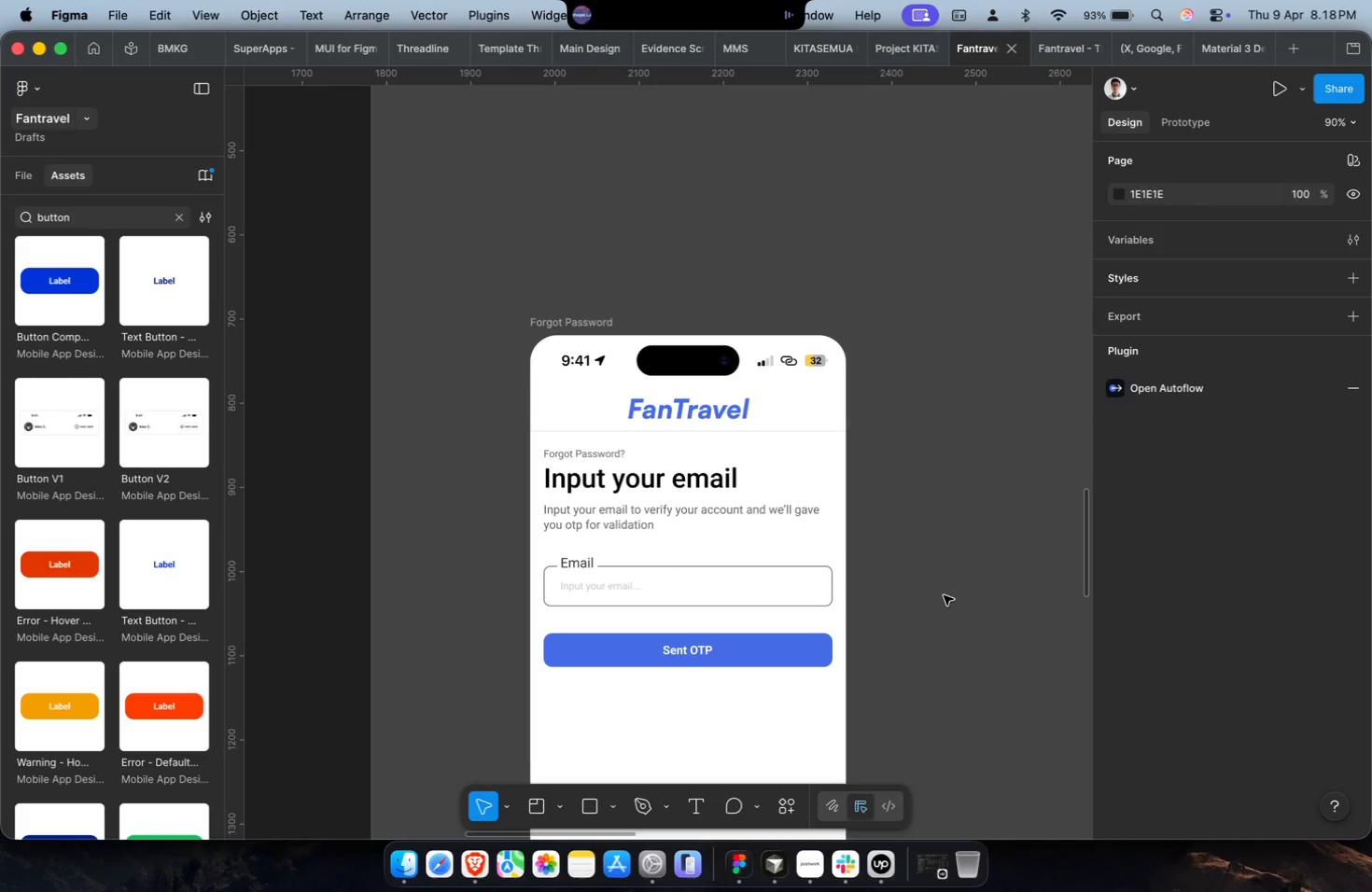 
left_click([620, 453])
 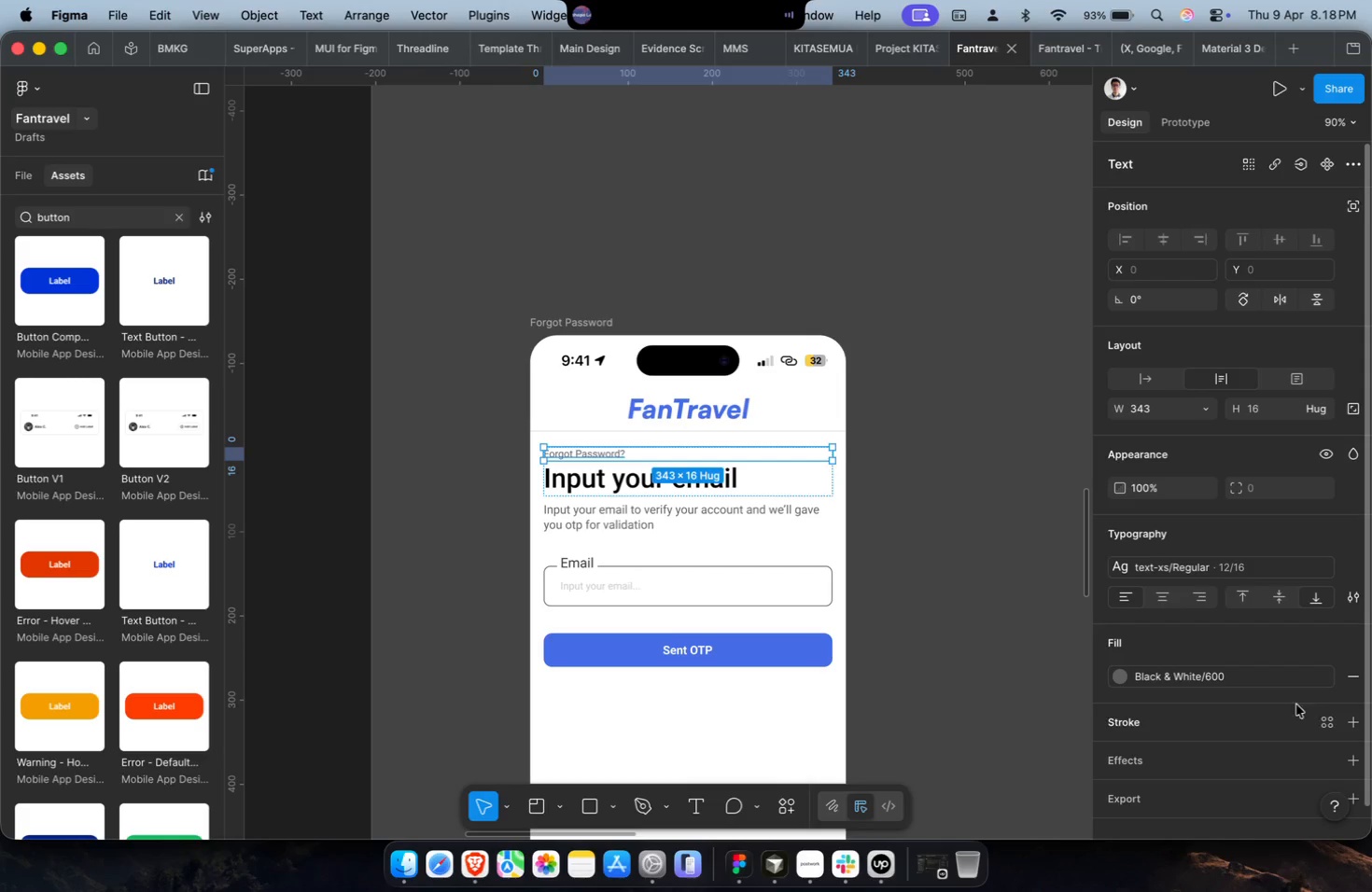 
left_click([1244, 677])
 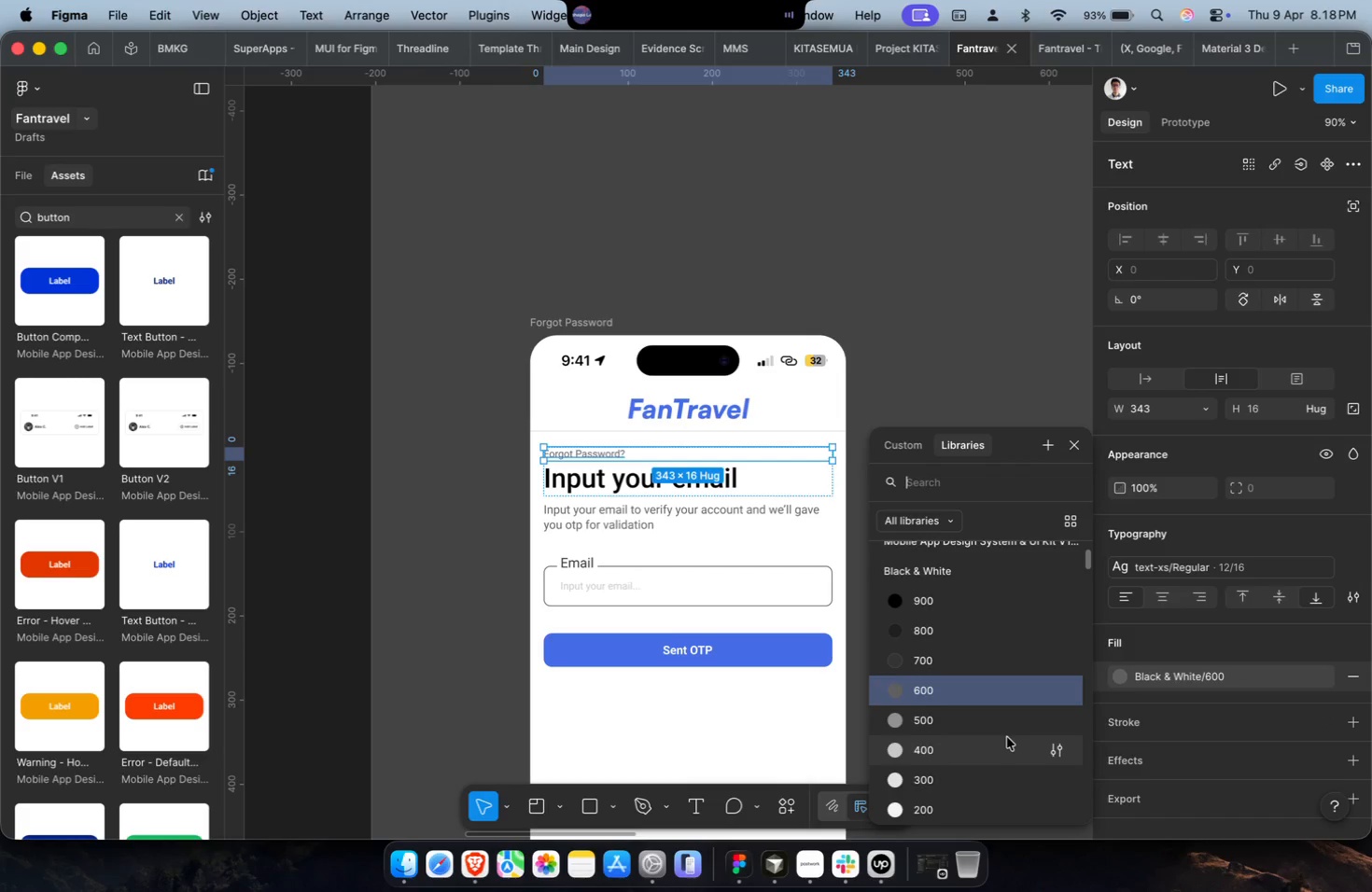 
double_click([972, 700])
 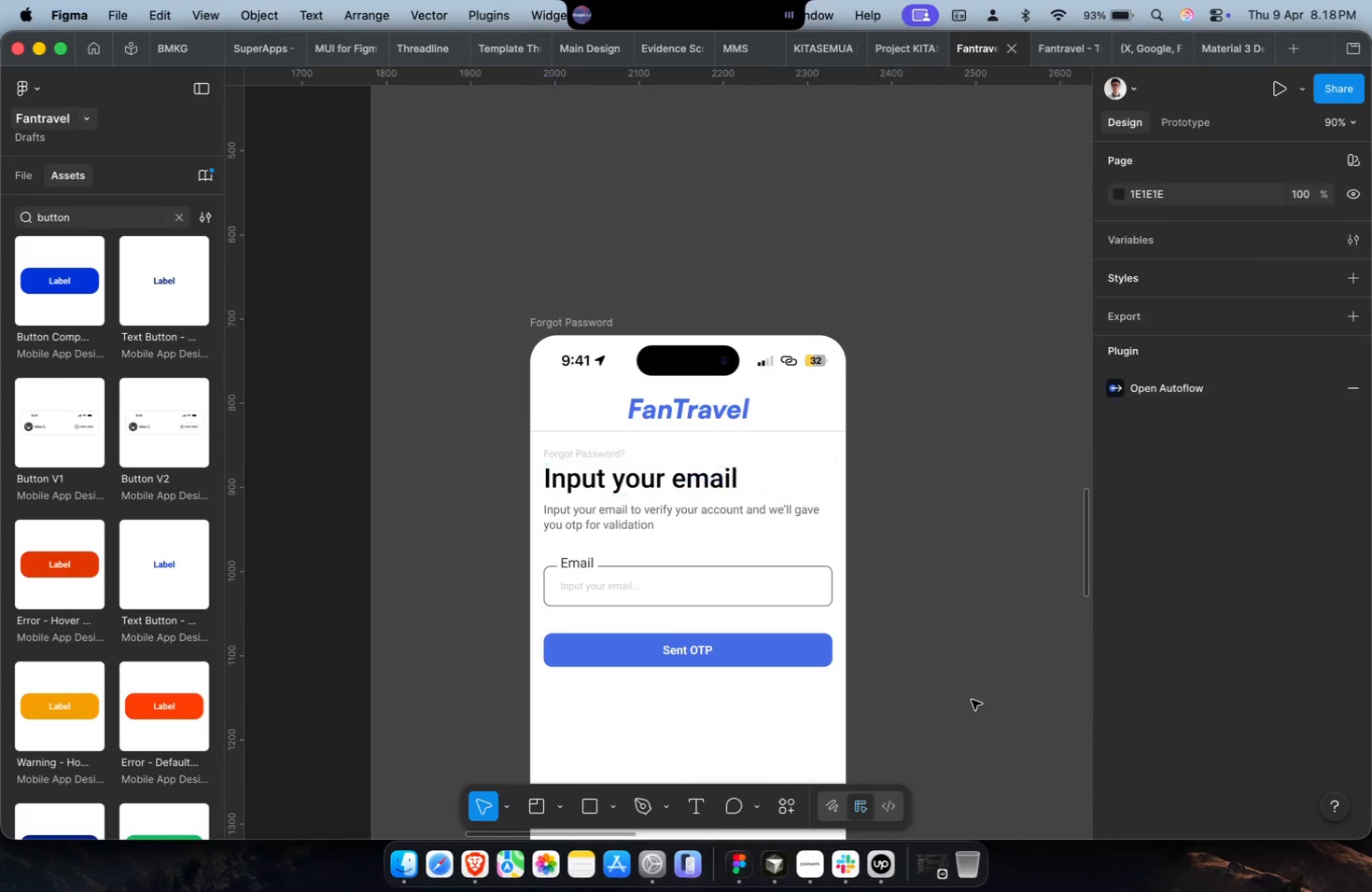 
hold_key(key=CommandLeft, duration=0.52)
scroll: coordinate [971, 700], scroll_direction: up, amount: 2.0
 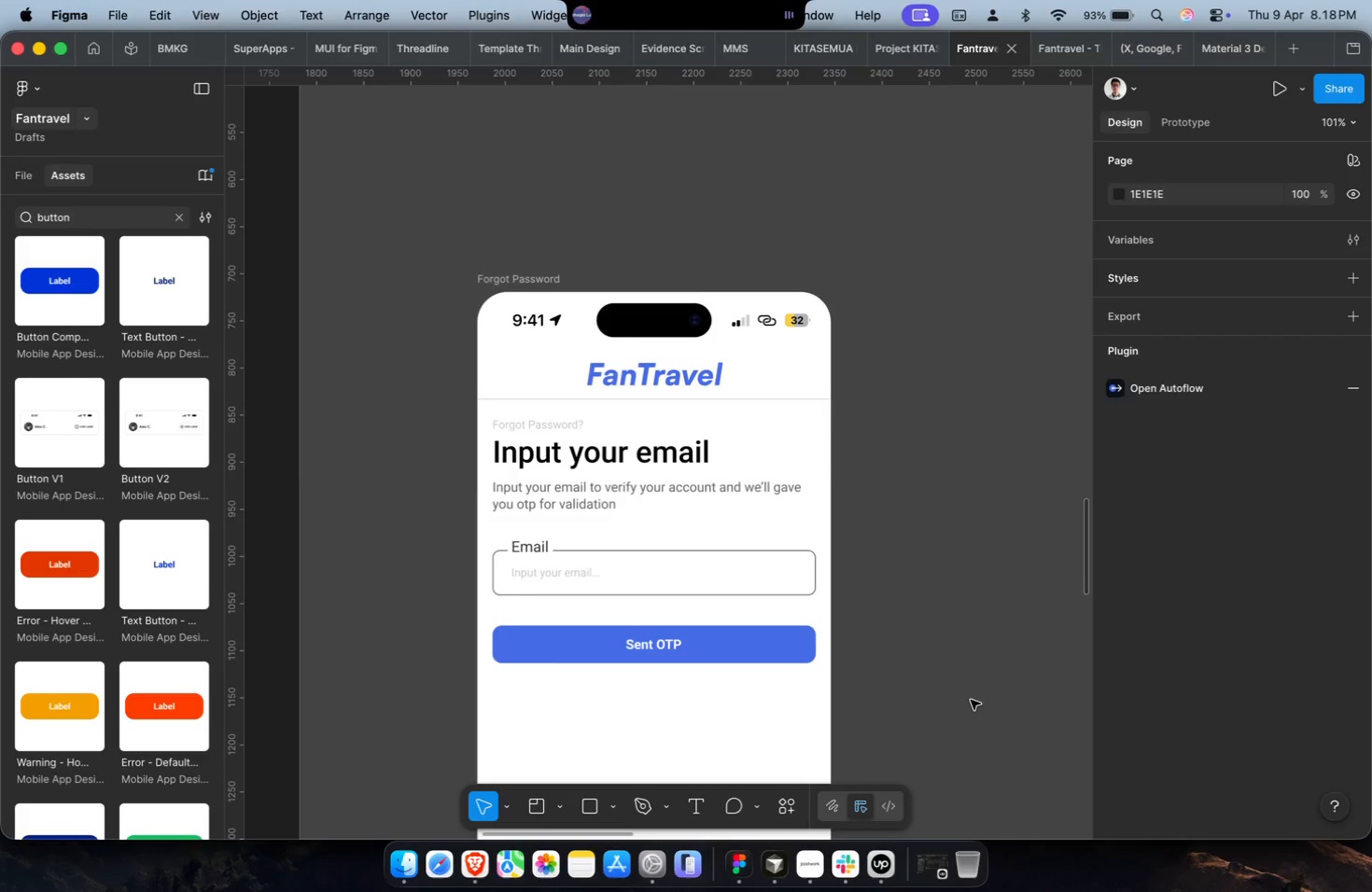 
scroll: coordinate [971, 700], scroll_direction: down, amount: 1.0
 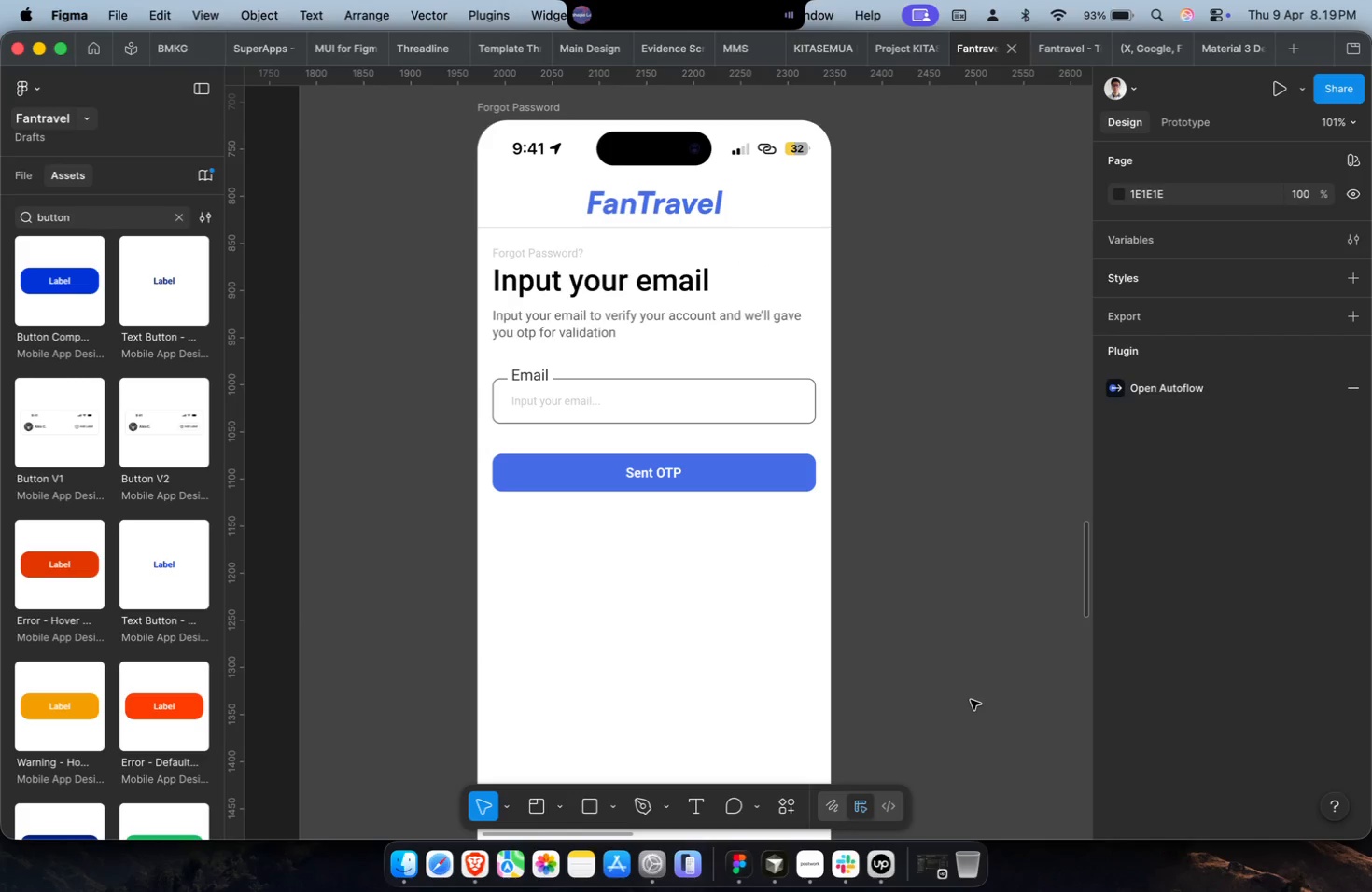 
wait(5.23)
 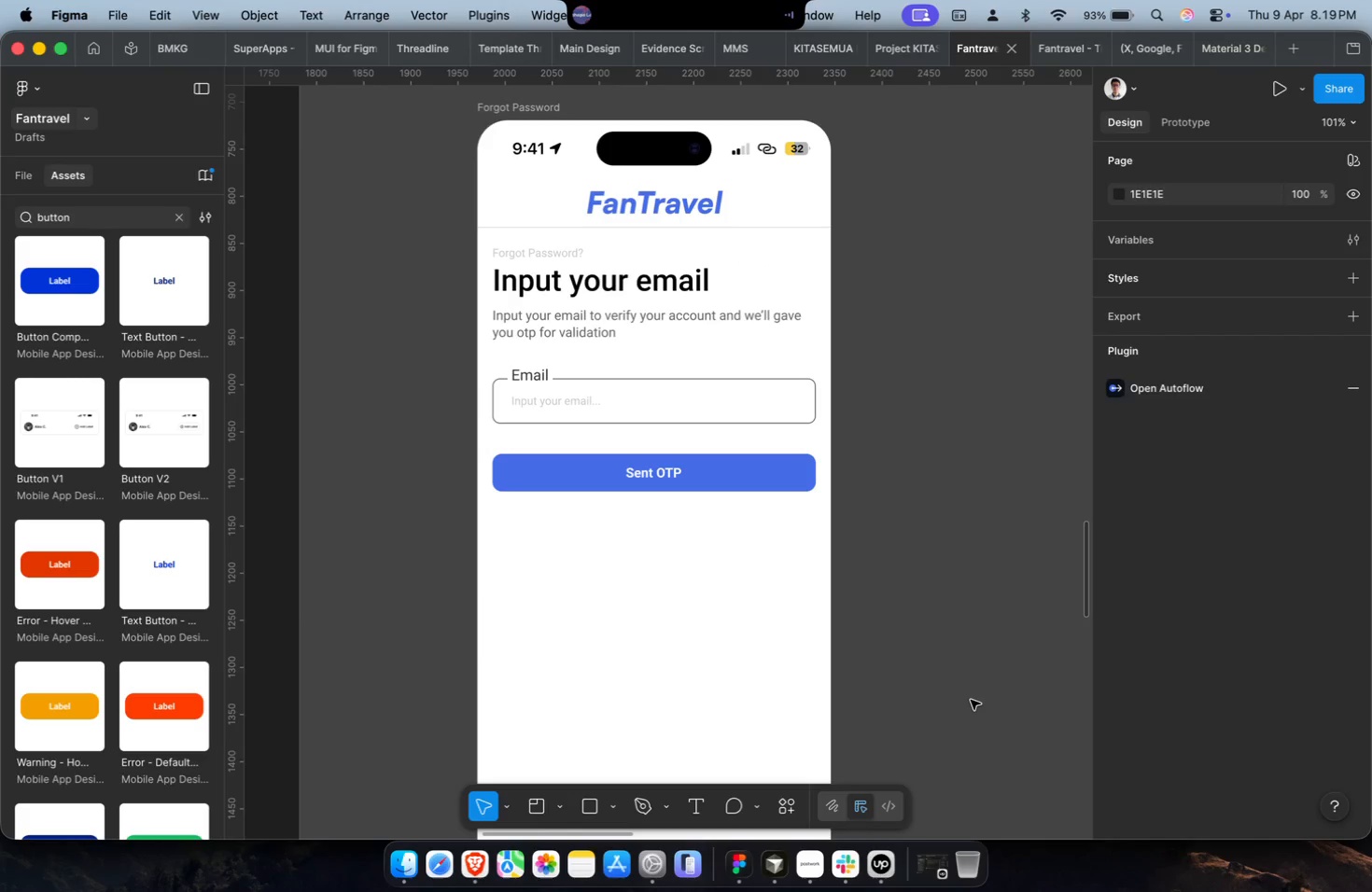 
hold_key(key=CommandLeft, duration=1.42)
left_click([558, 244])
 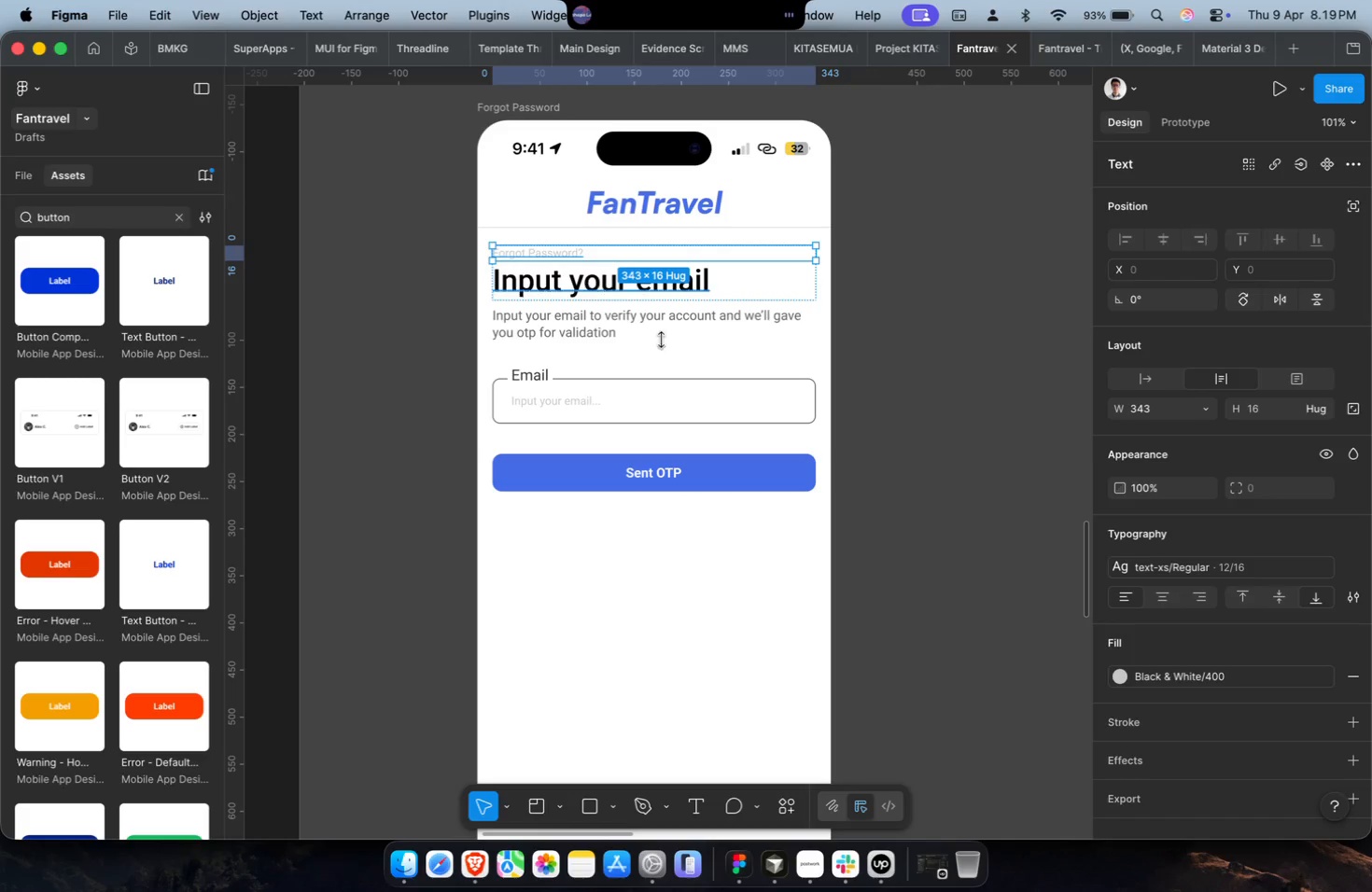 
key(Meta+C)
 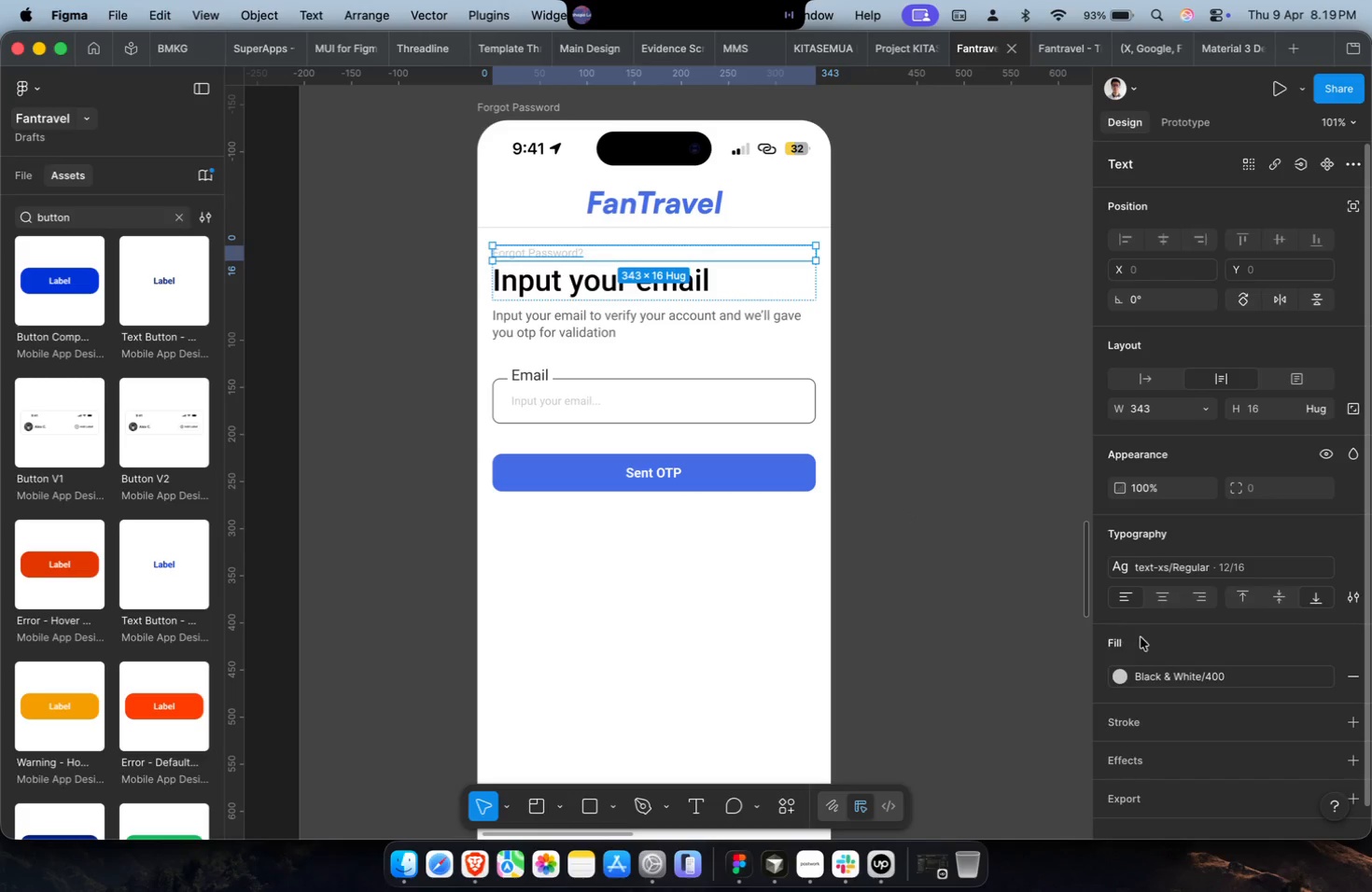 
hold_key(key=CommandLeft, duration=0.31)
 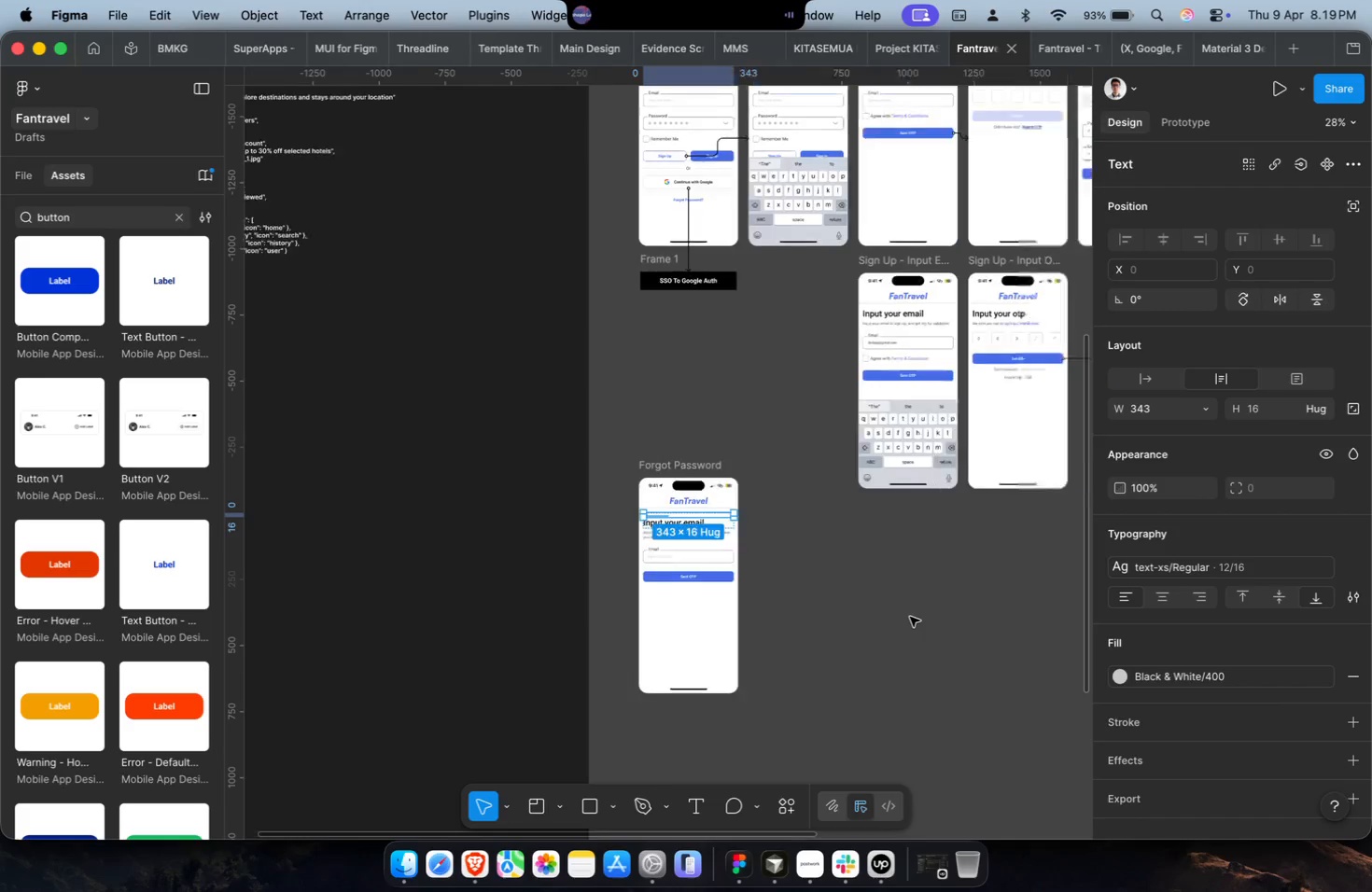 
key(Shift+ShiftLeft)
 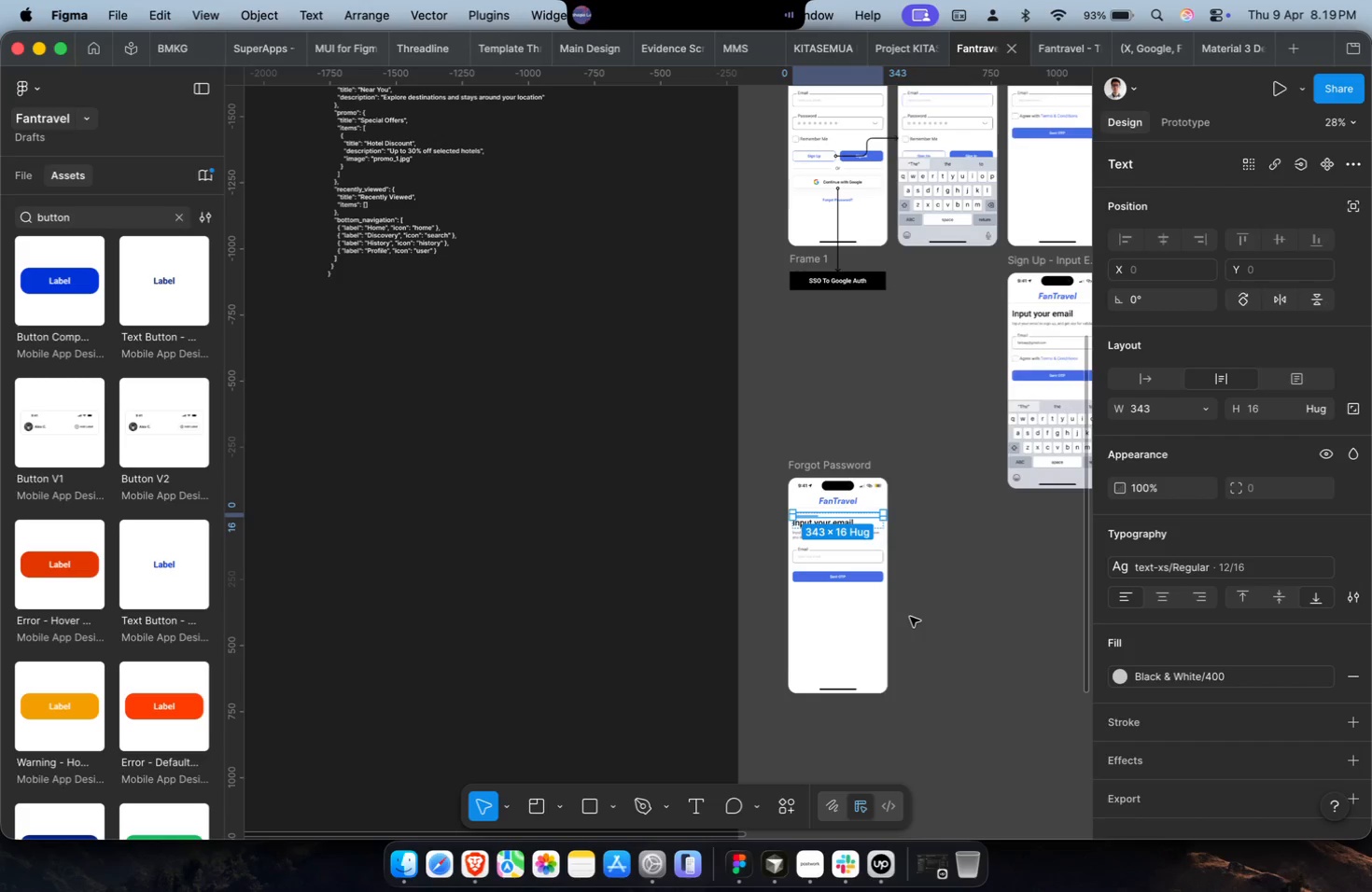 
scroll: coordinate [910, 617], scroll_direction: down, amount: 19.0
 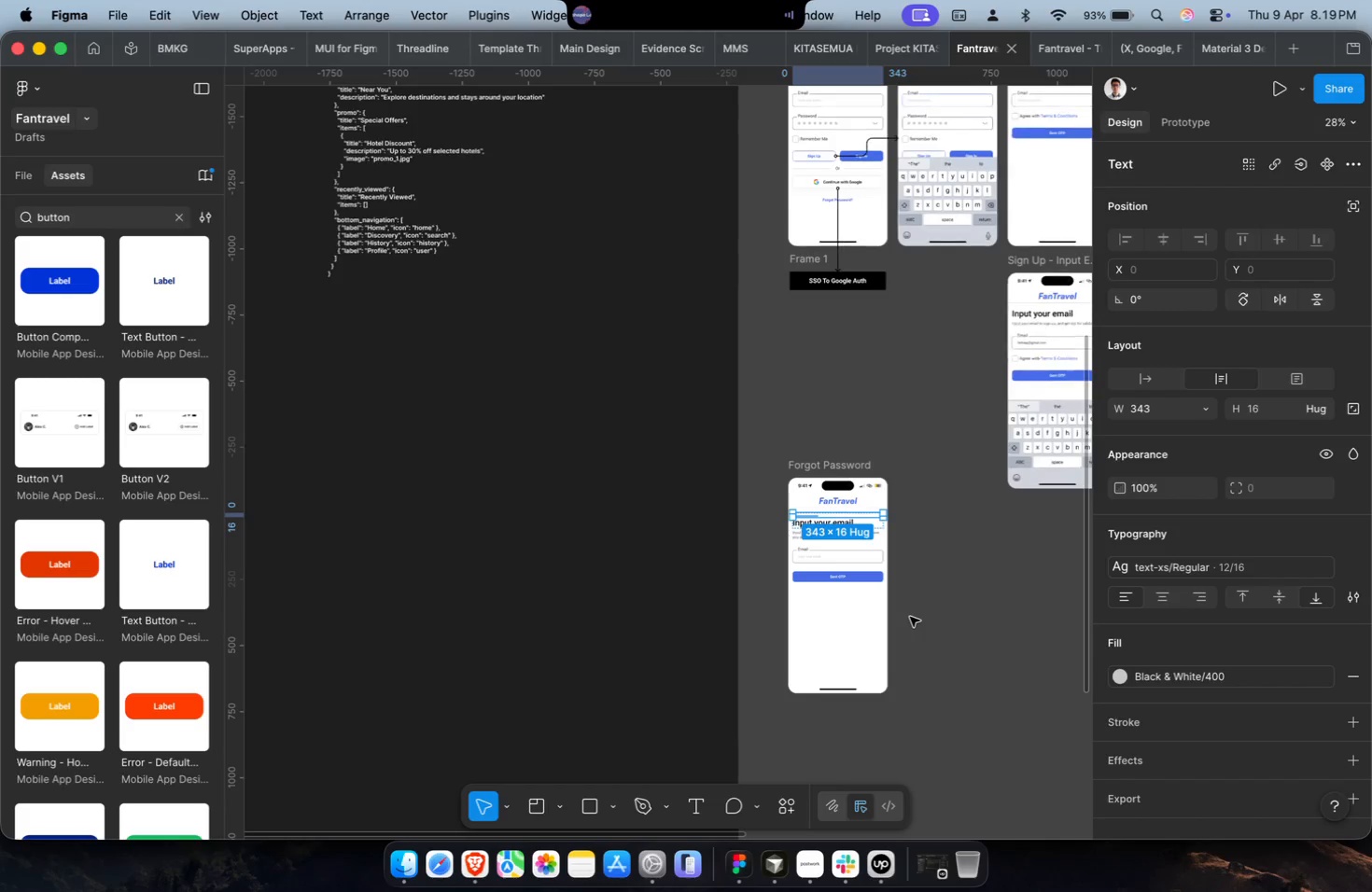 
key(Shift+ShiftLeft)
 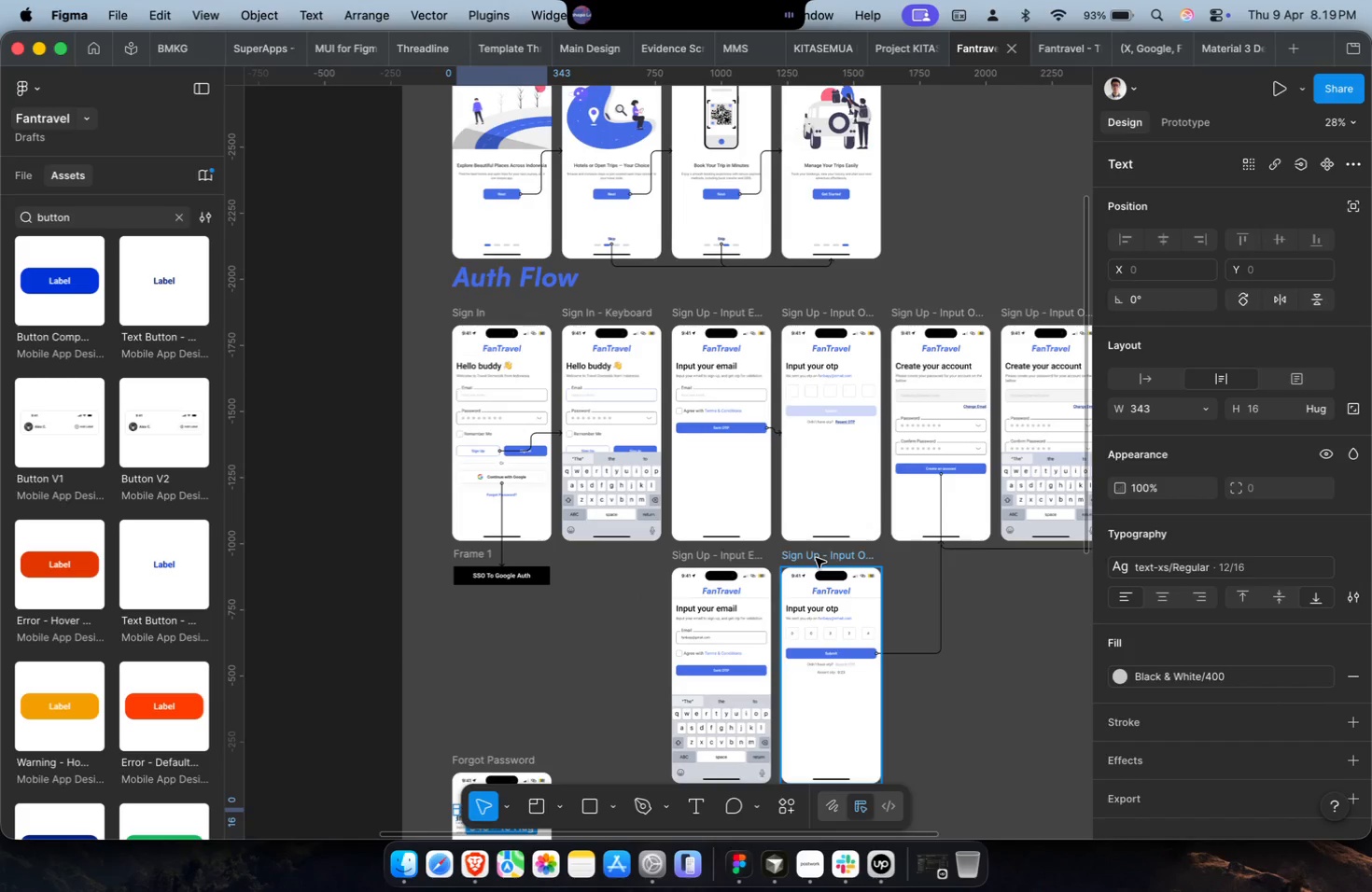 
scroll: coordinate [910, 617], scroll_direction: up, amount: 3.0
 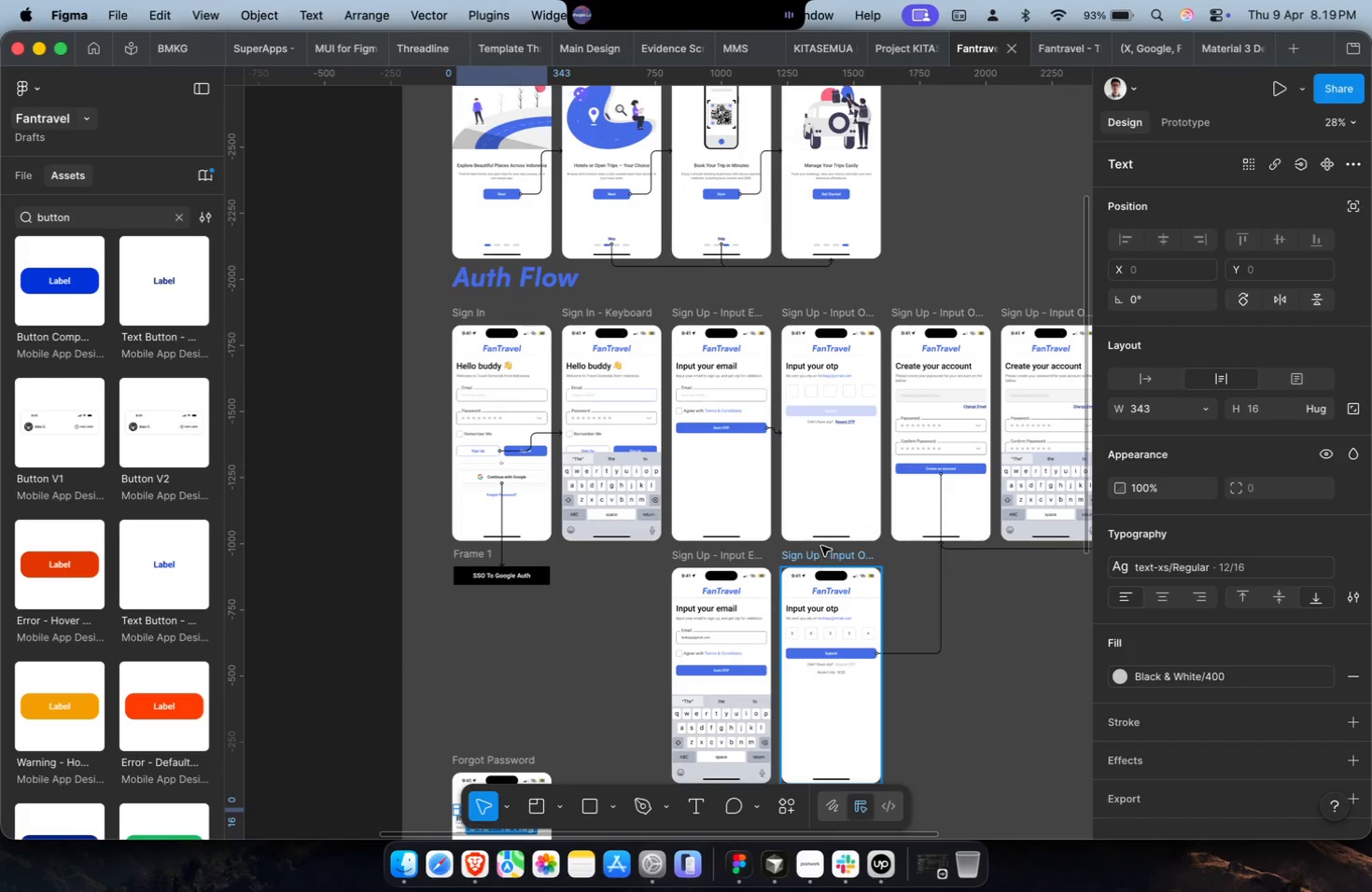 
key(Meta+CommandLeft)
 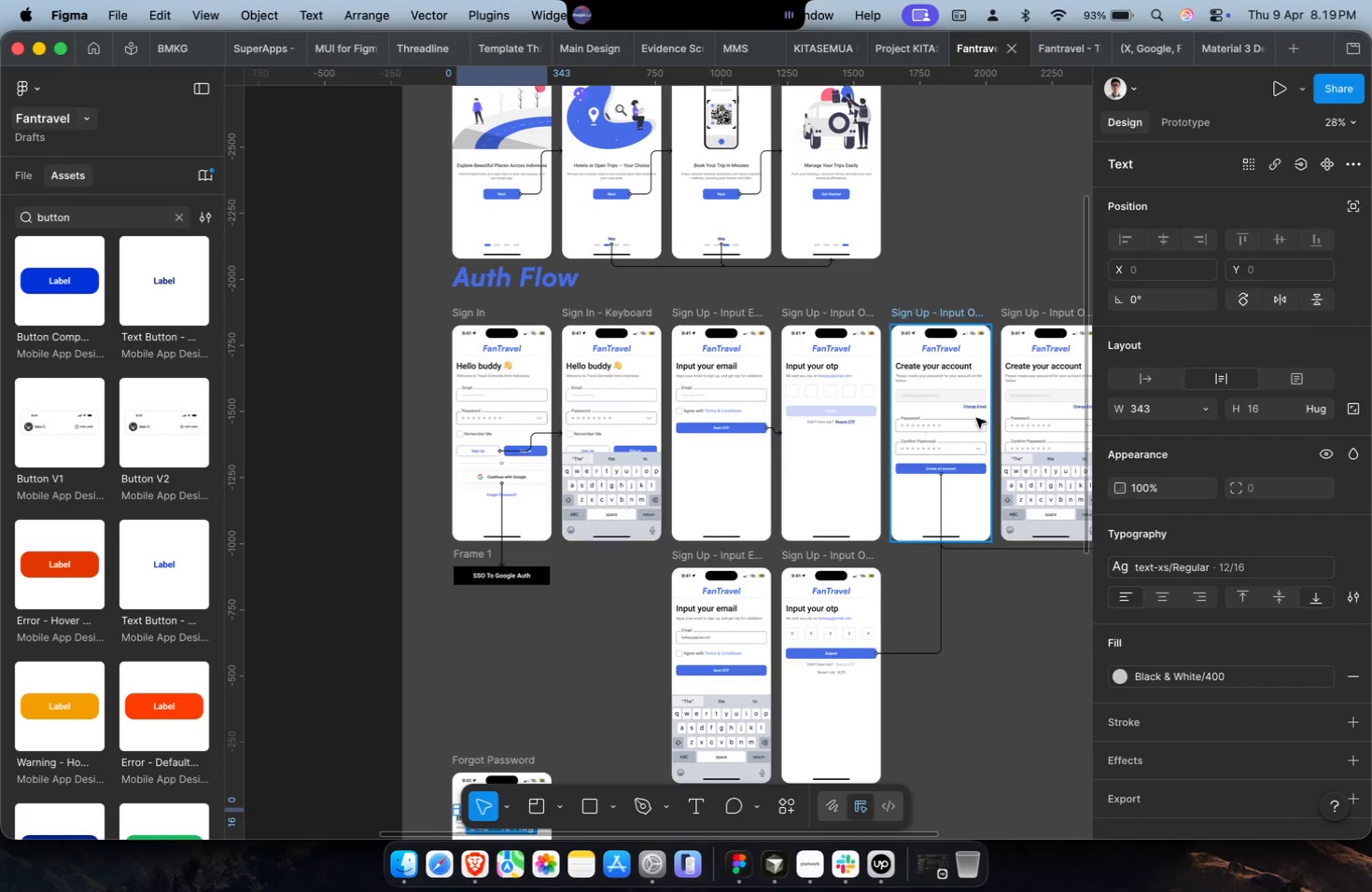 
key(Shift+ShiftLeft)
 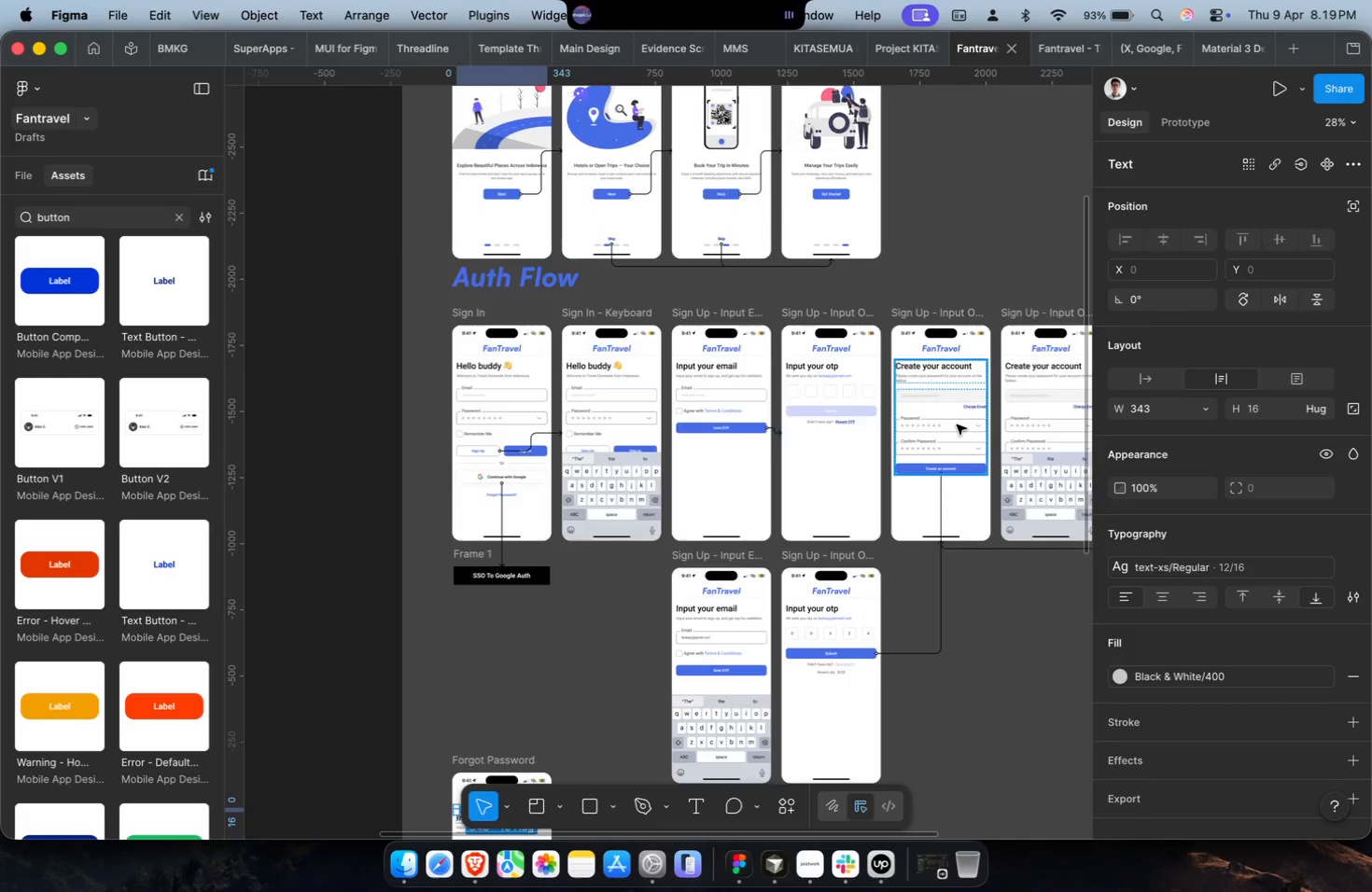 
scroll: coordinate [955, 425], scroll_direction: down, amount: 5.0
 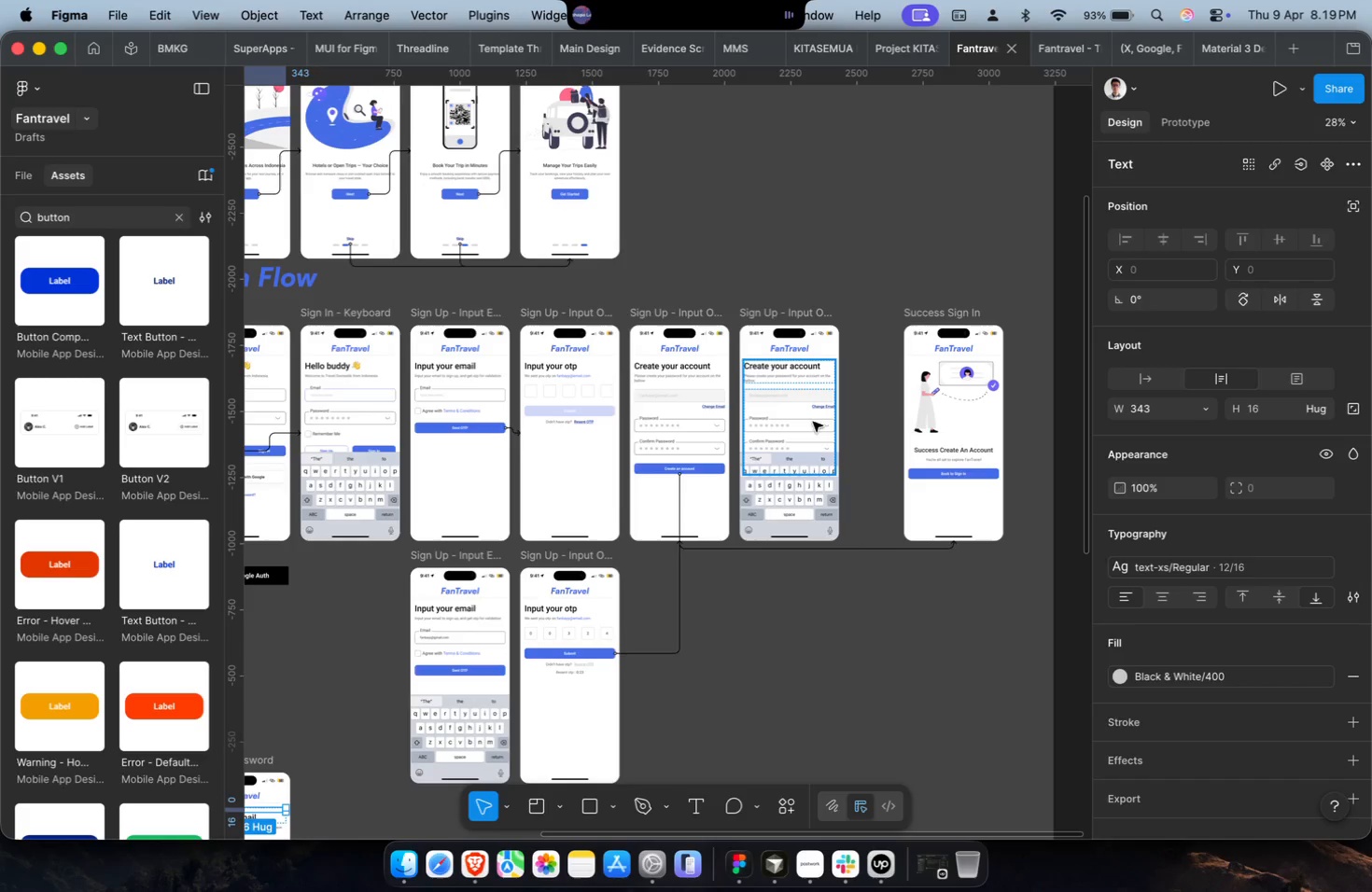 
hold_key(key=ShiftLeft, duration=0.36)
hold_key(key=CommandLeft, duration=0.35)
scroll: coordinate [783, 423], scroll_direction: up, amount: 7.0
 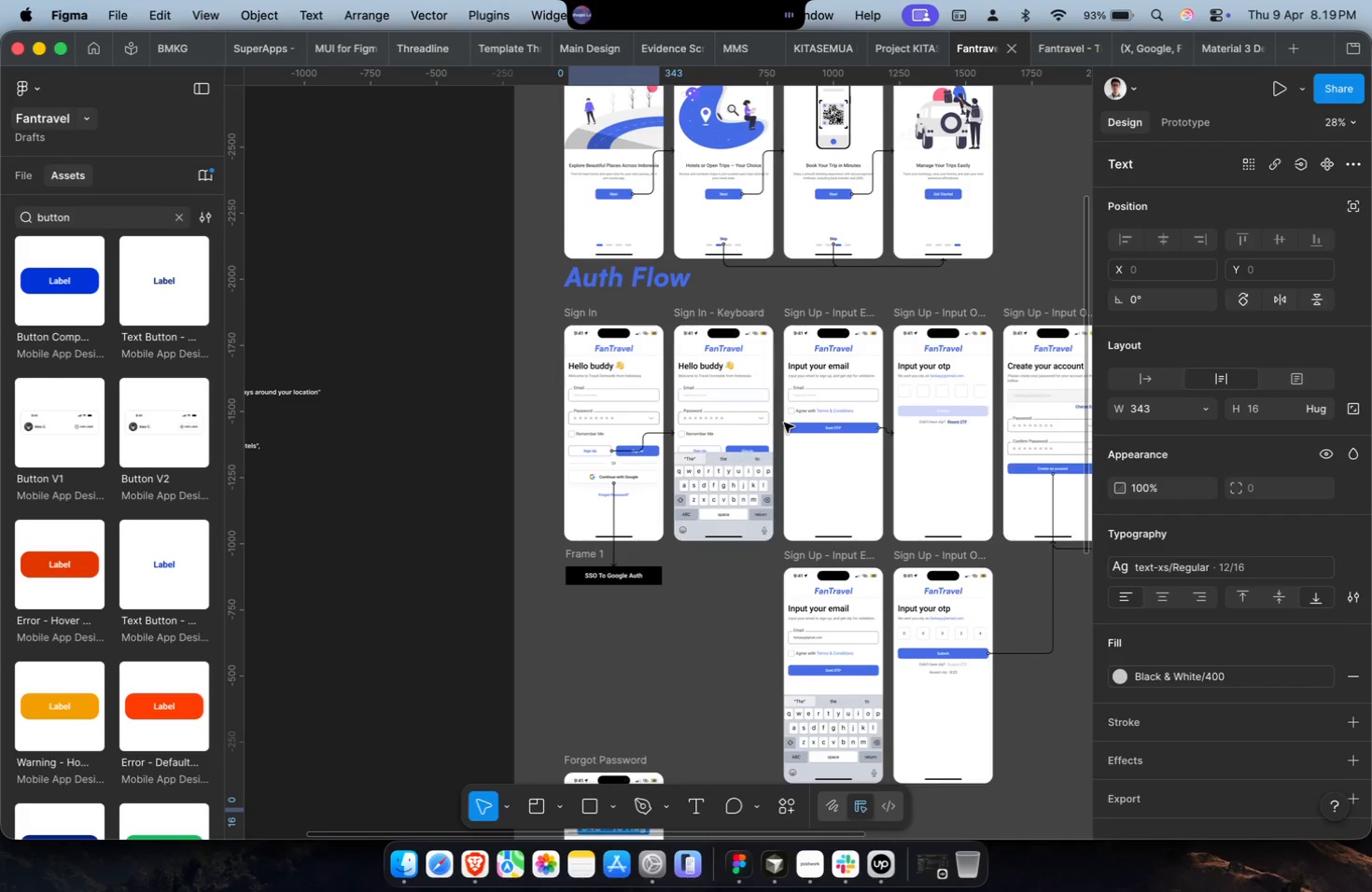 
left_click([825, 383])
 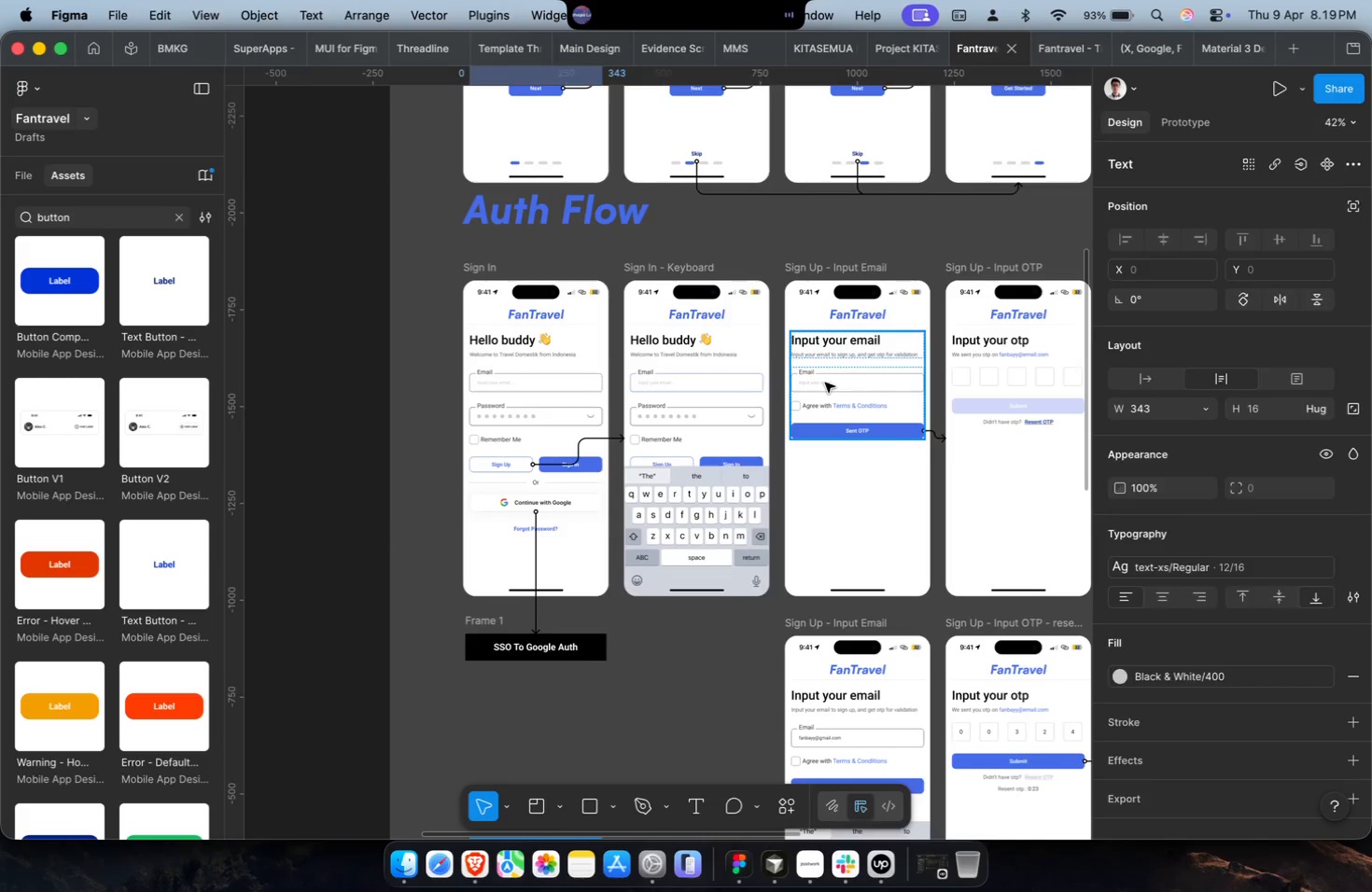 
key(Meta+CommandLeft)
 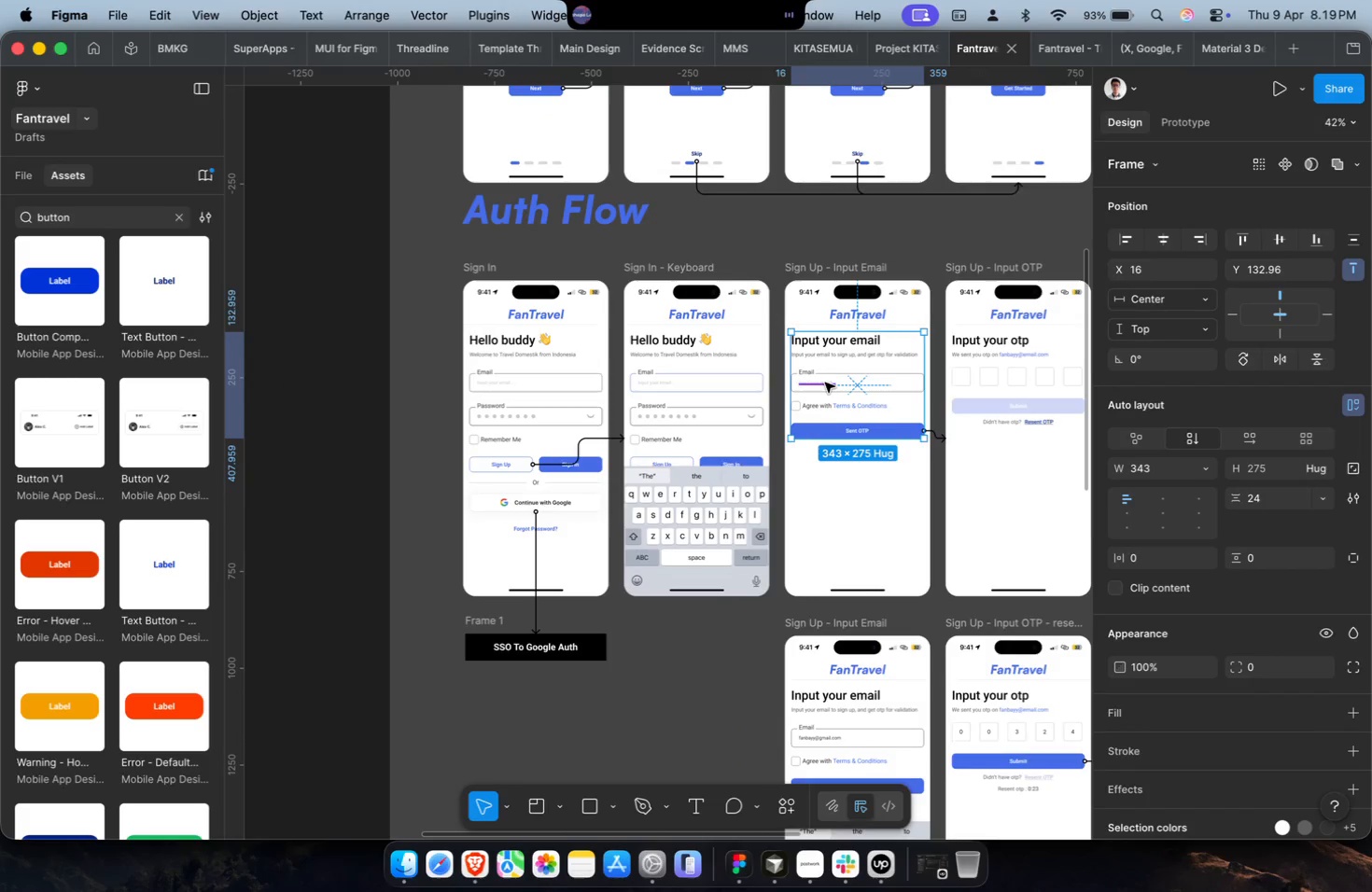 
key(Meta+V)
 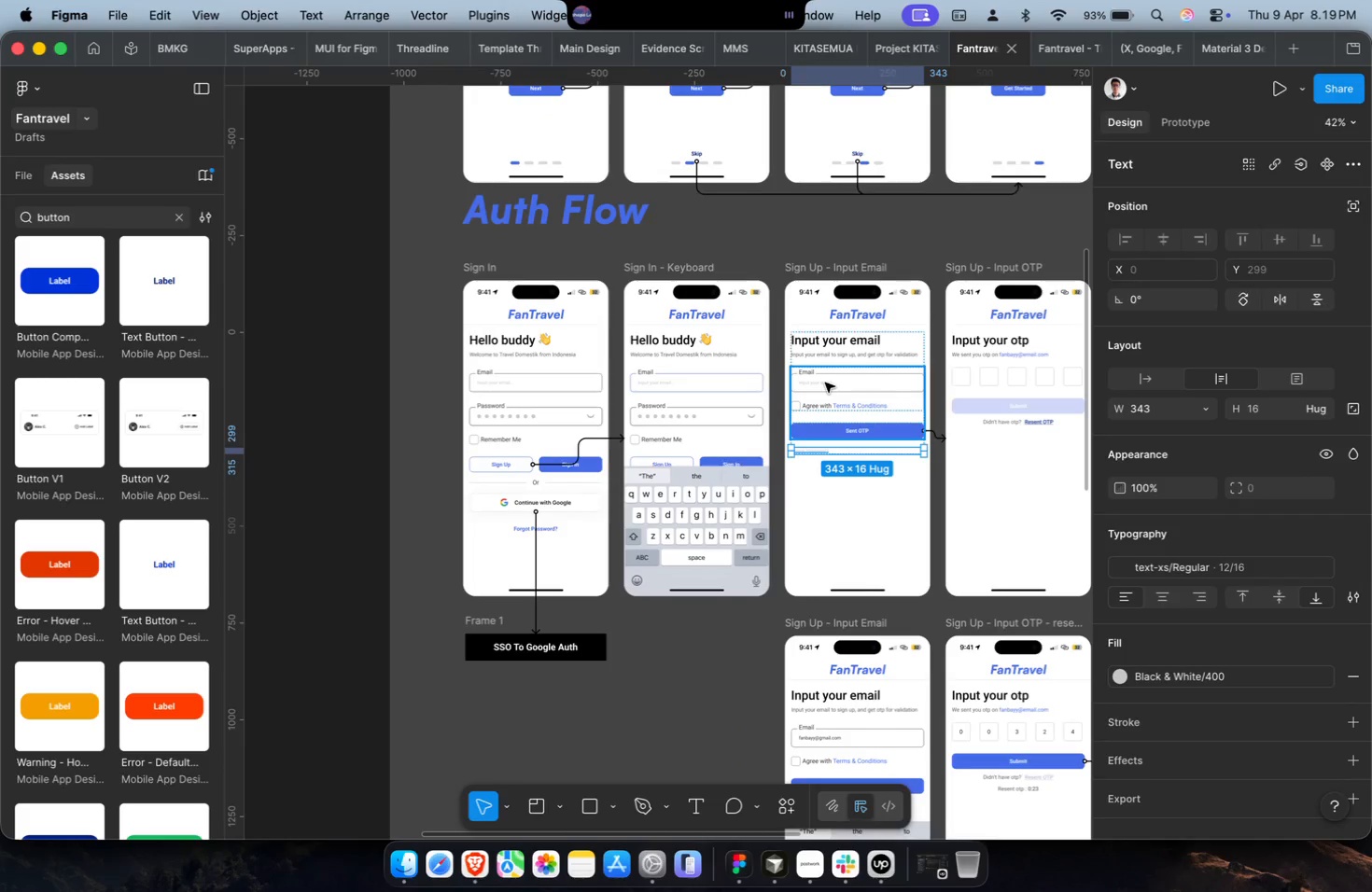 
key(ArrowUp)
 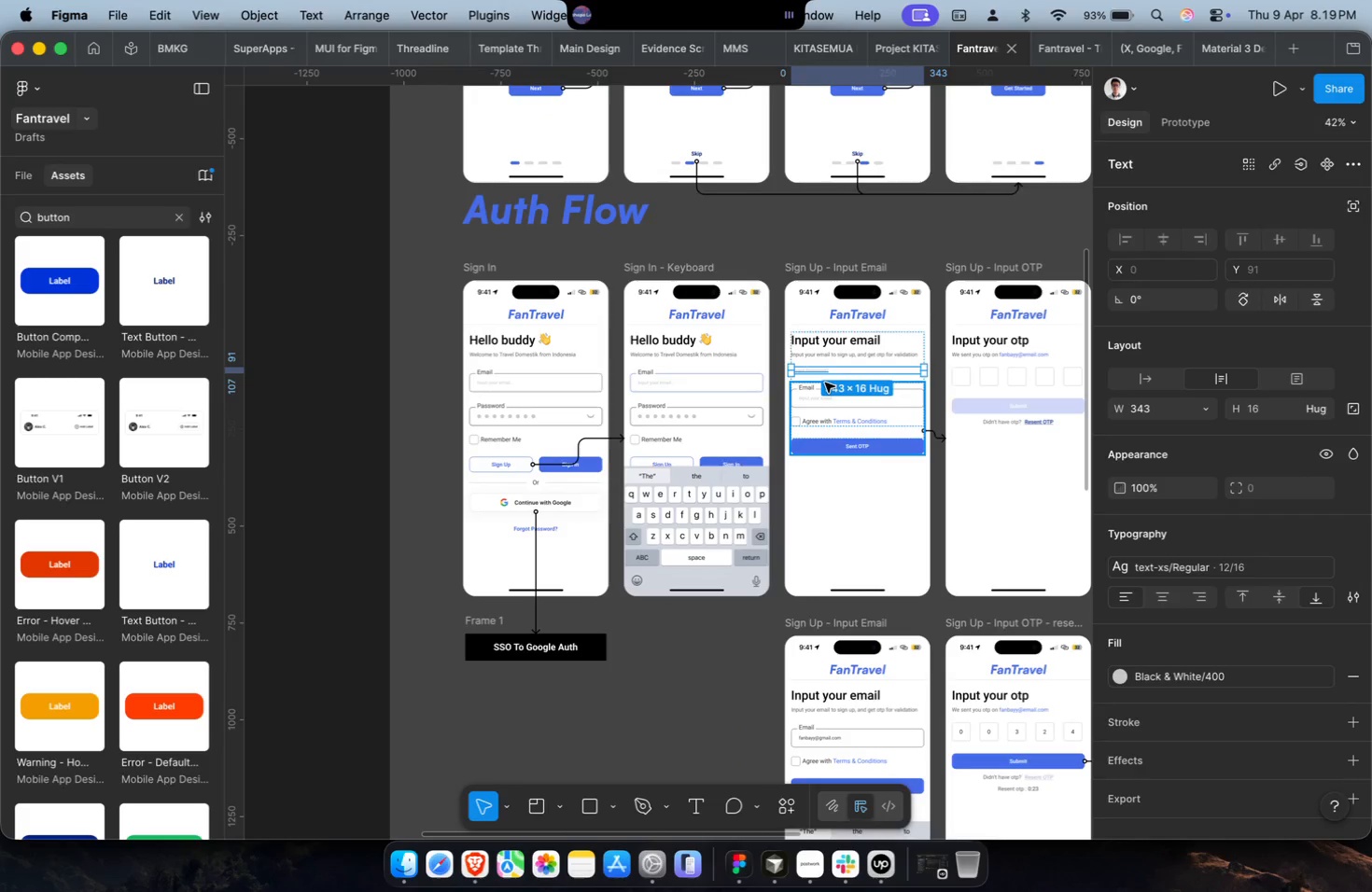 
key(ArrowUp)
 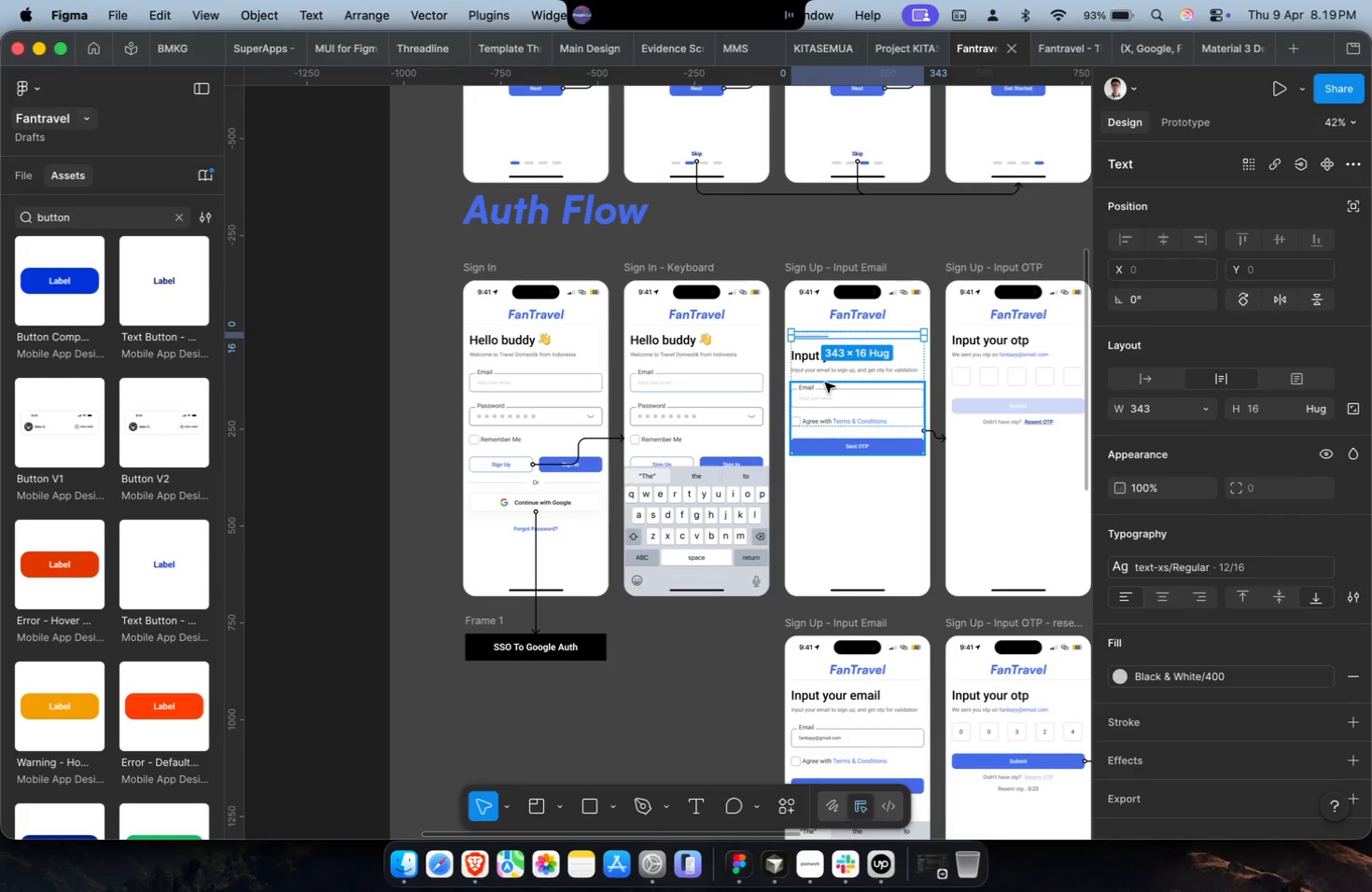 
key(Meta+Z)
 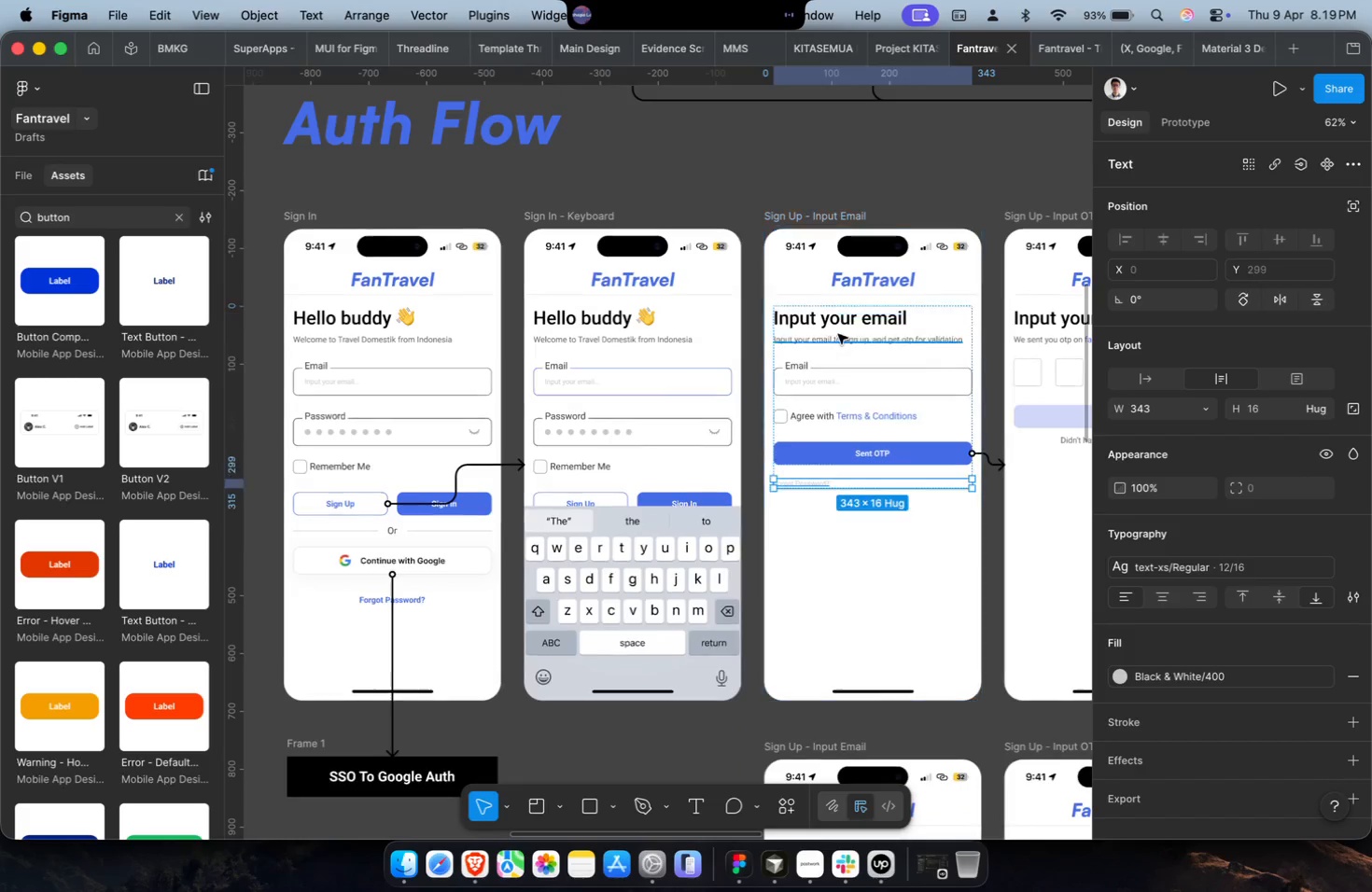 
scroll: coordinate [825, 383], scroll_direction: up, amount: 4.0
 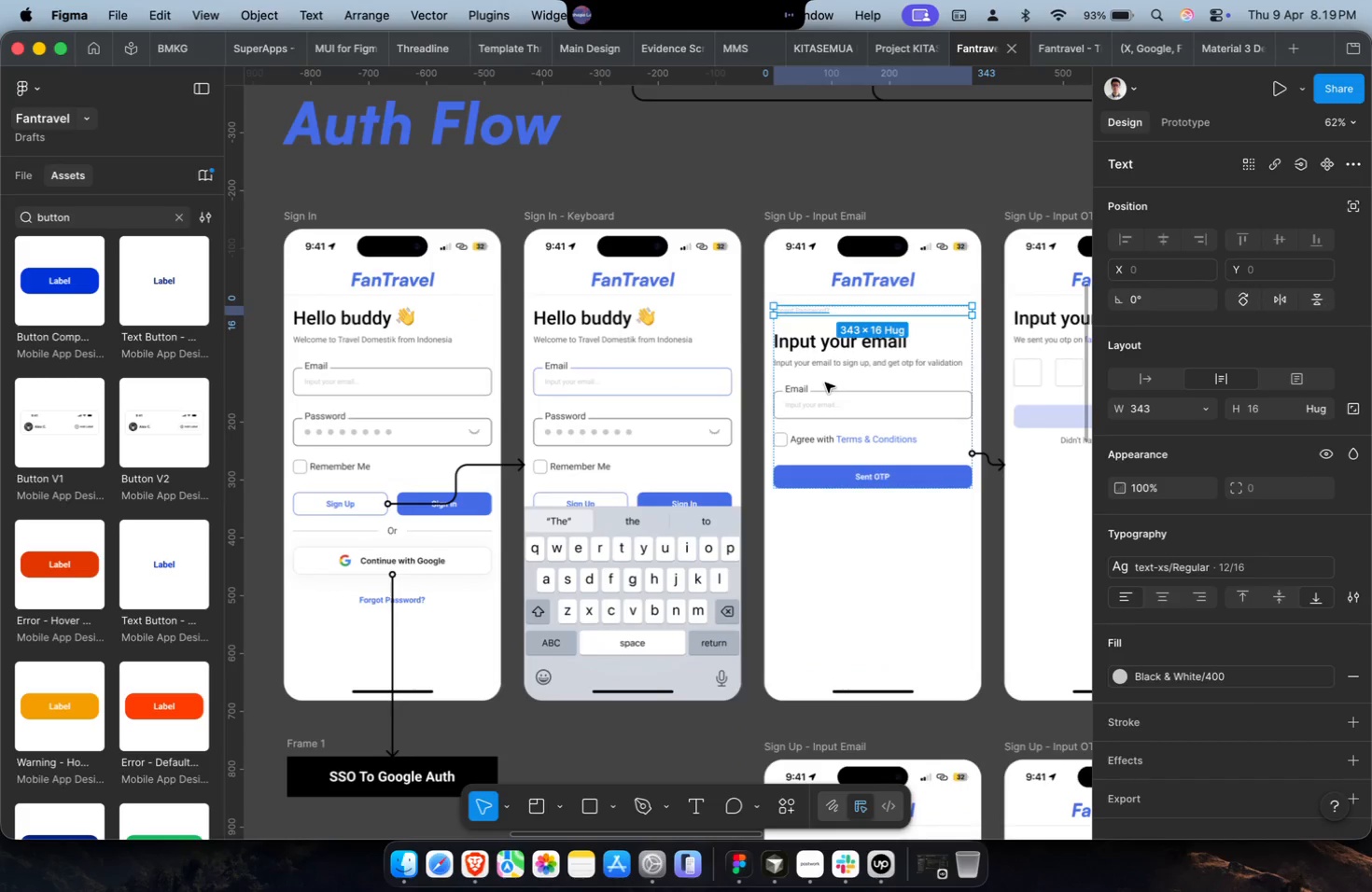 
left_click([838, 330])
 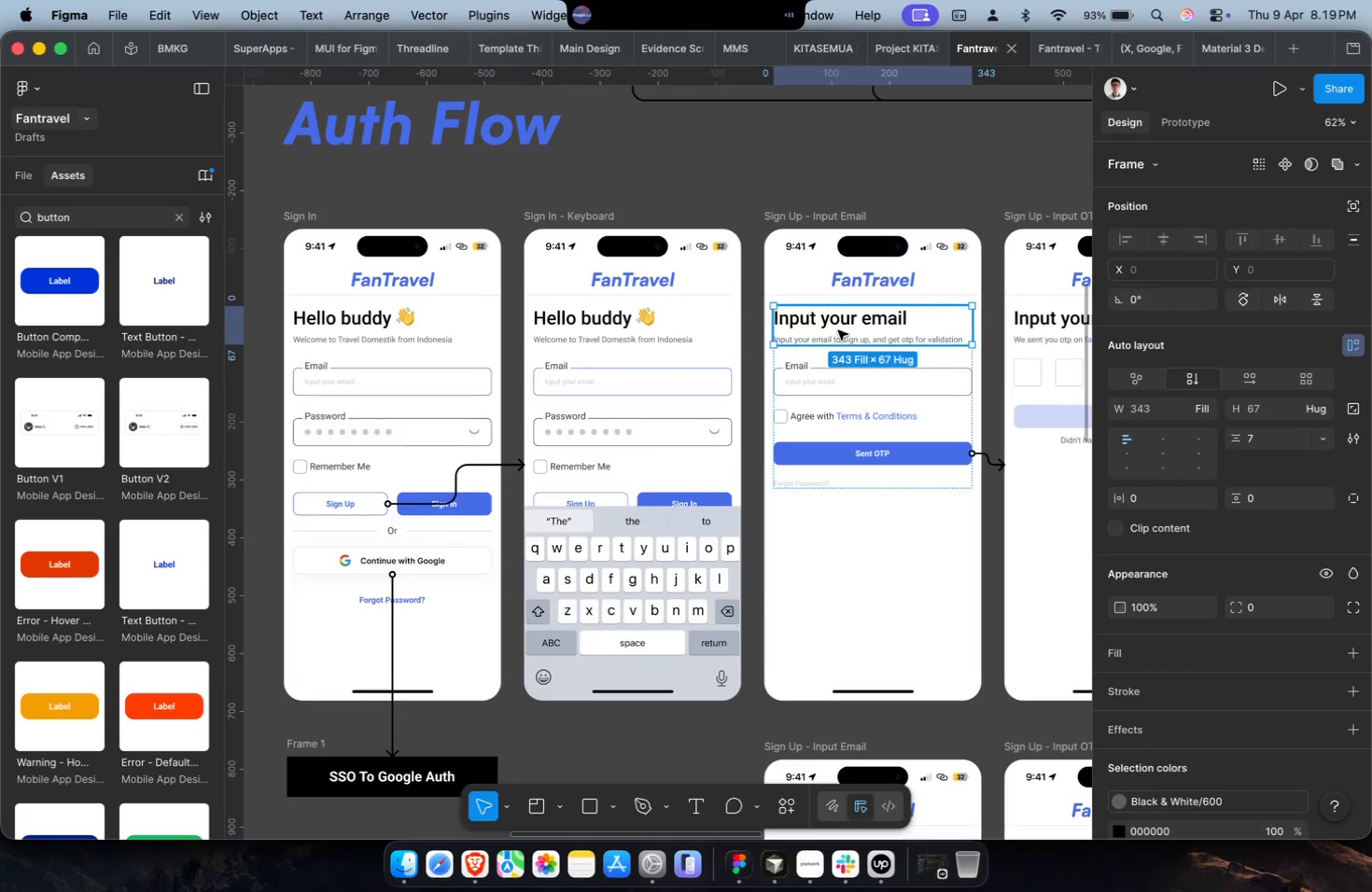 
key(Meta+CommandLeft)
 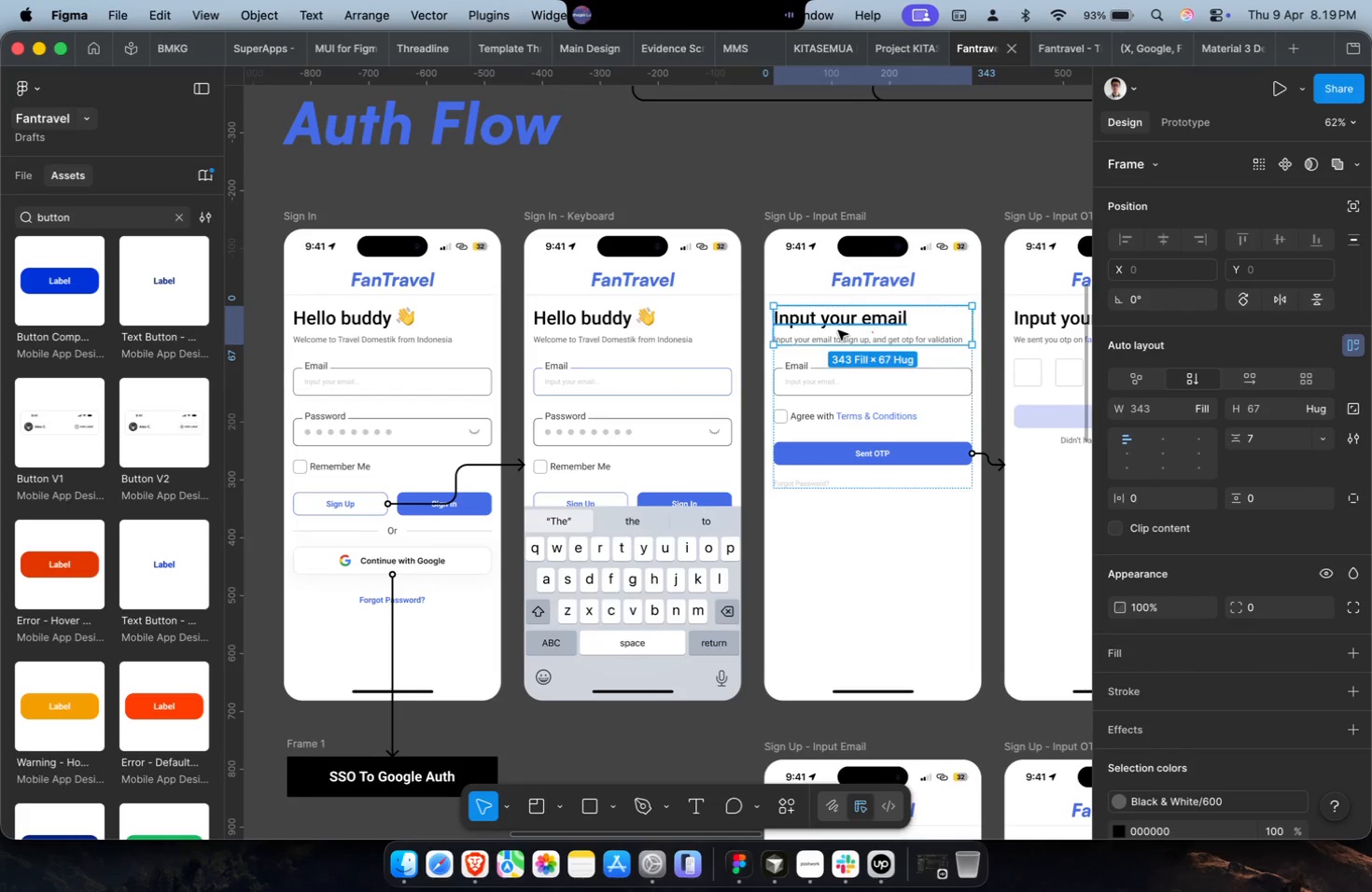 
key(Meta+V)
 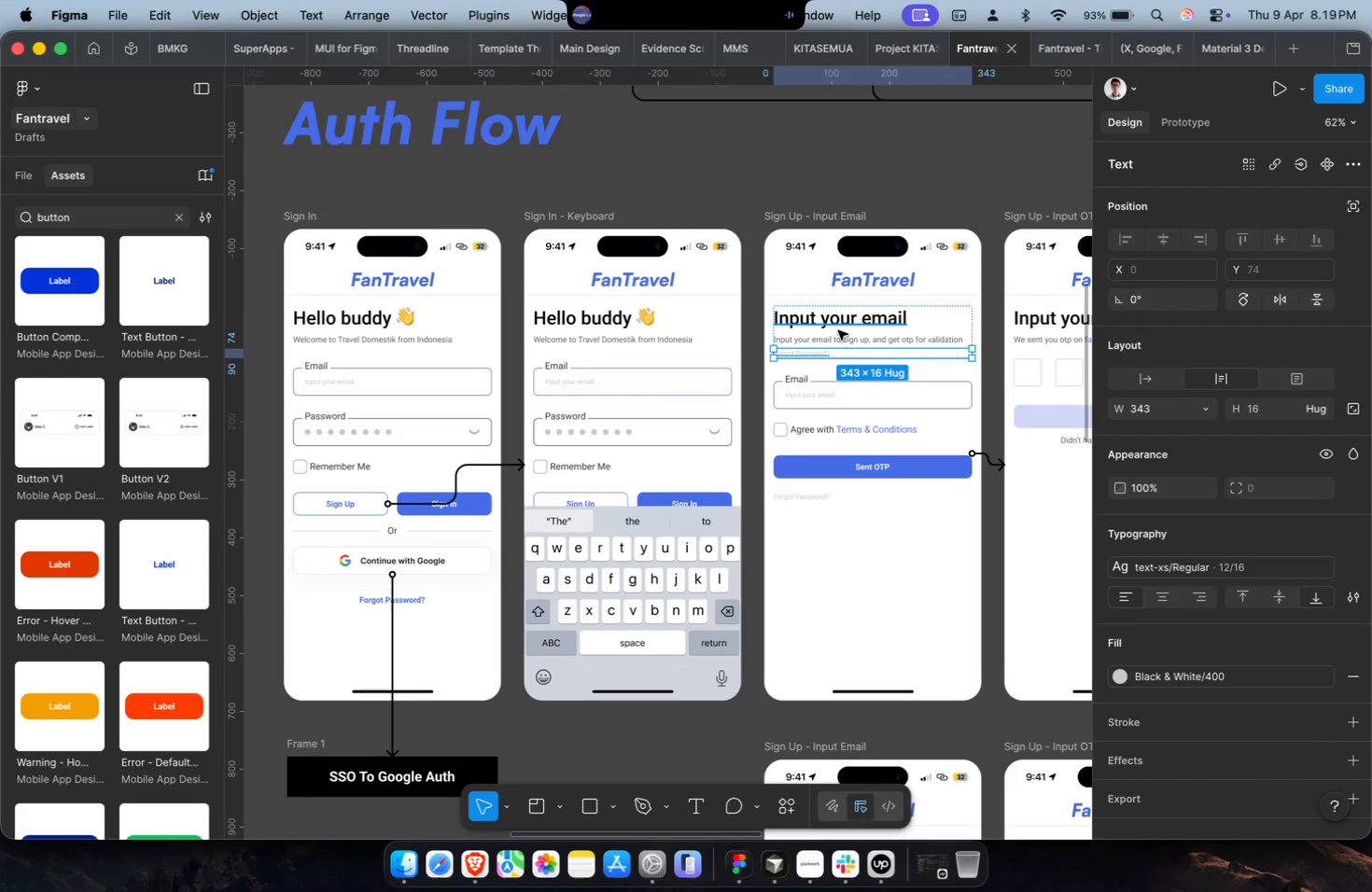 
key(ArrowUp)
 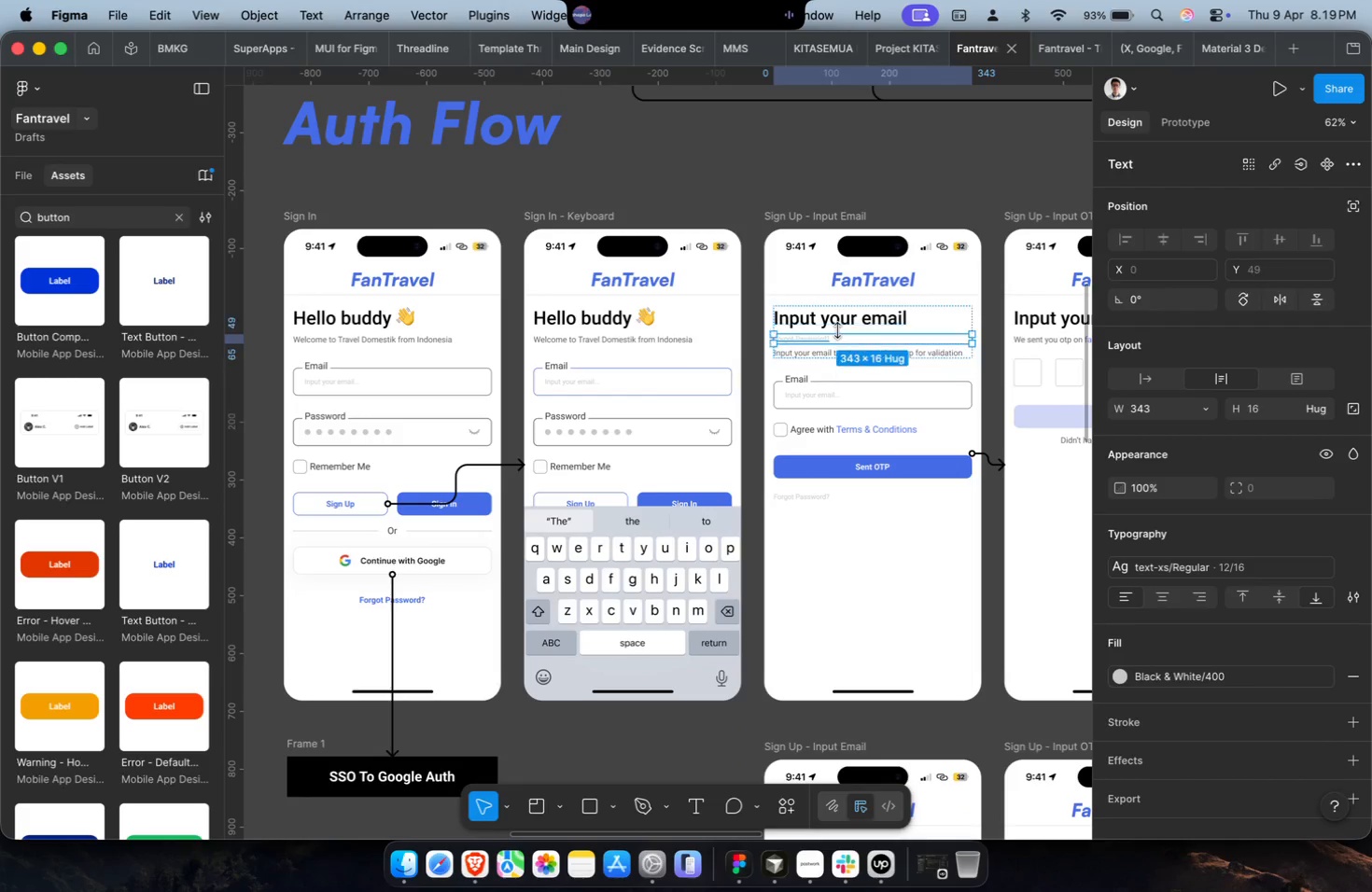 
key(ArrowUp)
 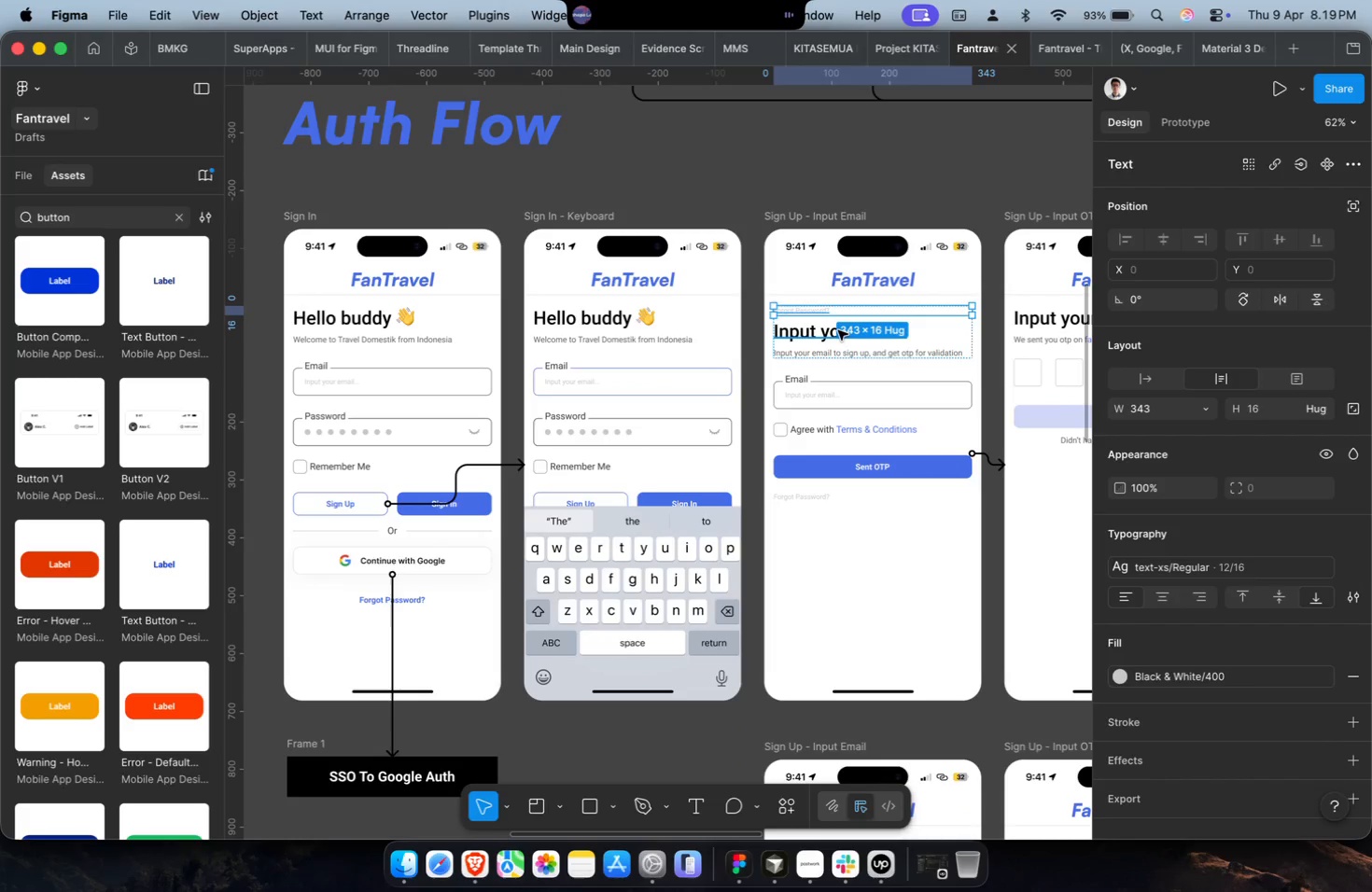 
hold_key(key=CommandLeft, duration=0.36)
 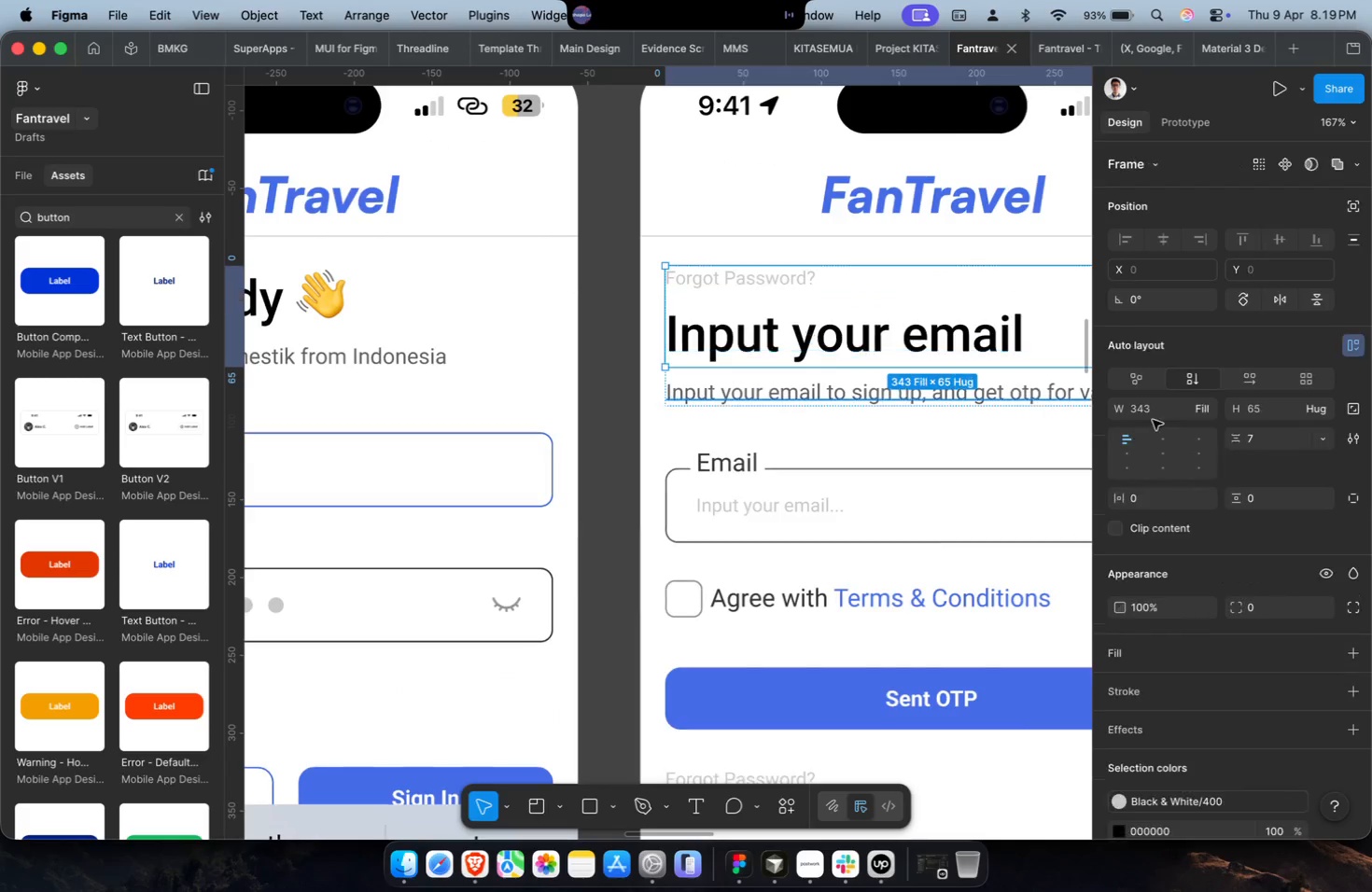 
left_click([807, 332])
 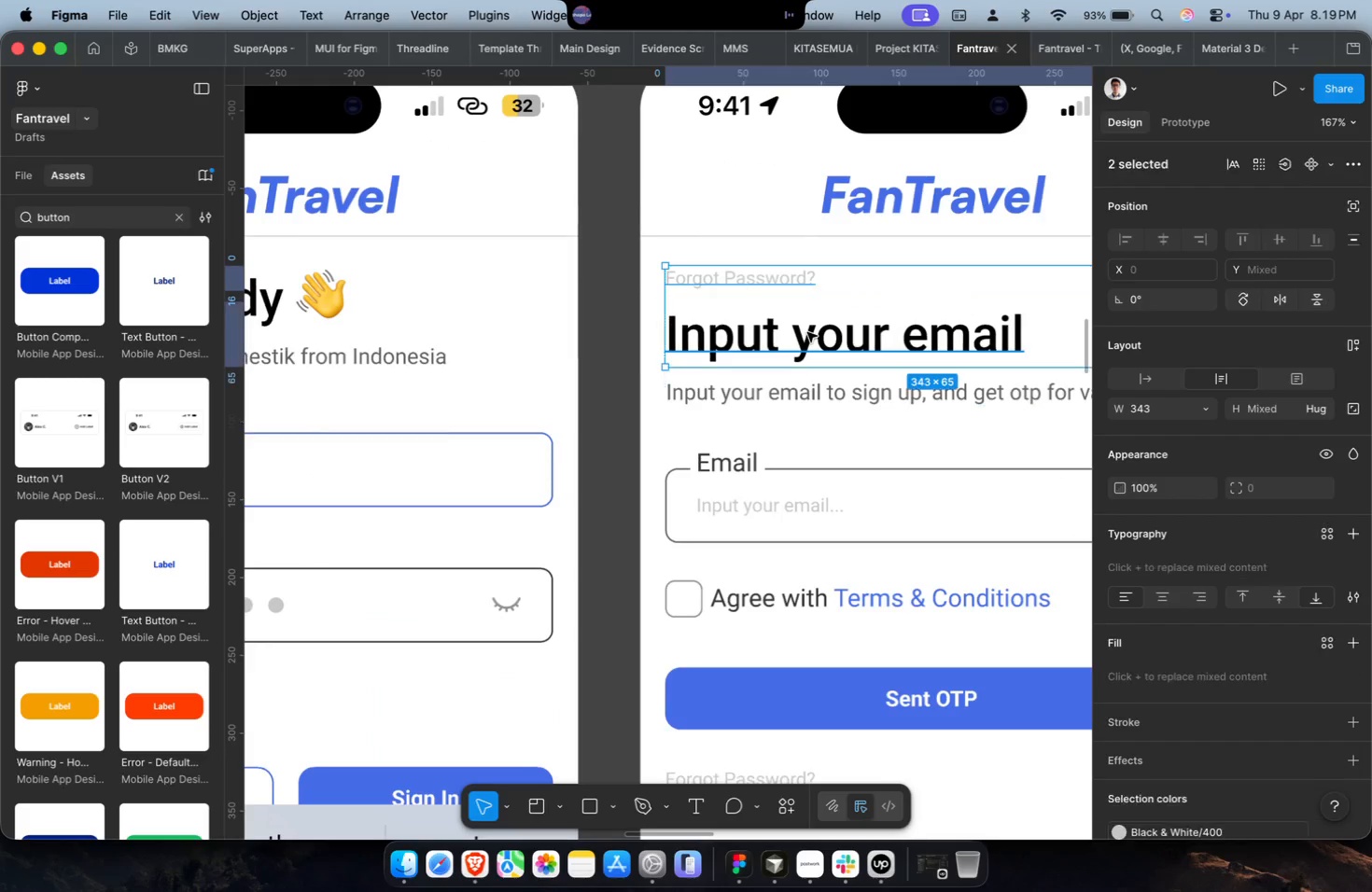 
key(Shift+A)
 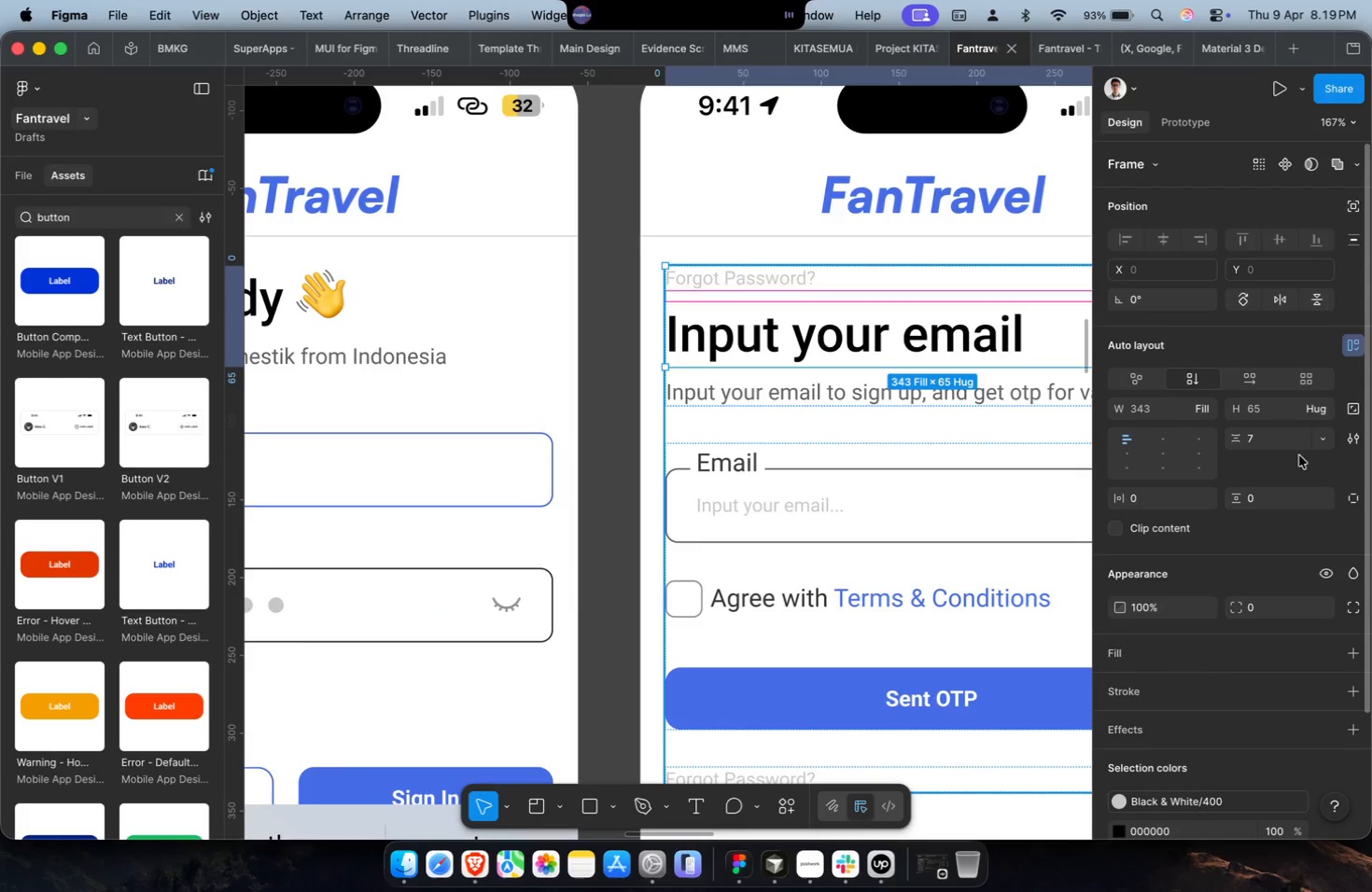 
scroll: coordinate [838, 330], scroll_direction: up, amount: 14.0
 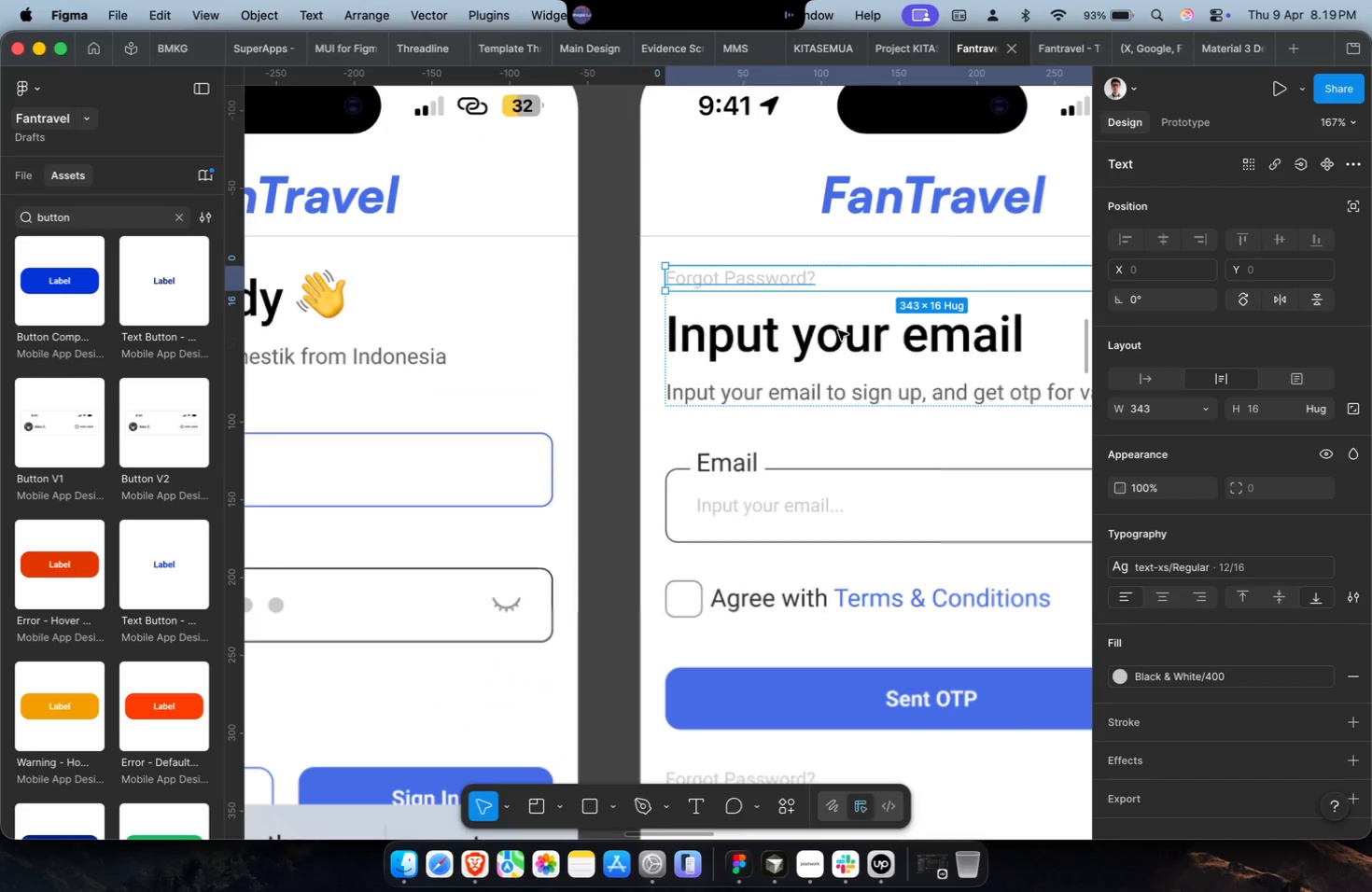 
left_click([1285, 448])
 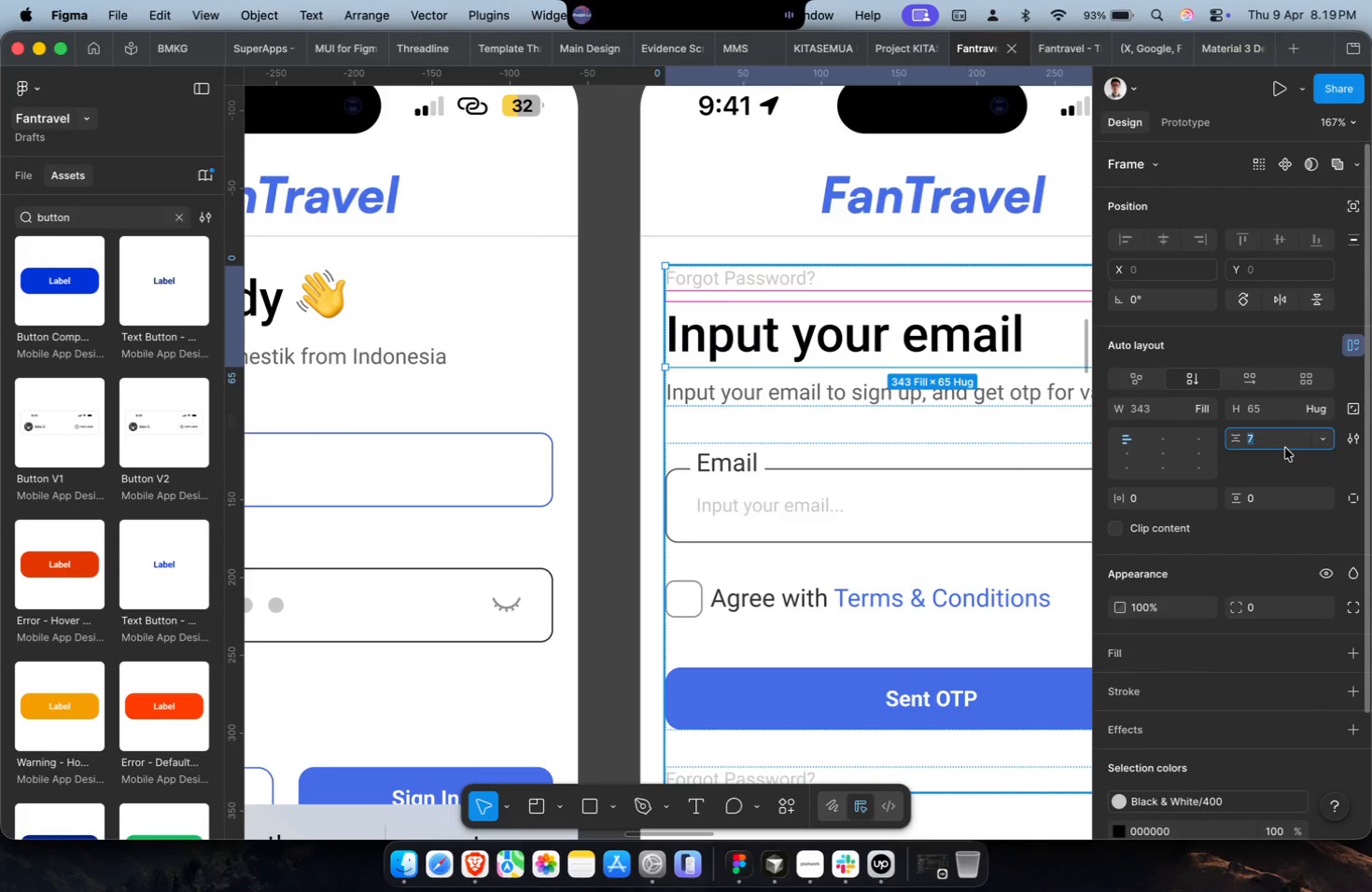 
key(0)
 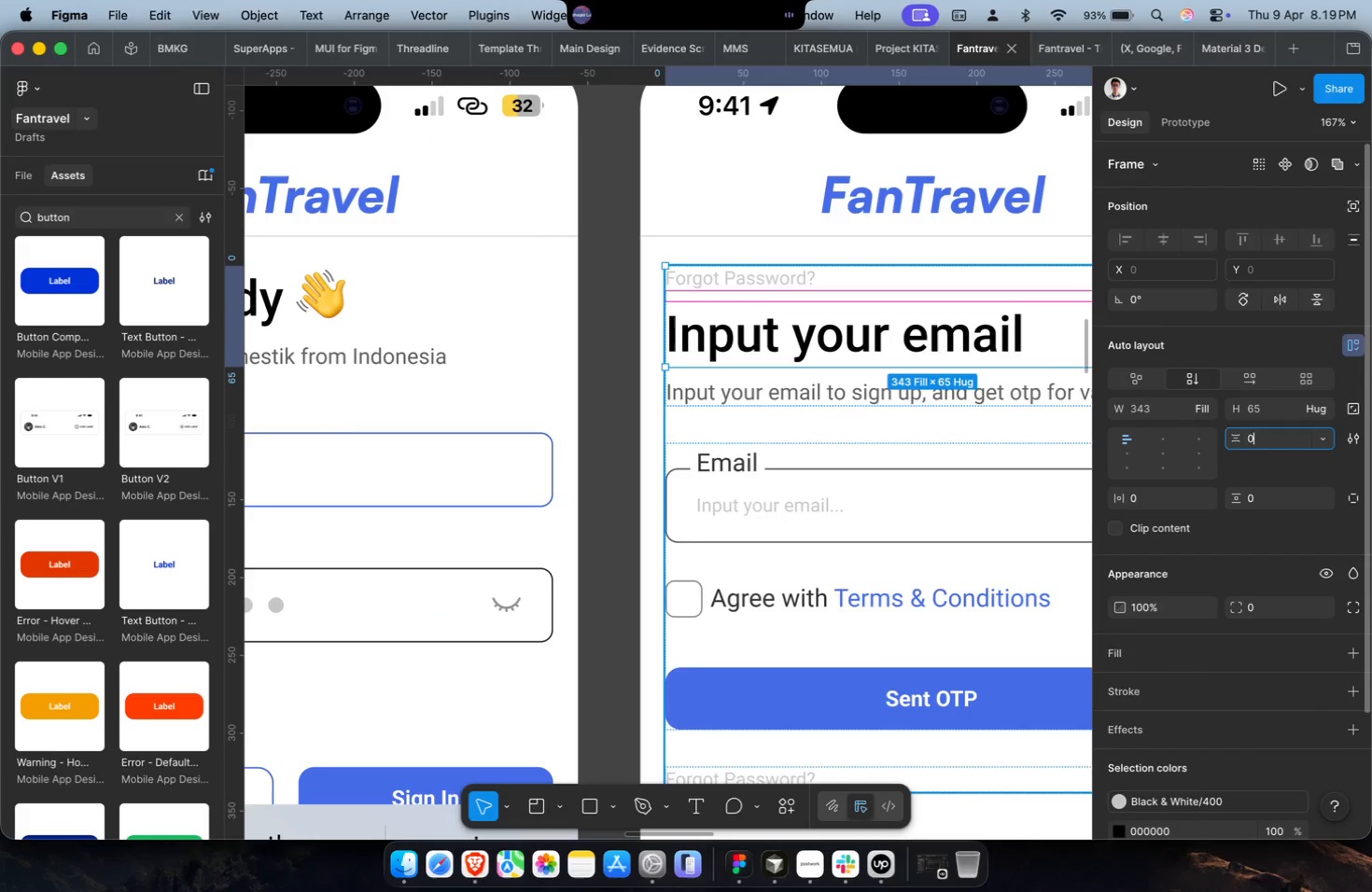 
key(Enter)
 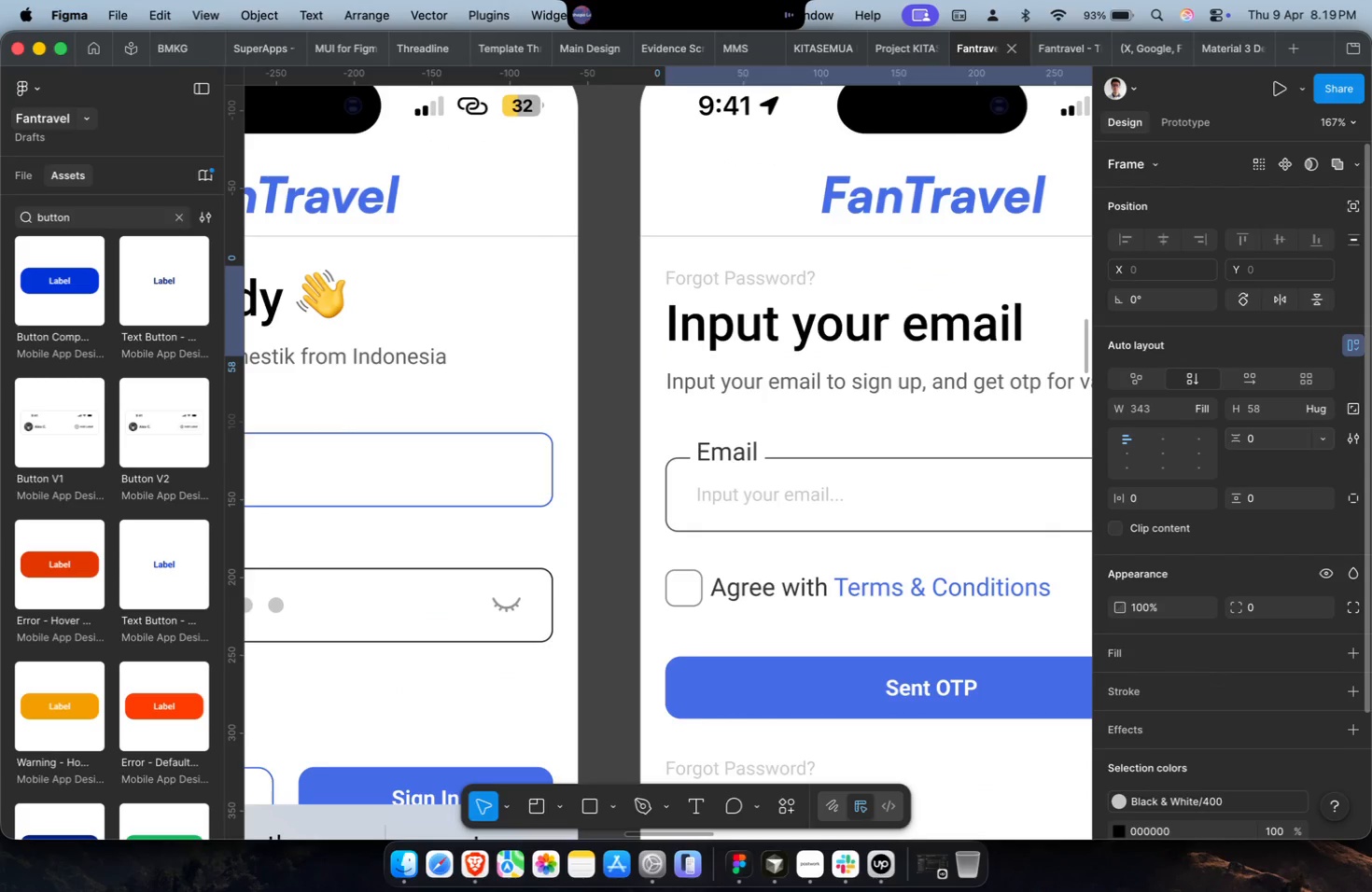 
hold_key(key=CommandLeft, duration=1.03)
double_click([776, 274])
 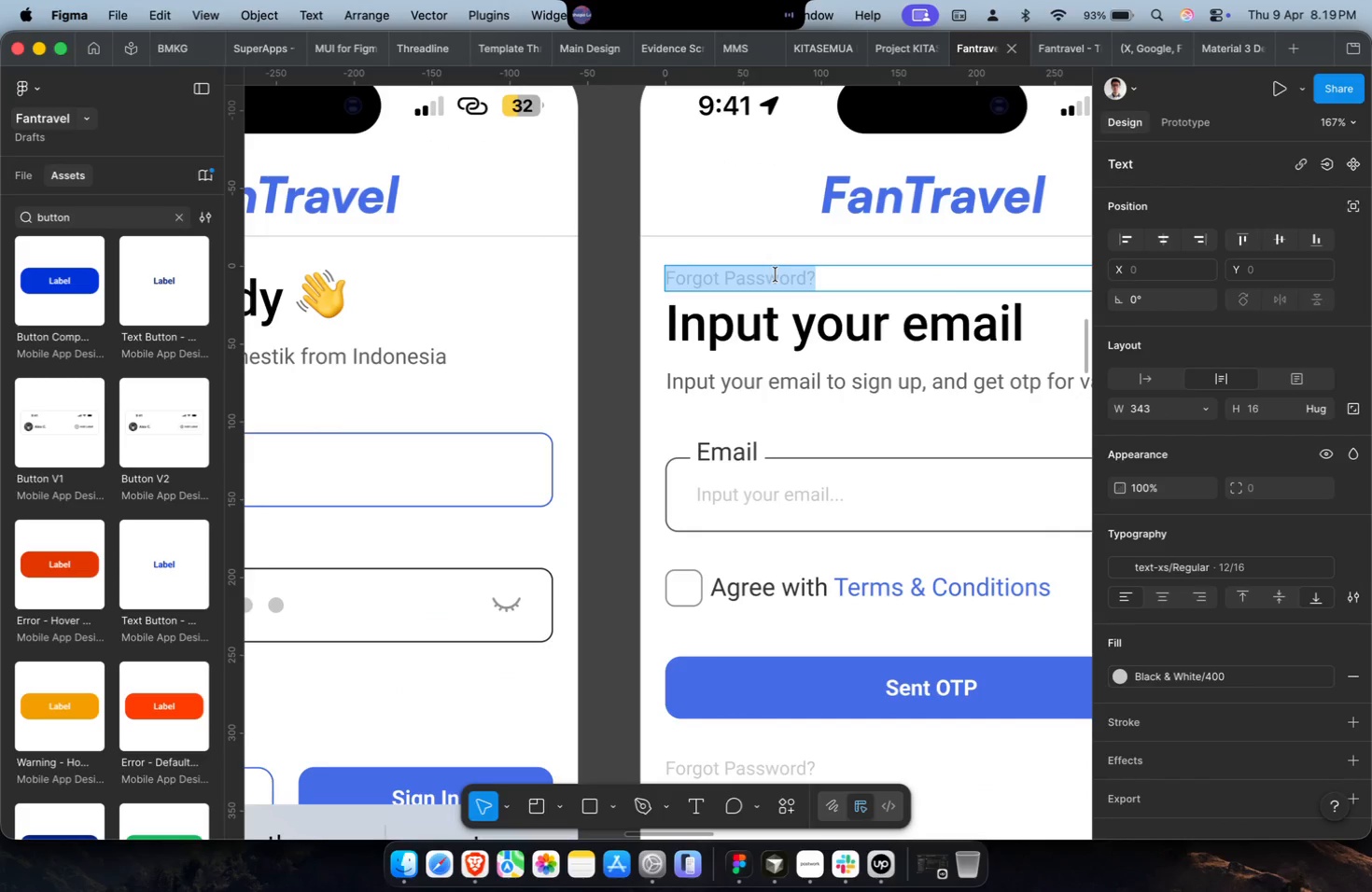 
type(Sign Up)
 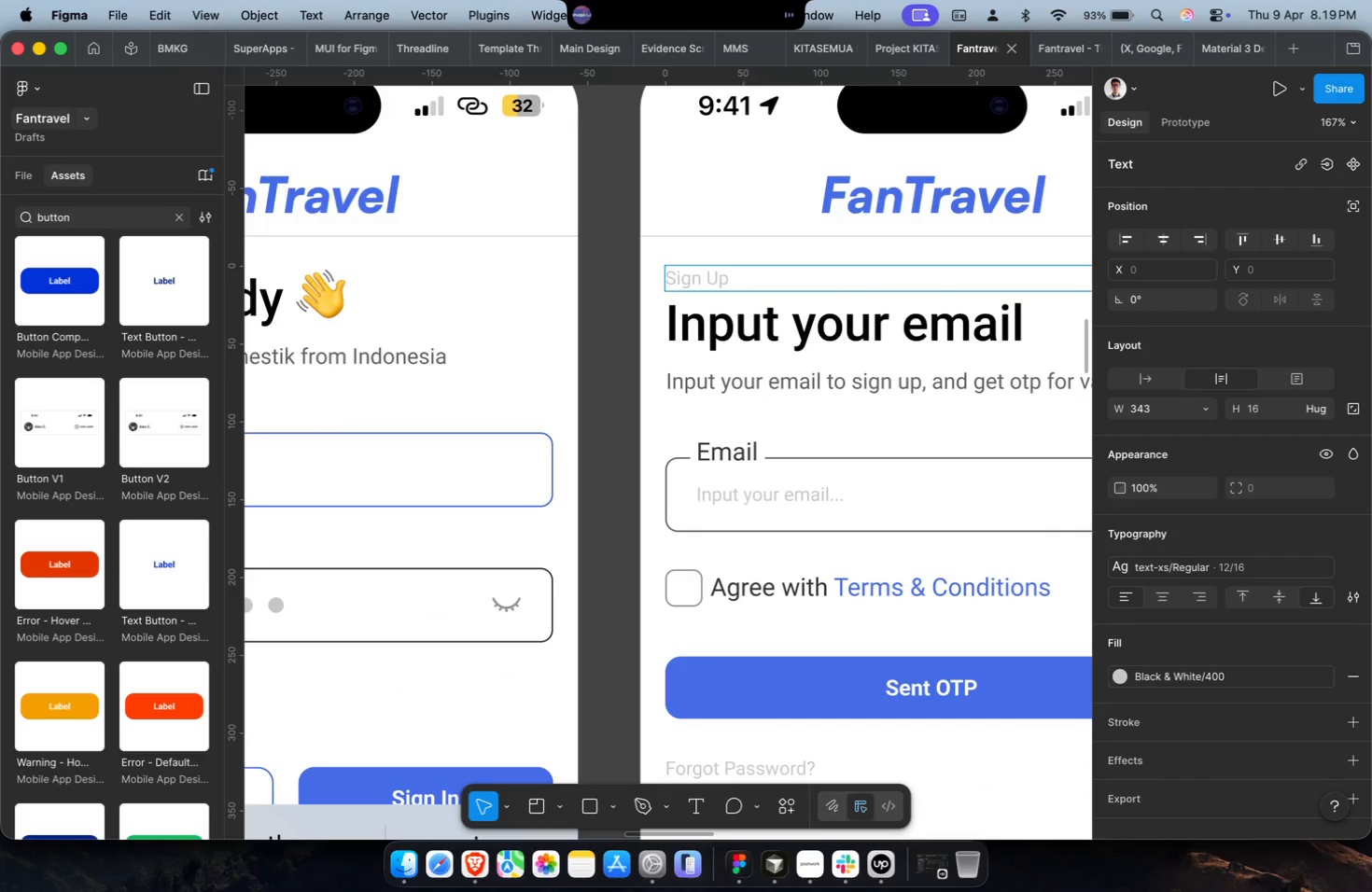 
hold_key(key=CommandLeft, duration=0.53)
scroll: coordinate [776, 274], scroll_direction: down, amount: 61.0
 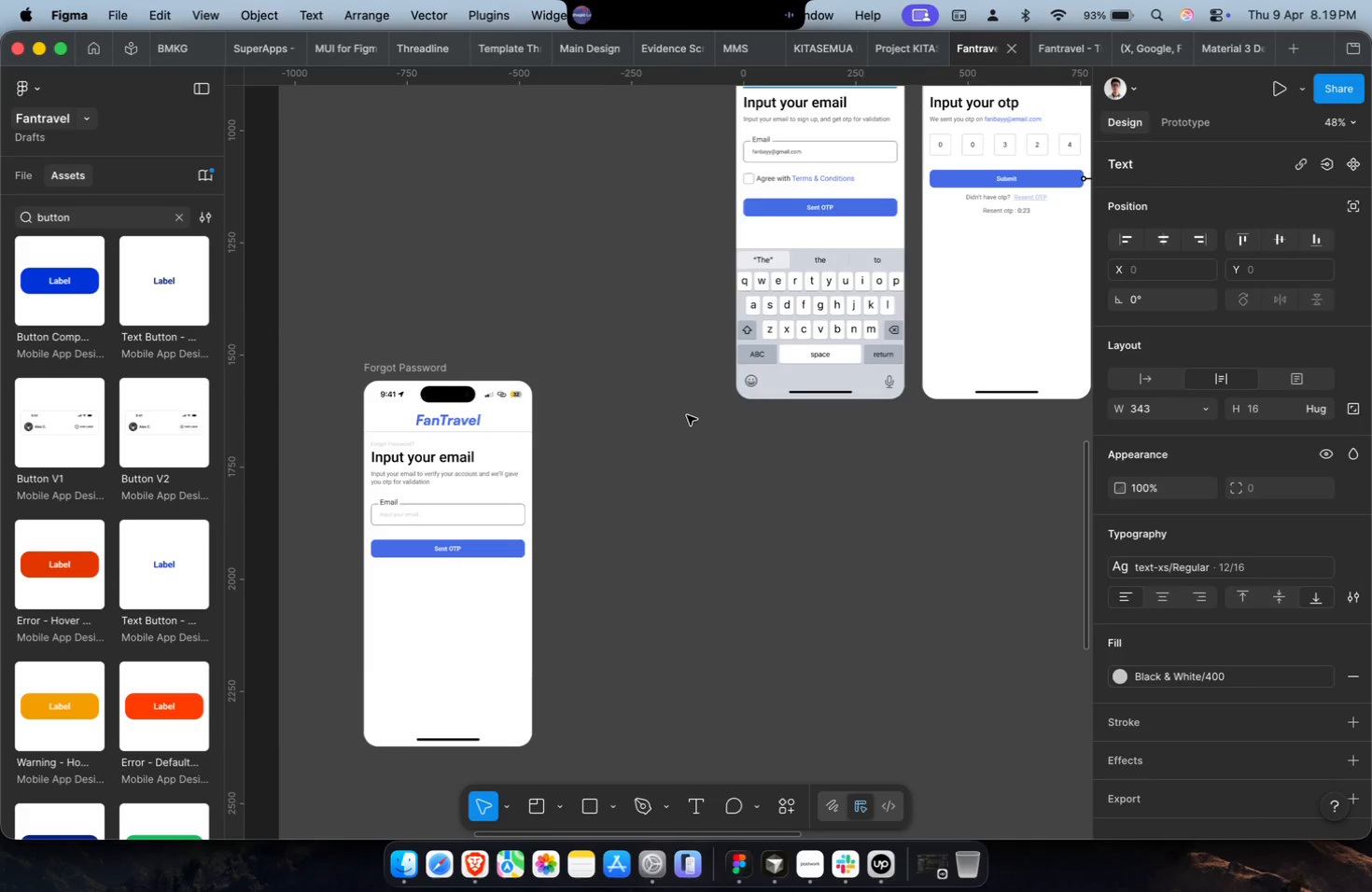 
double_click([687, 415])
 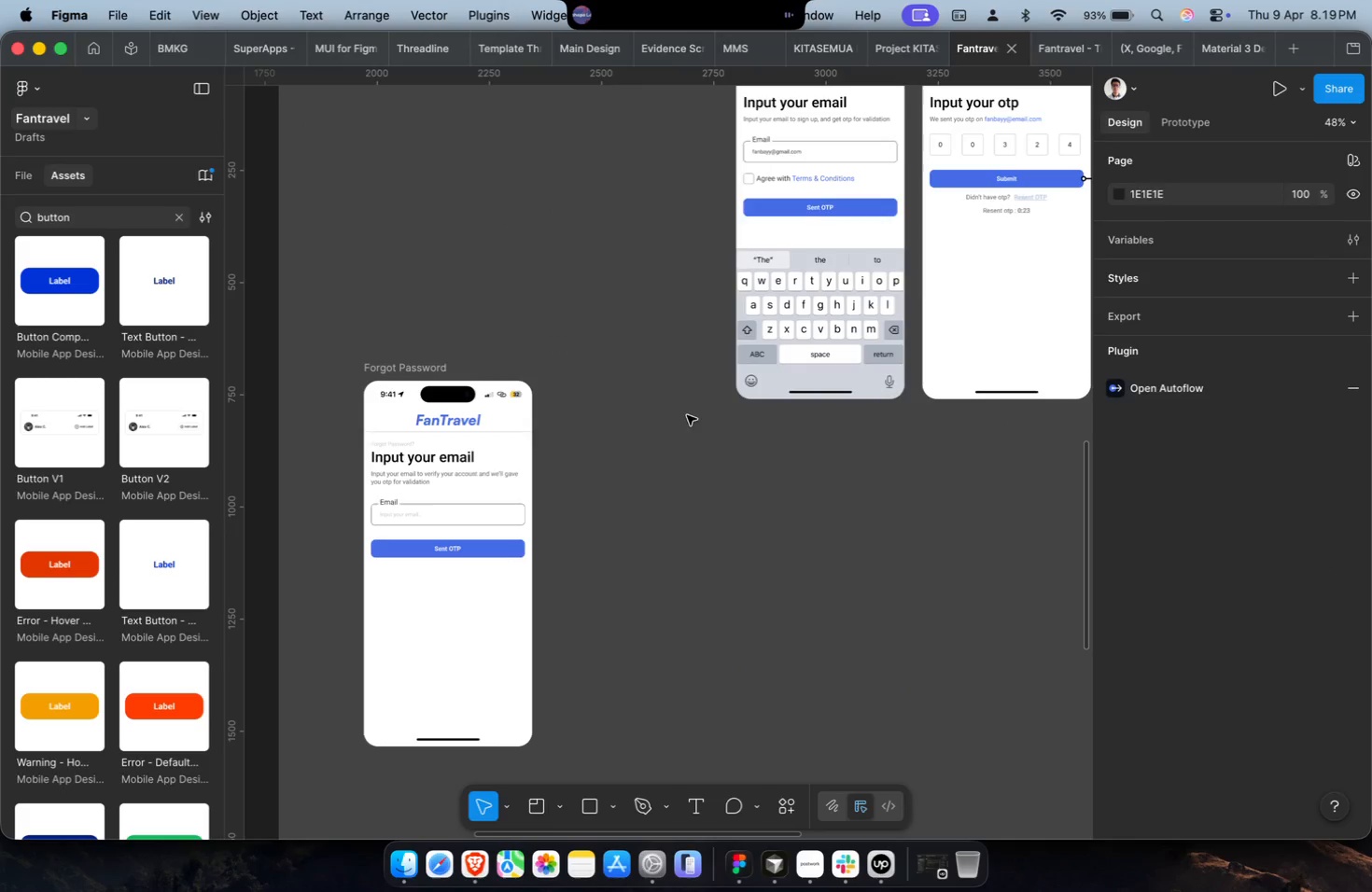 
key(Meta+CommandLeft)
 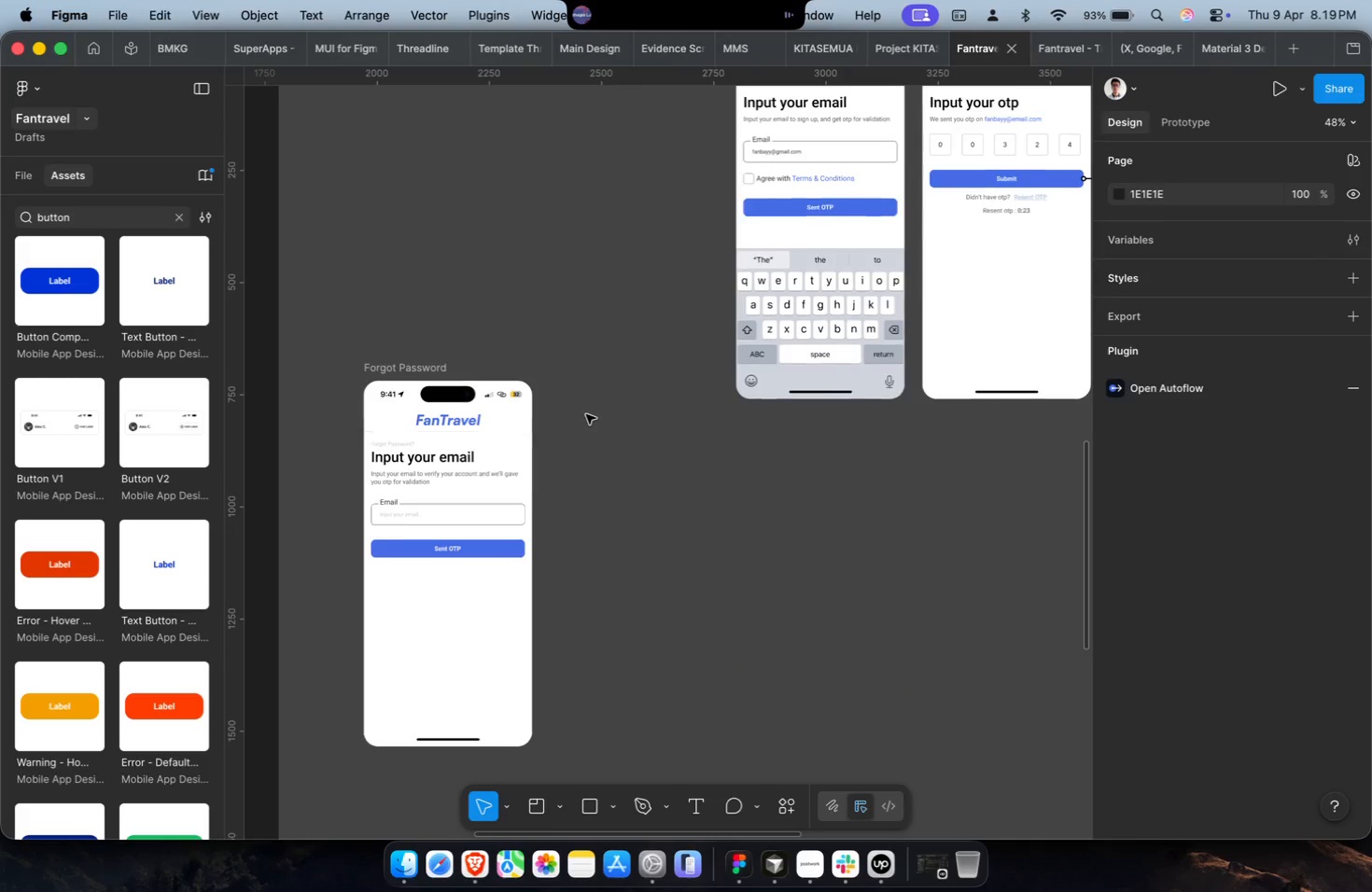 
scroll: coordinate [586, 414], scroll_direction: down, amount: 4.0
 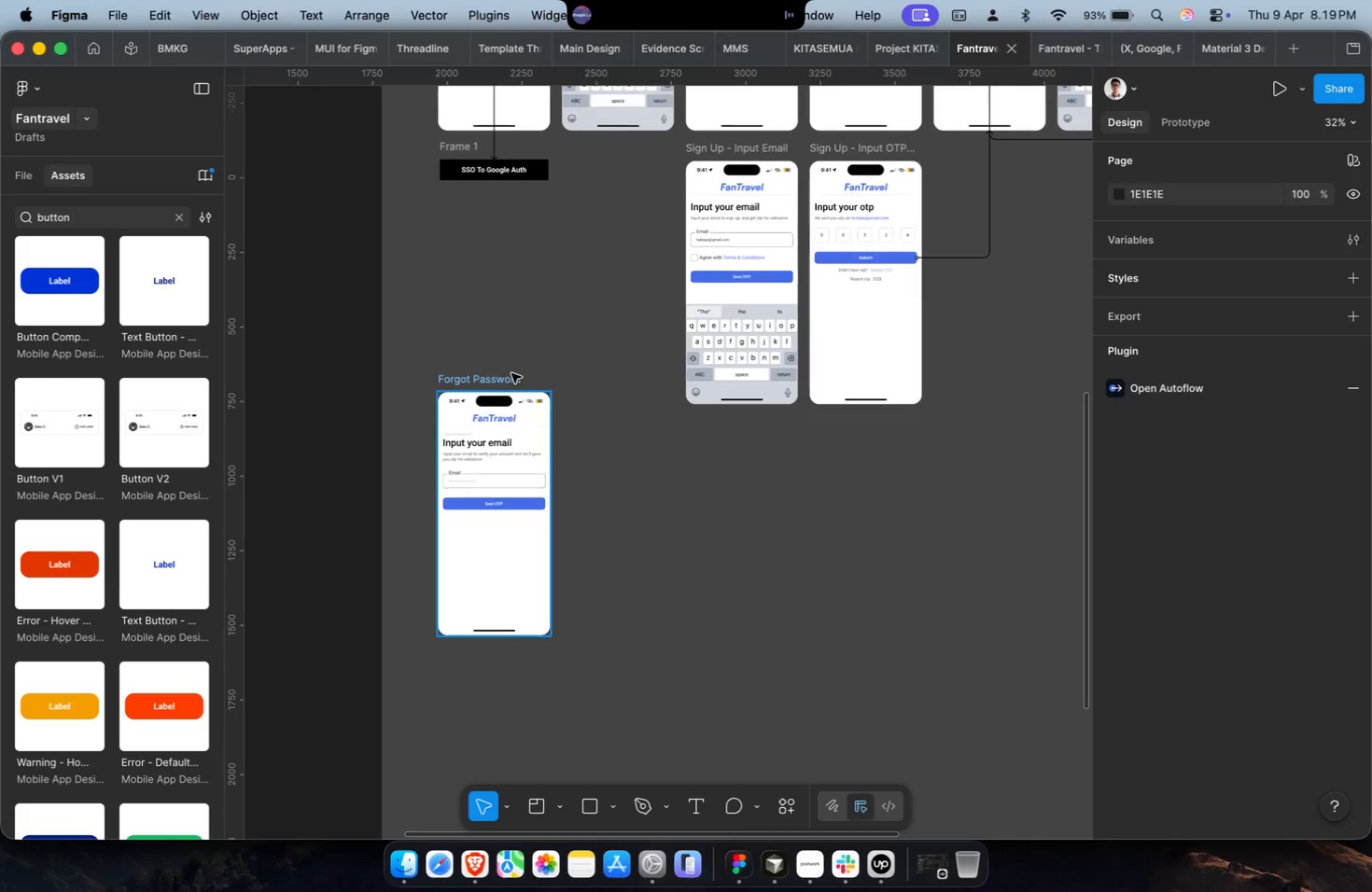 
left_click_drag(start_coordinate=[508, 374], to_coordinate=[509, 433])
 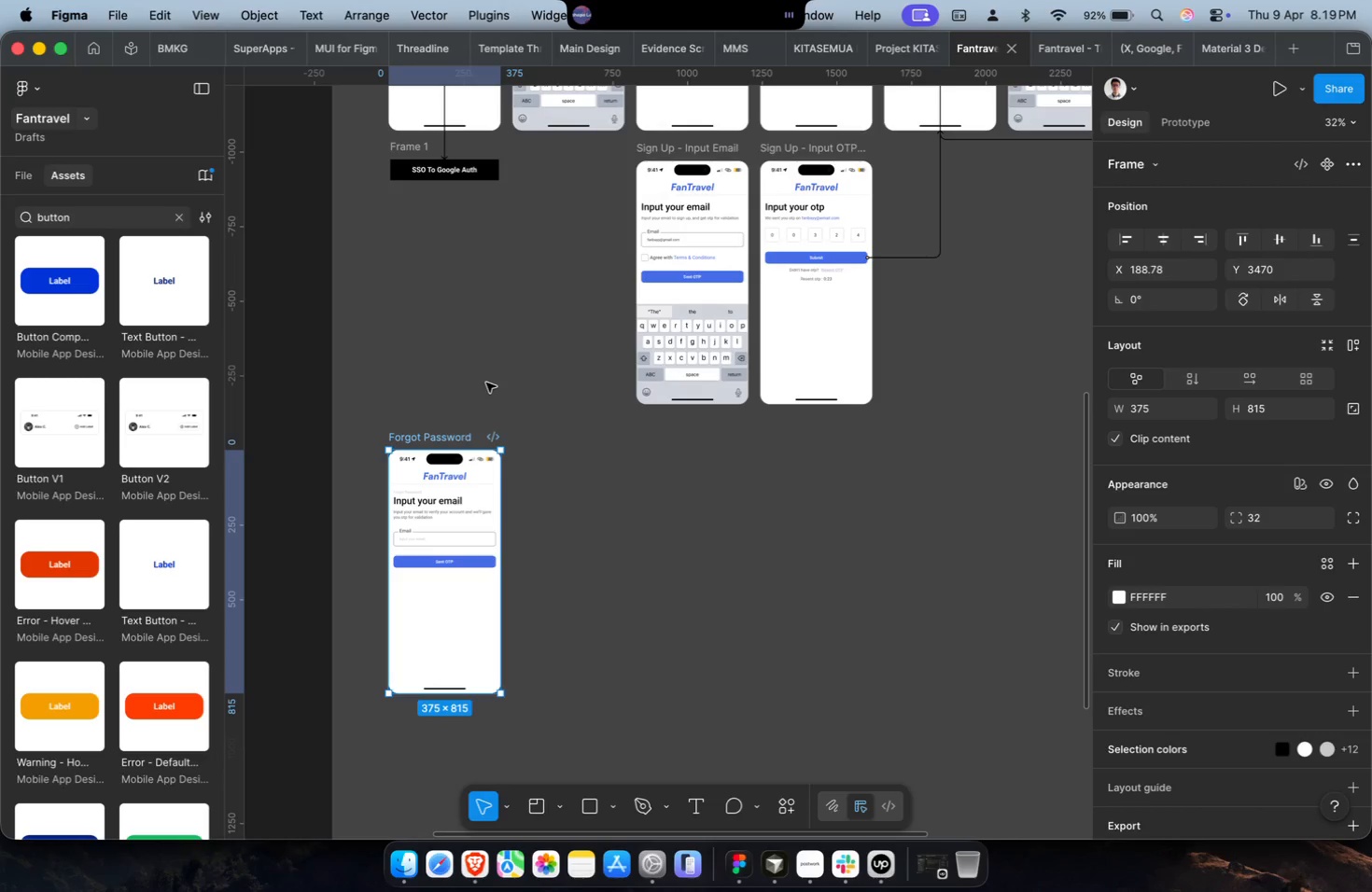 
wait(16.88)
 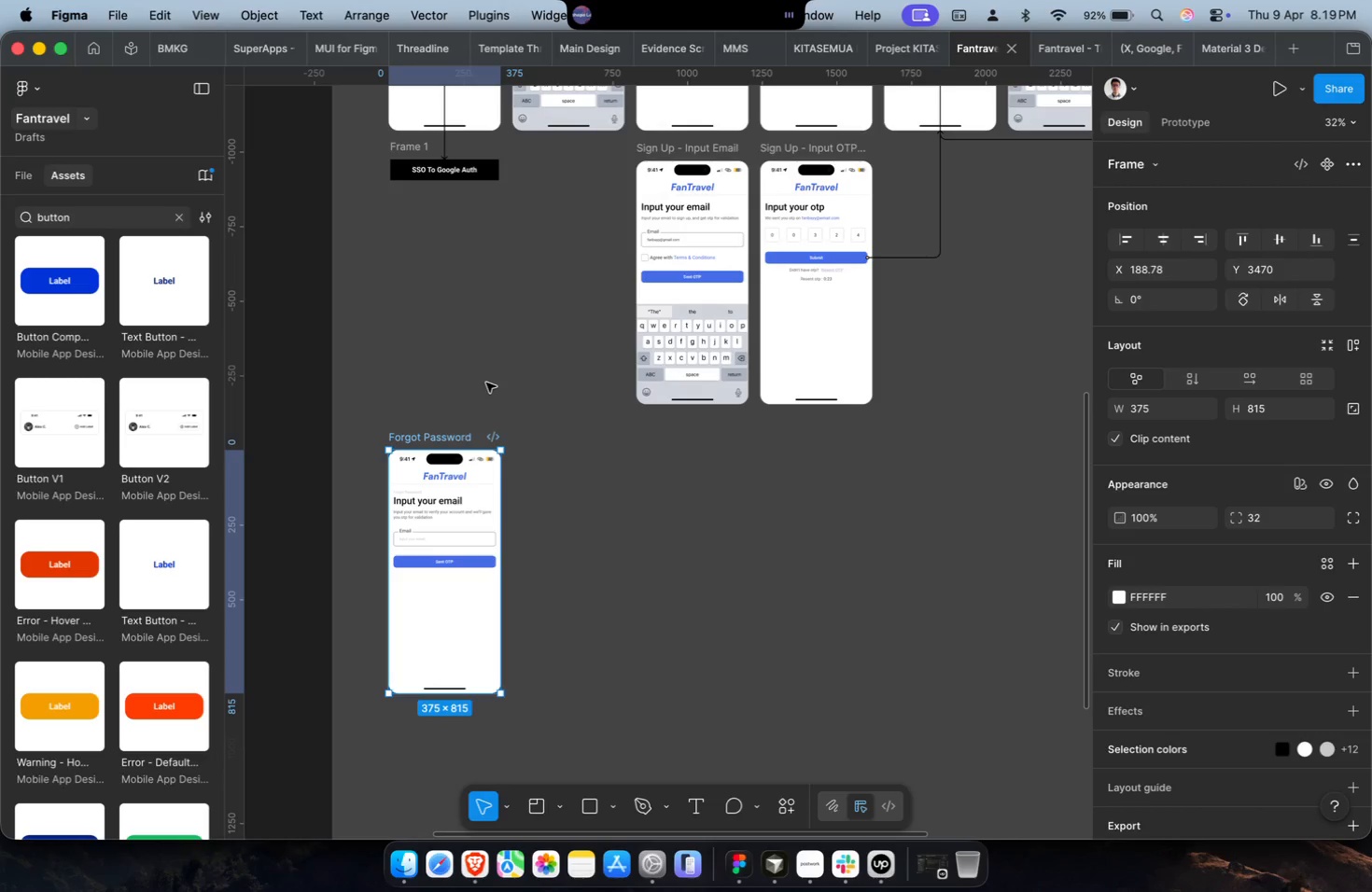 
hold_key(key=ShiftLeft, duration=0.3)
scroll: coordinate [487, 382], scroll_direction: down, amount: 2.0
 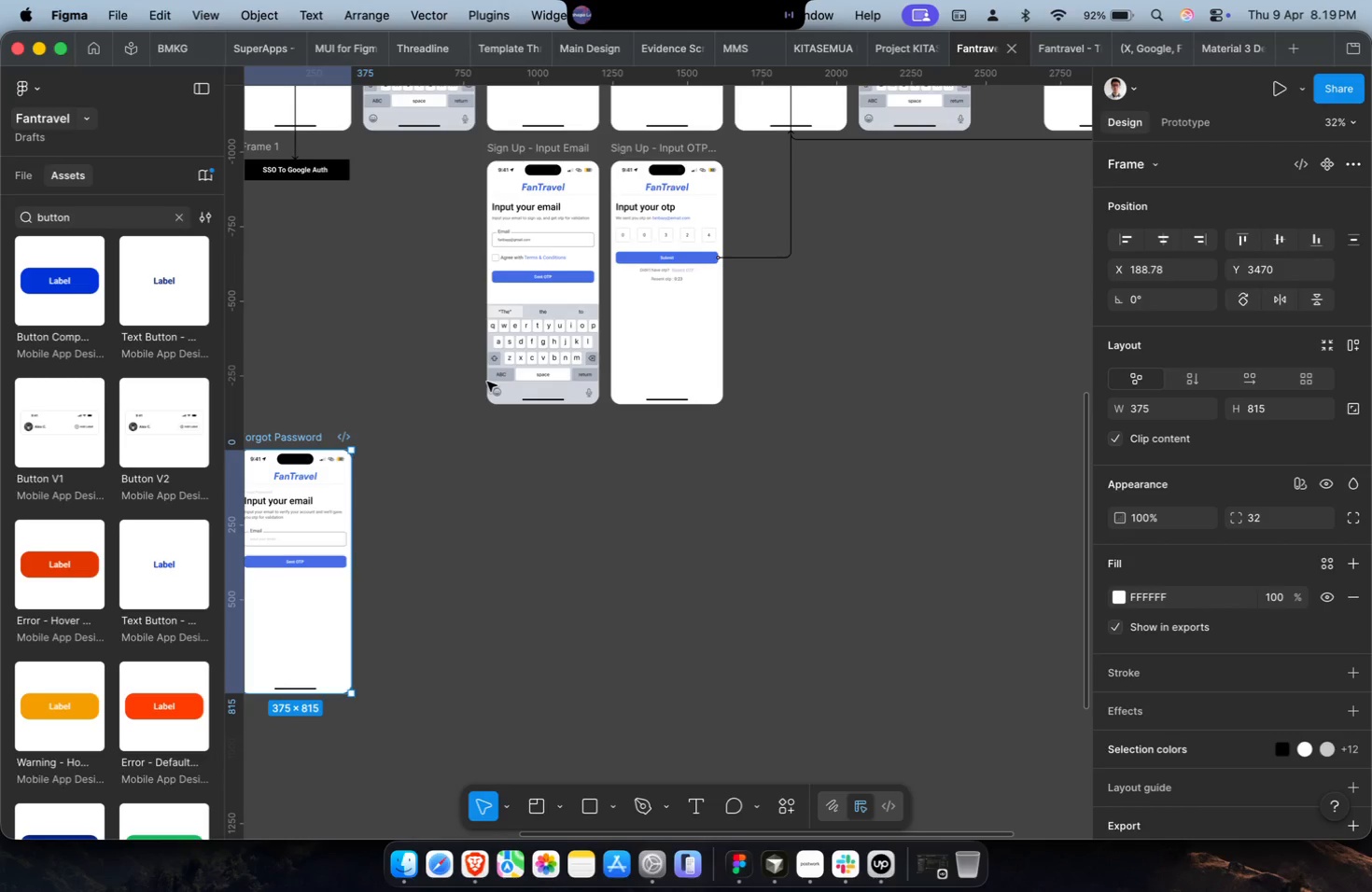 
wait(13.69)
 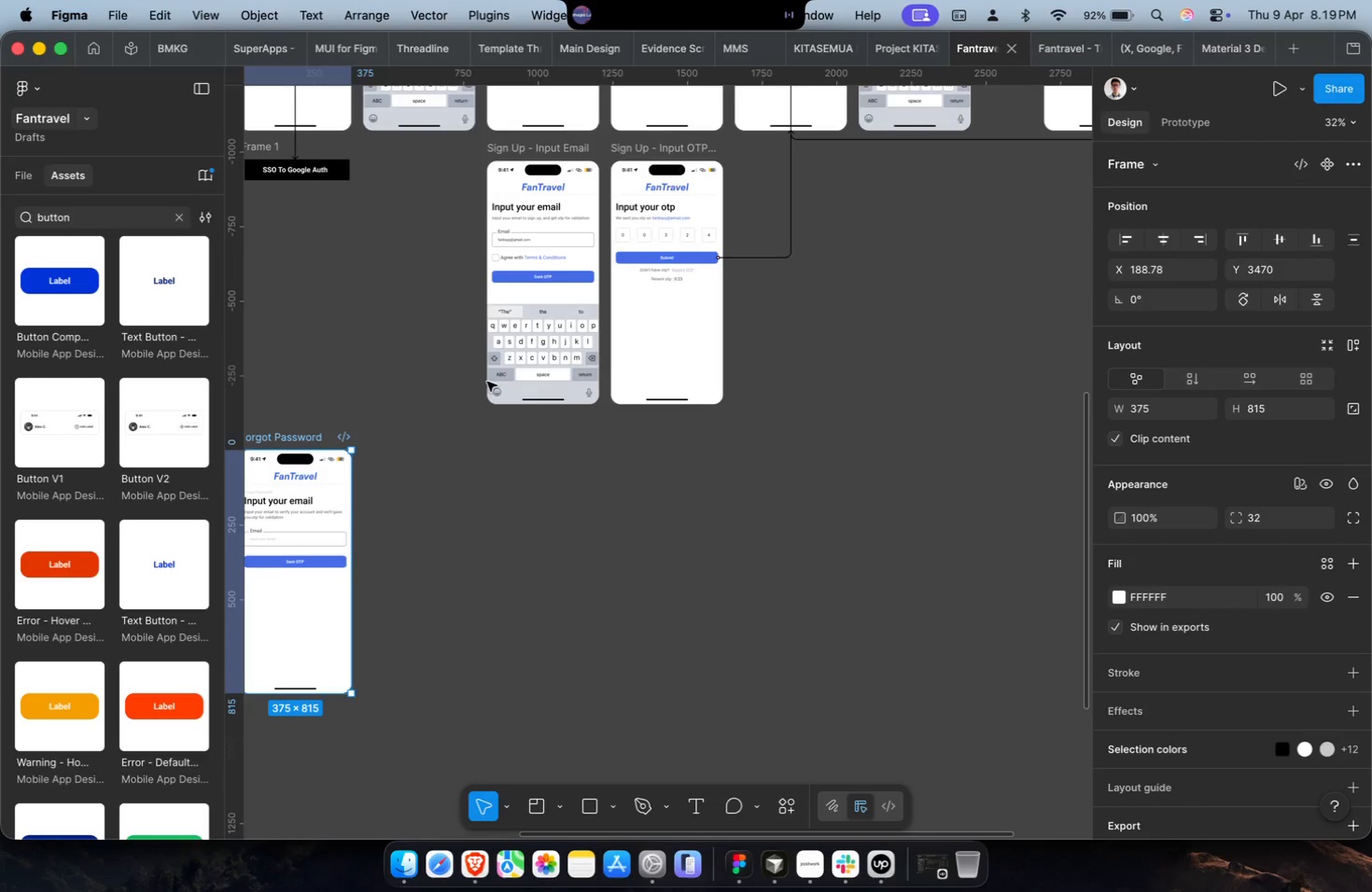 
scroll: coordinate [487, 382], scroll_direction: down, amount: 1.0
 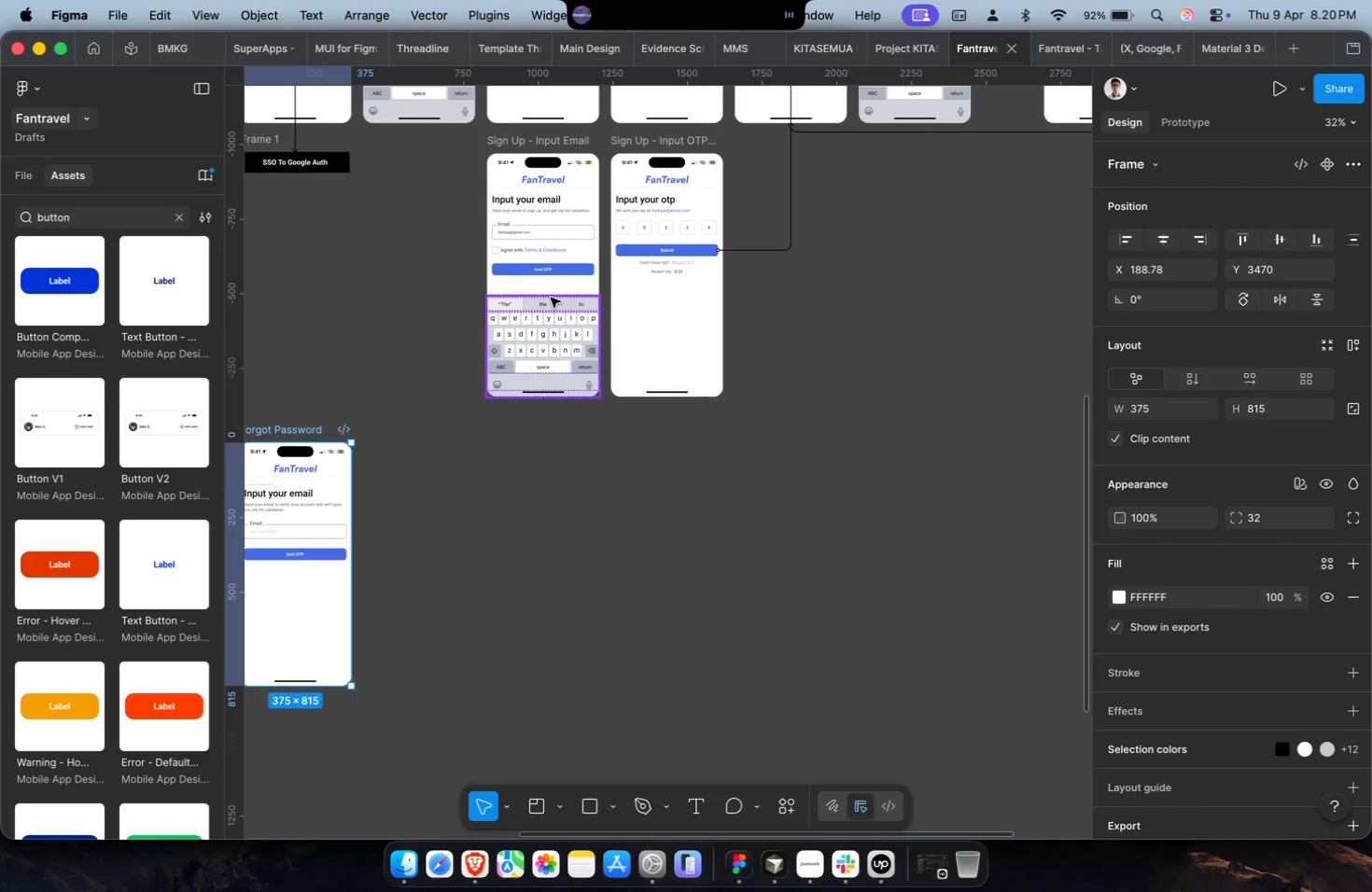 
key(Shift+ShiftLeft)
 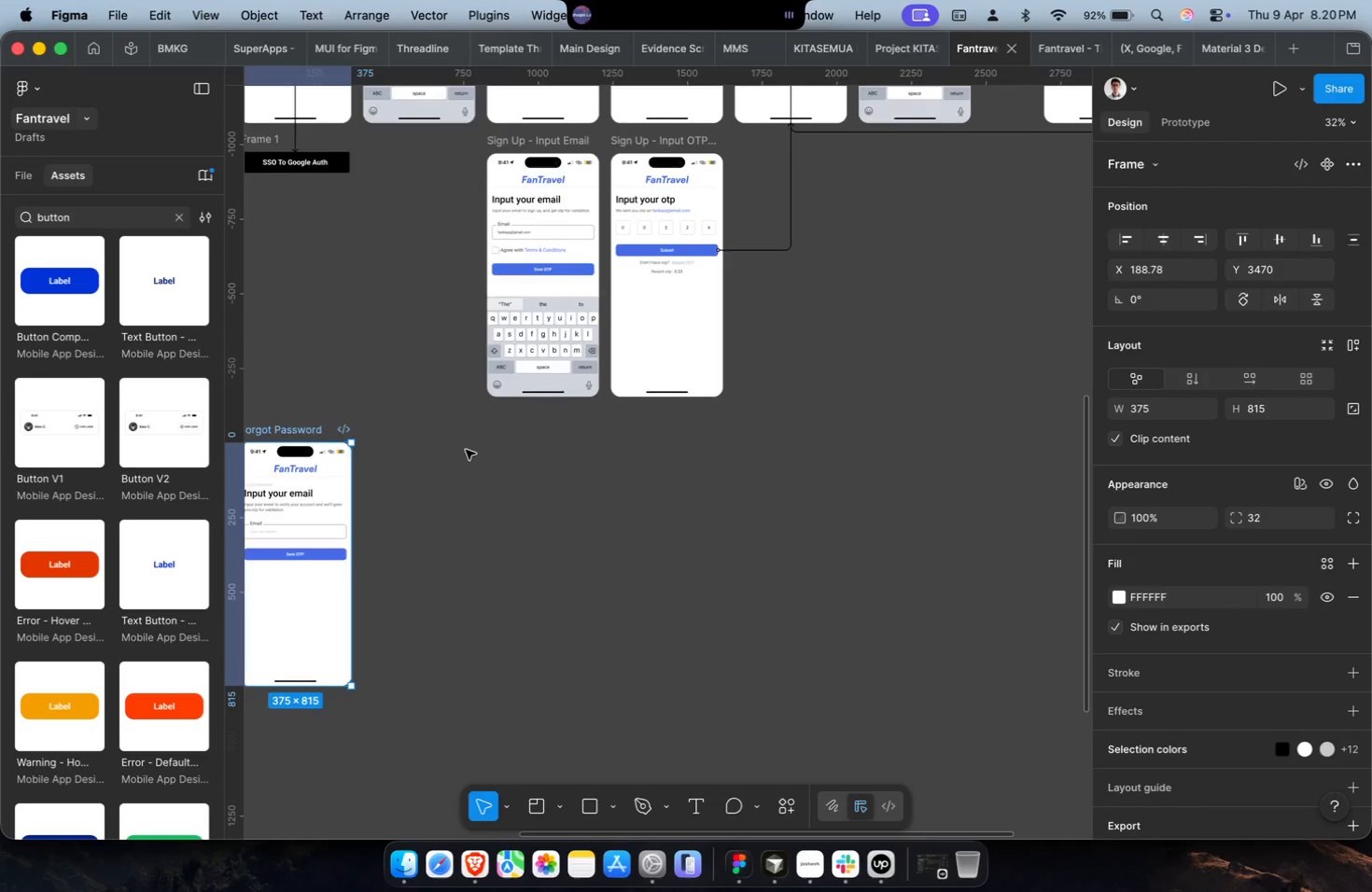 
key(Meta+D)
 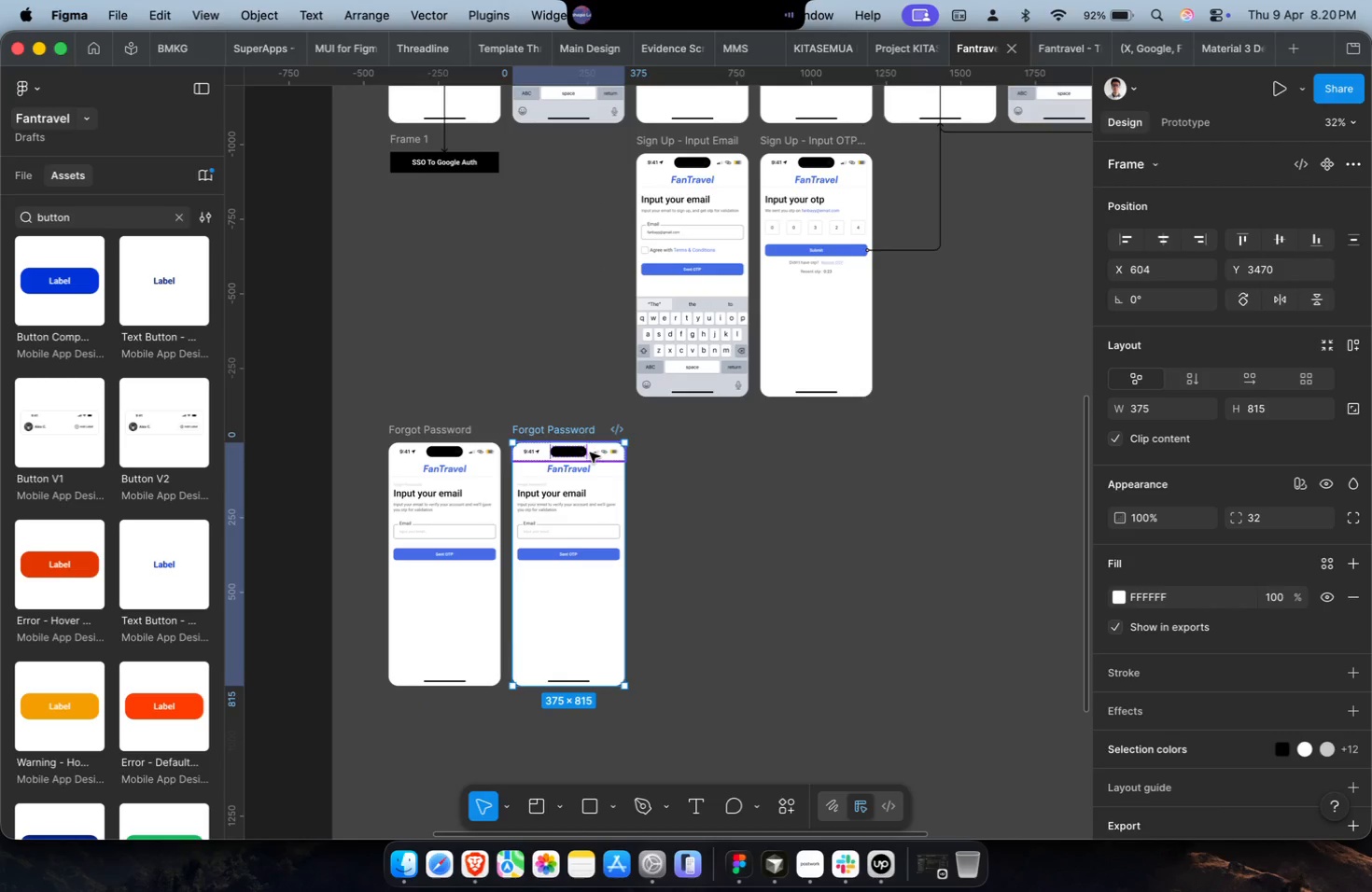 
scroll: coordinate [586, 453], scroll_direction: up, amount: 3.0
 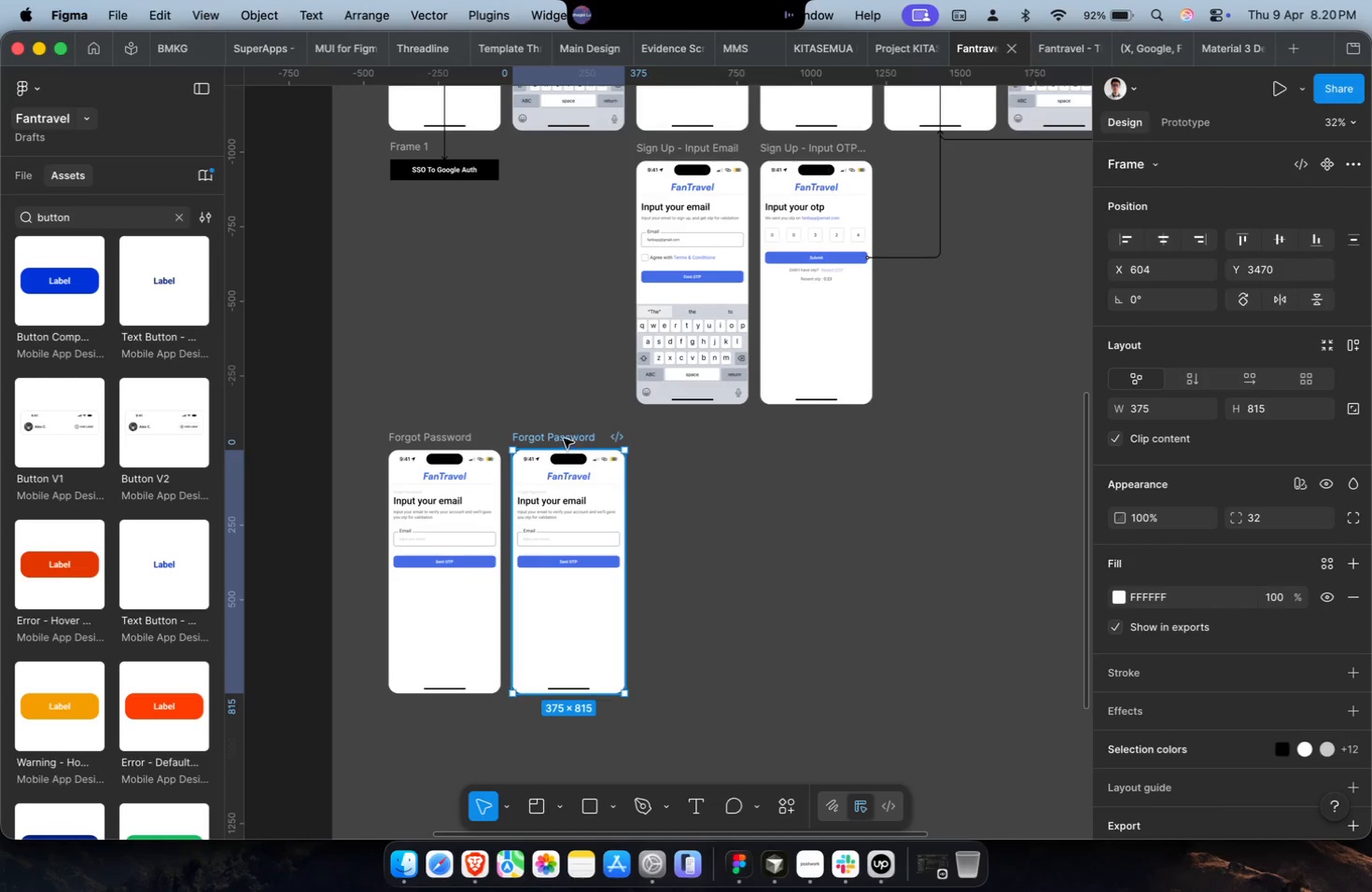 
double_click([548, 435])
 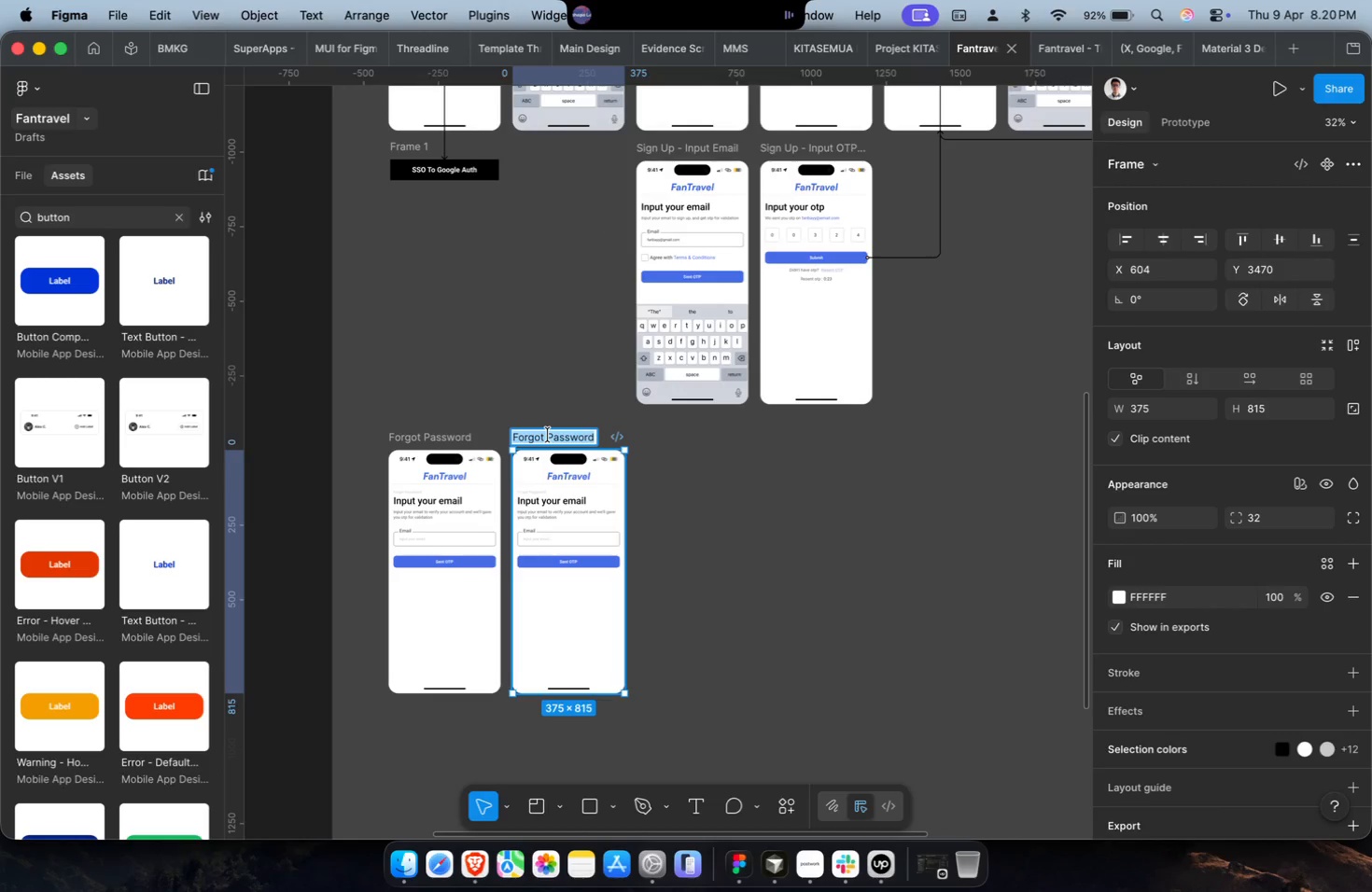 
key(ArrowRight)
 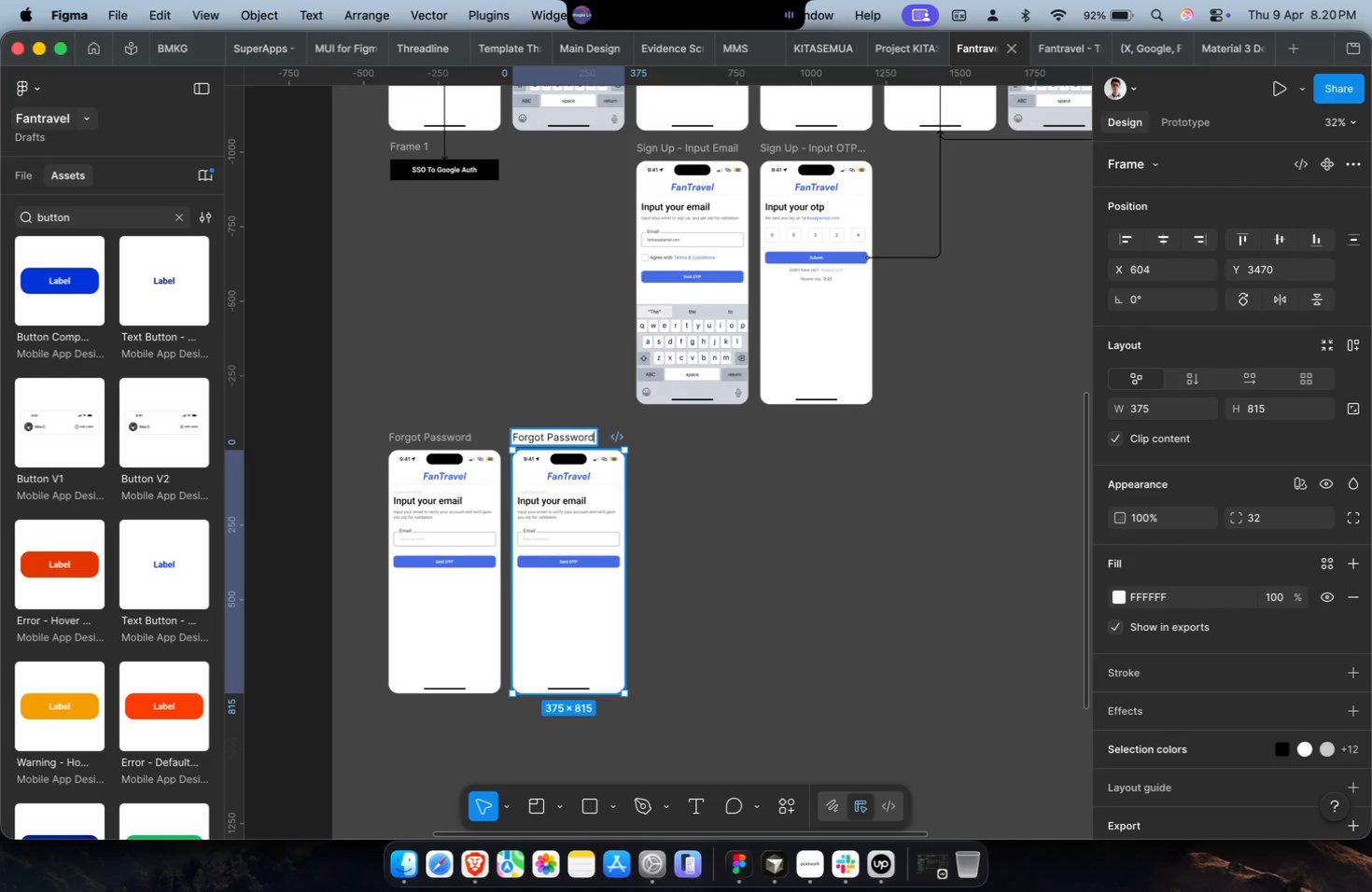 
type( - OTP)
 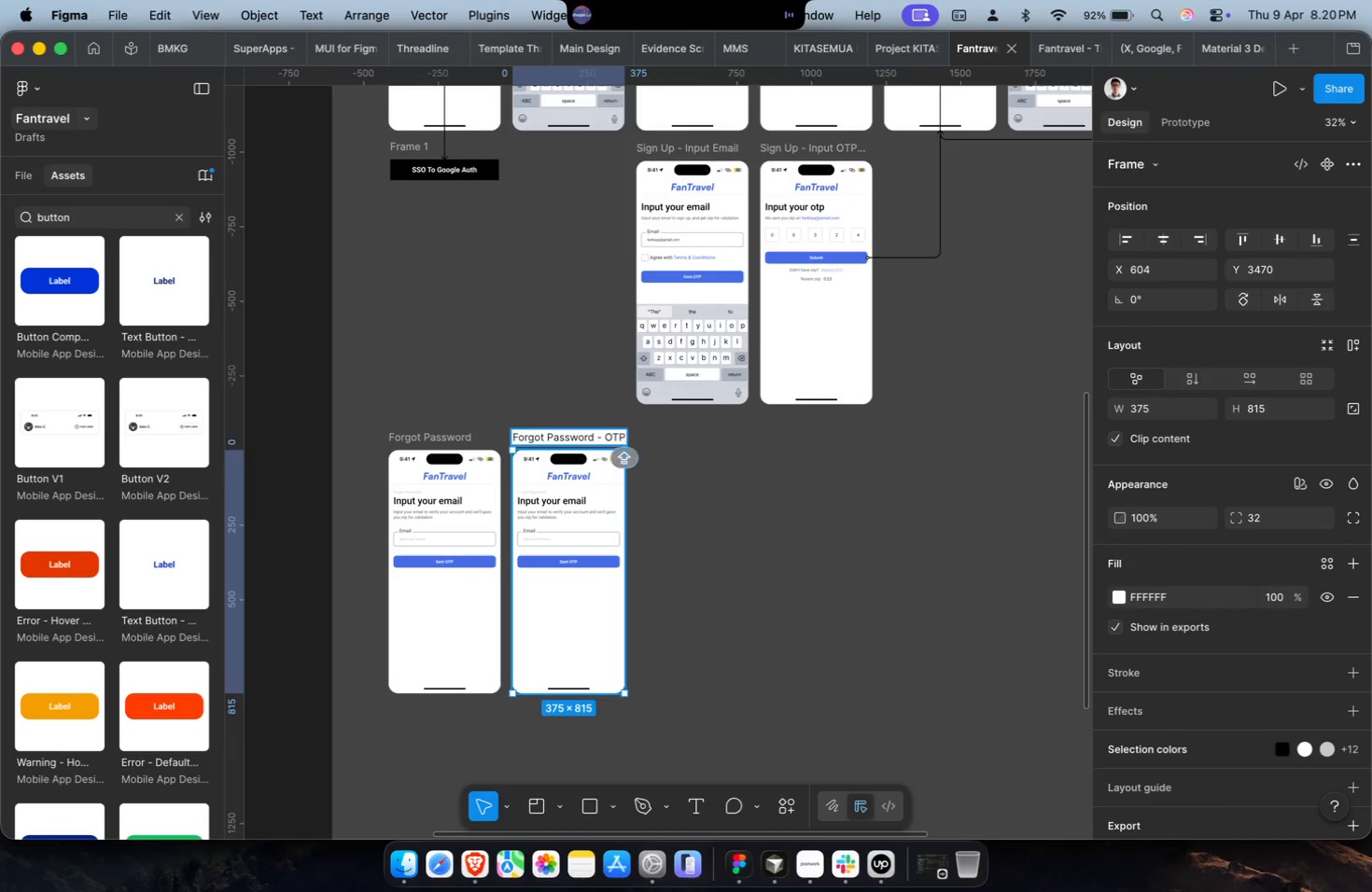 
key(Enter)
 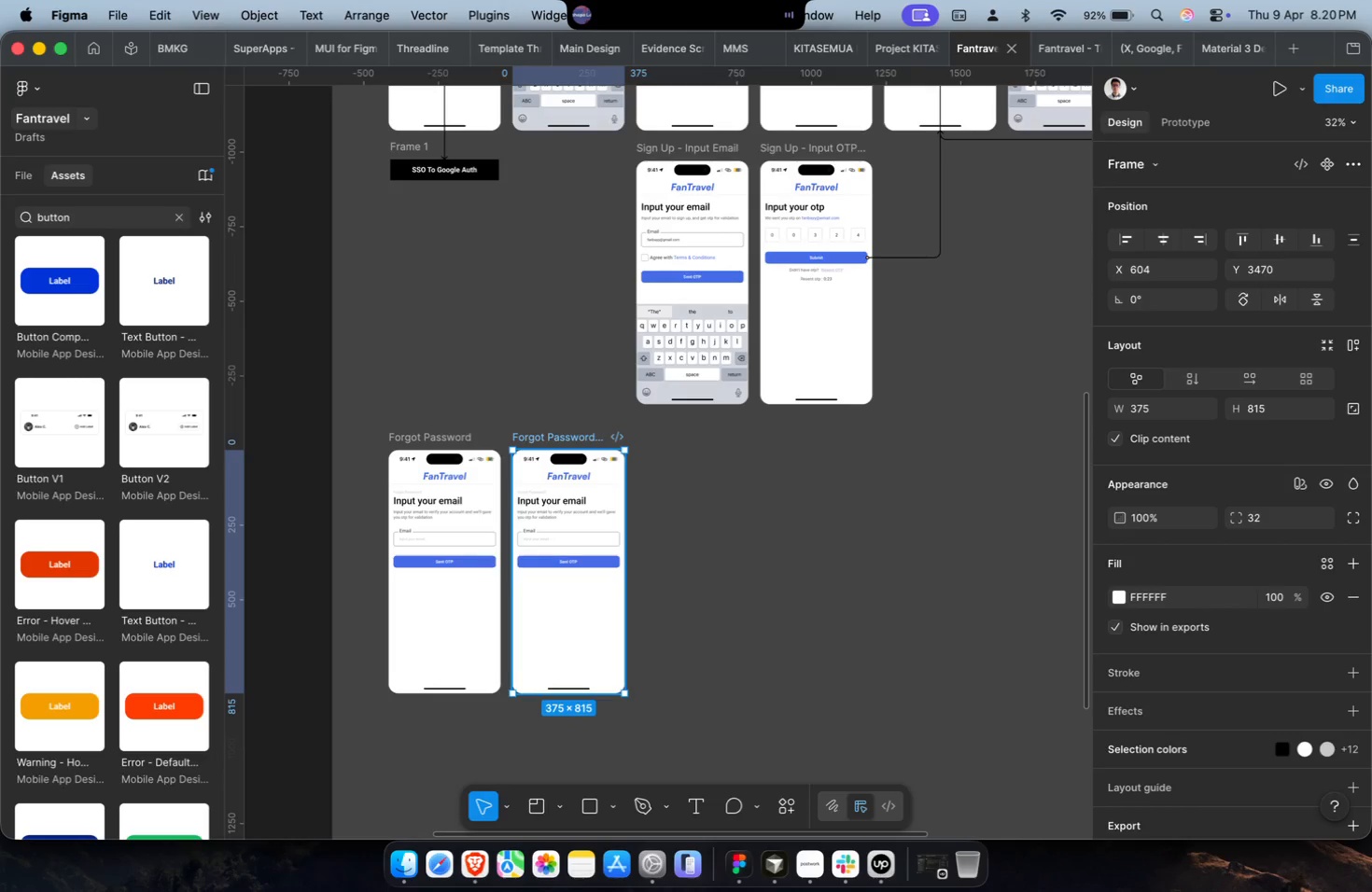 
wait(7.17)
 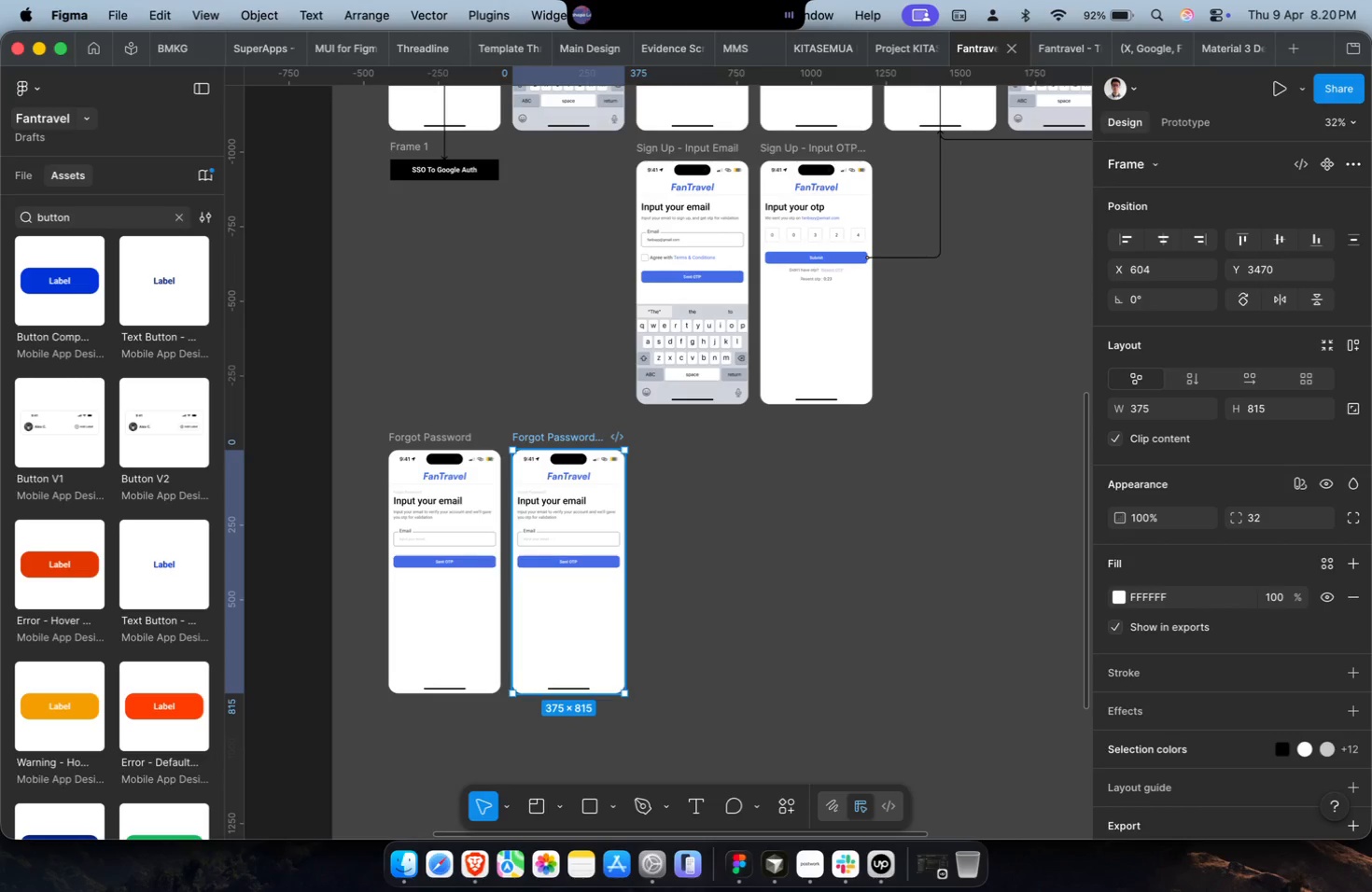 
scroll: coordinate [565, 421], scroll_direction: down, amount: 5.0
 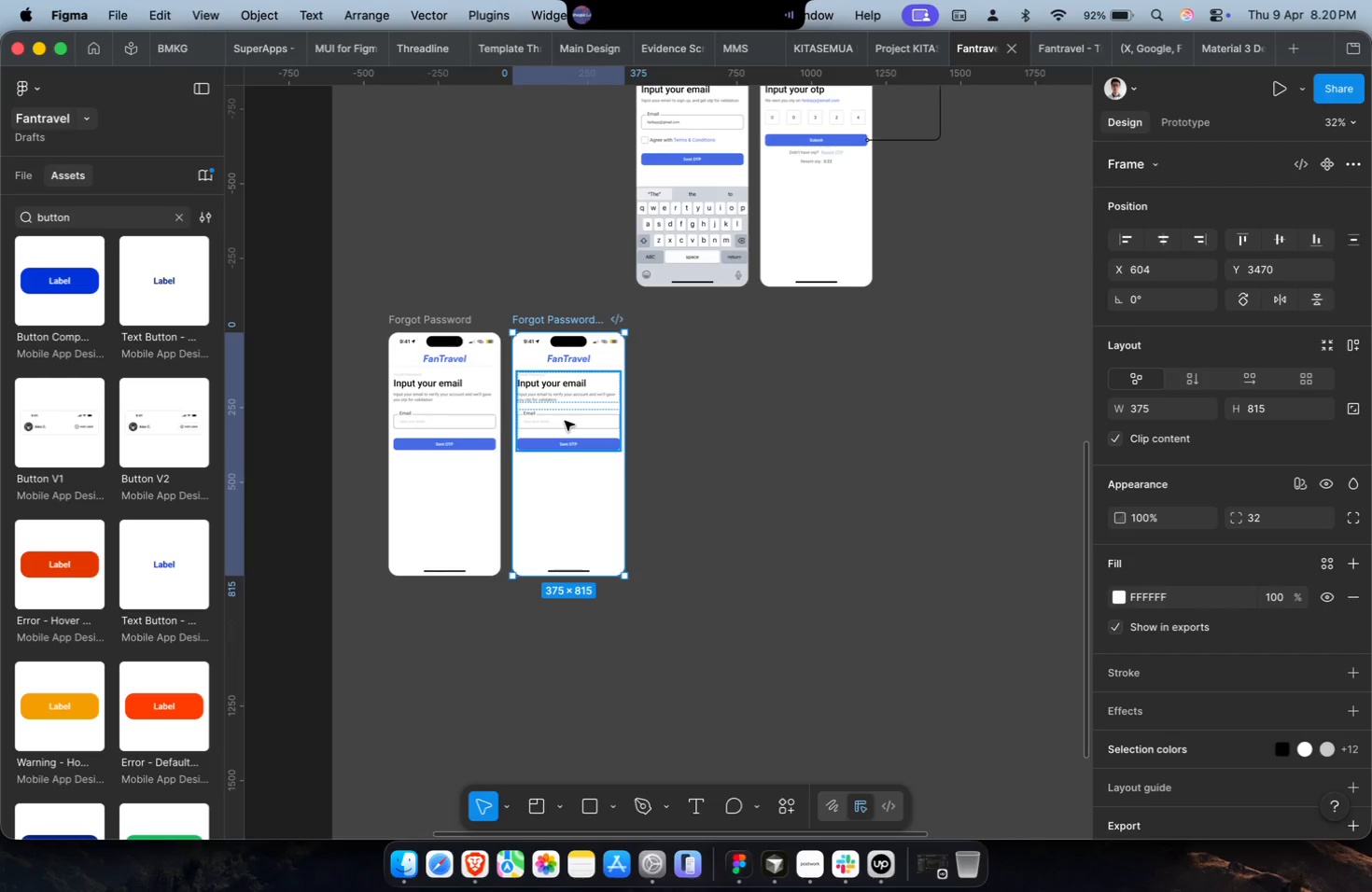 
left_click([711, 467])
 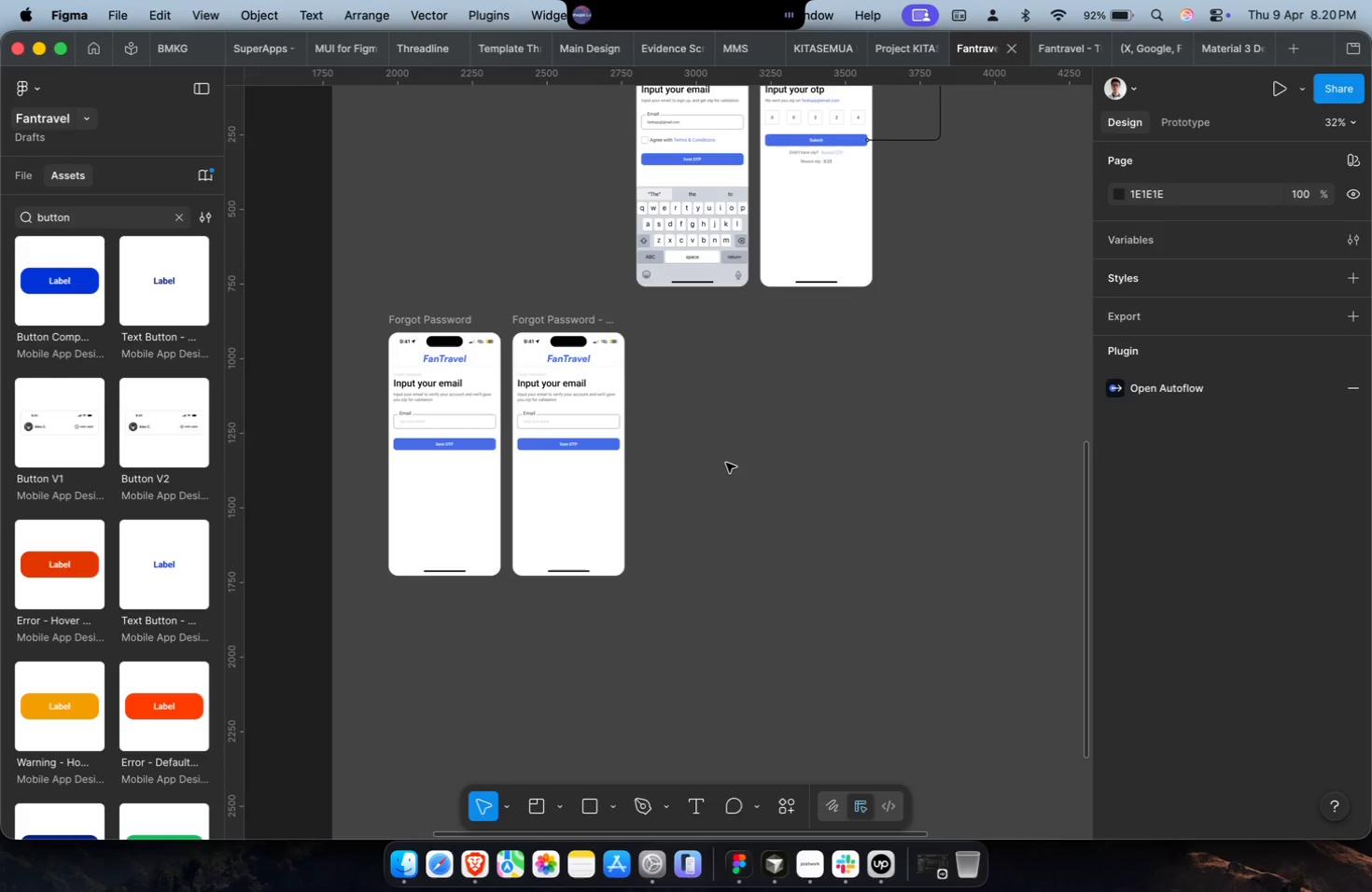 
wait(17.53)
 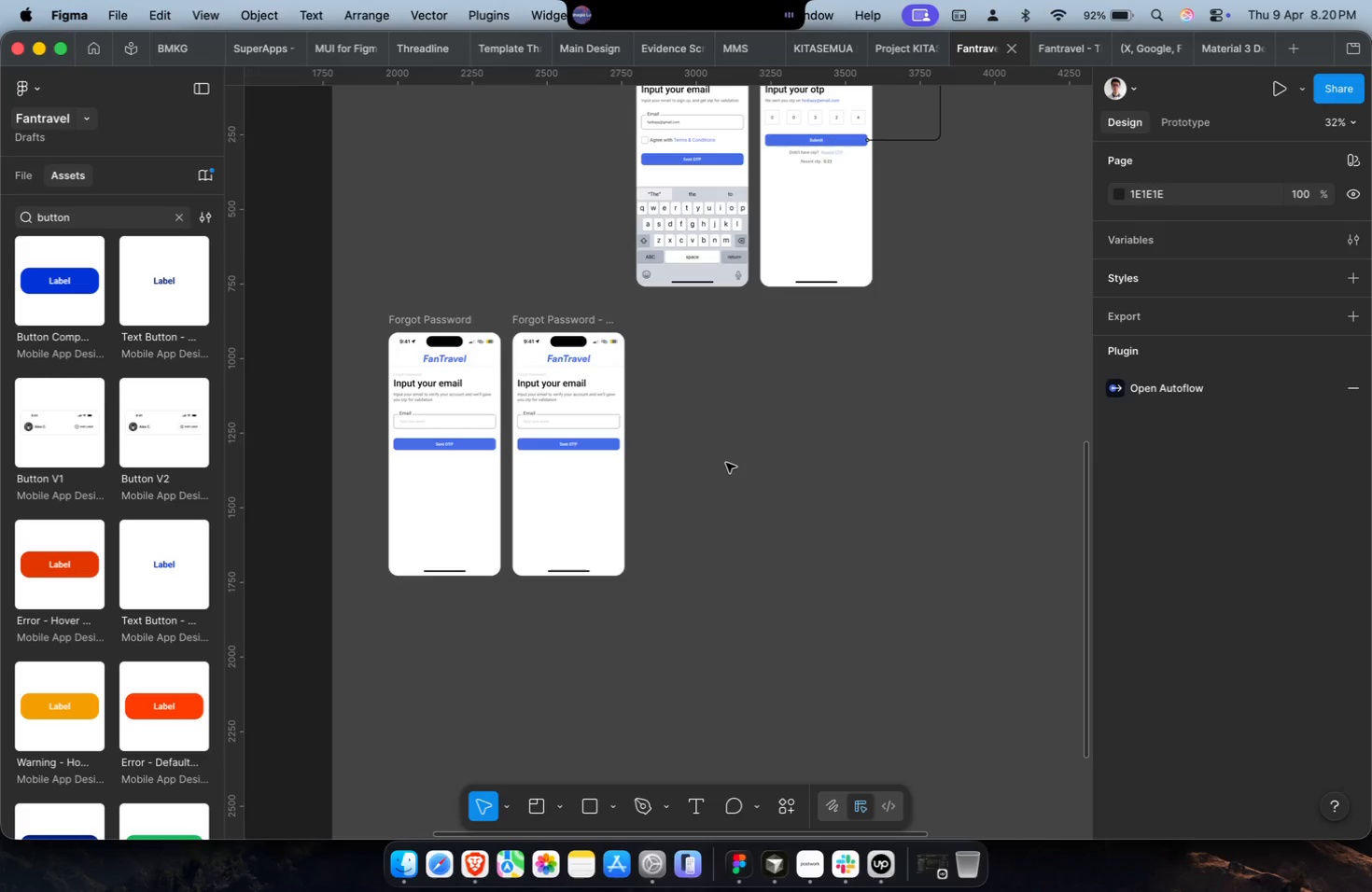 
left_click([694, 422])
 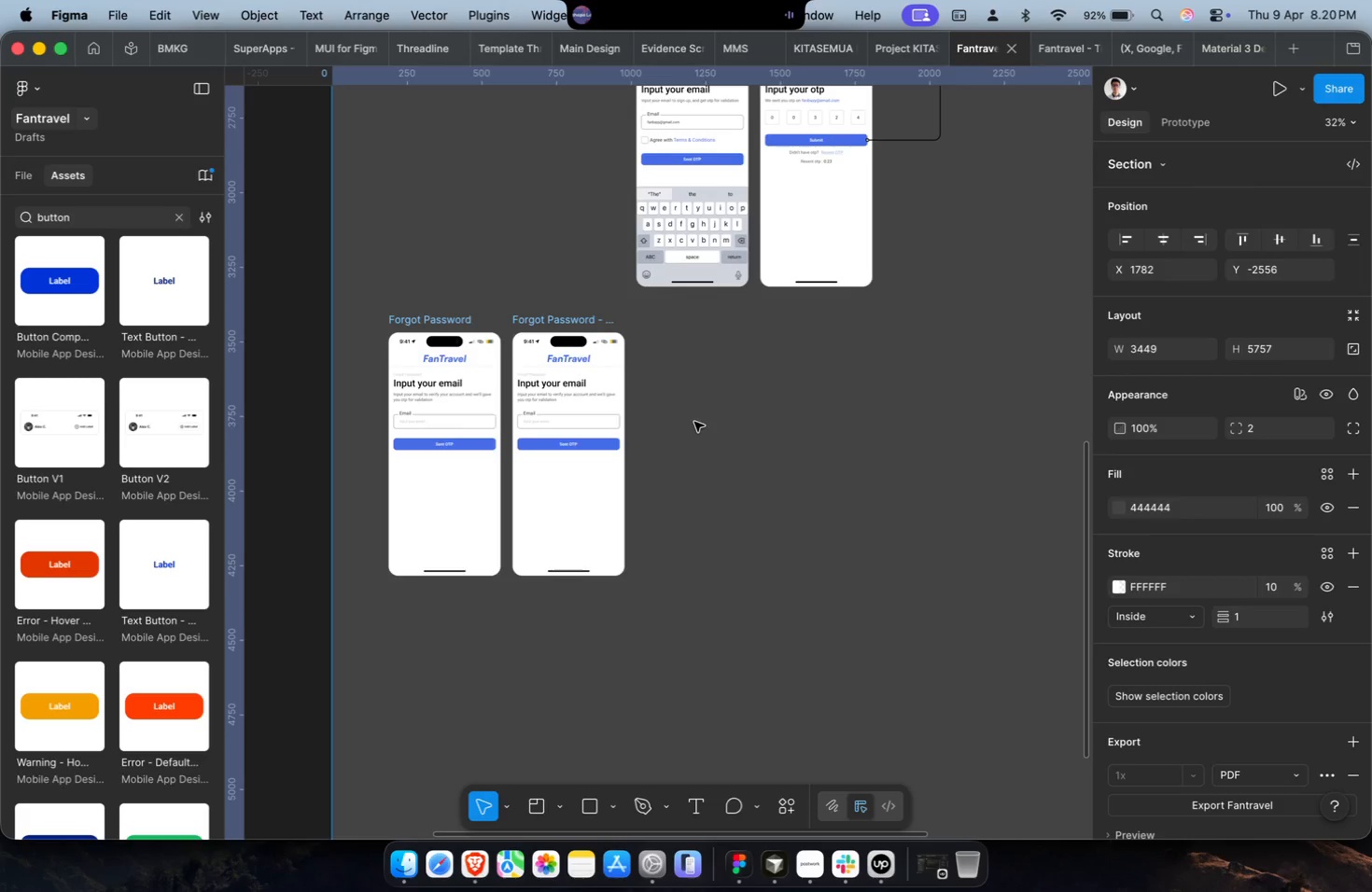 
scroll: coordinate [694, 422], scroll_direction: down, amount: 1.0
 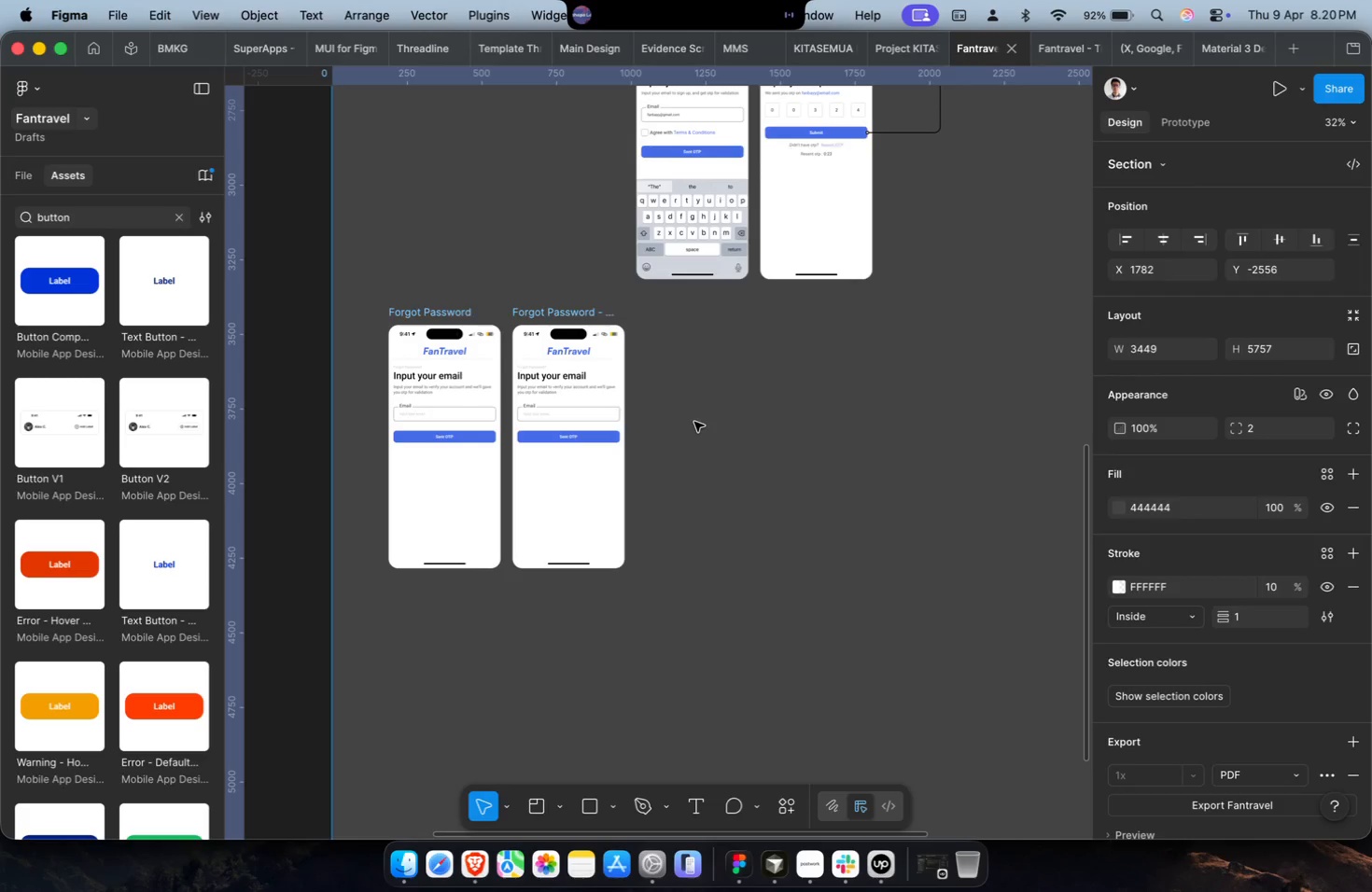 
scroll: coordinate [694, 422], scroll_direction: up, amount: 2.0
 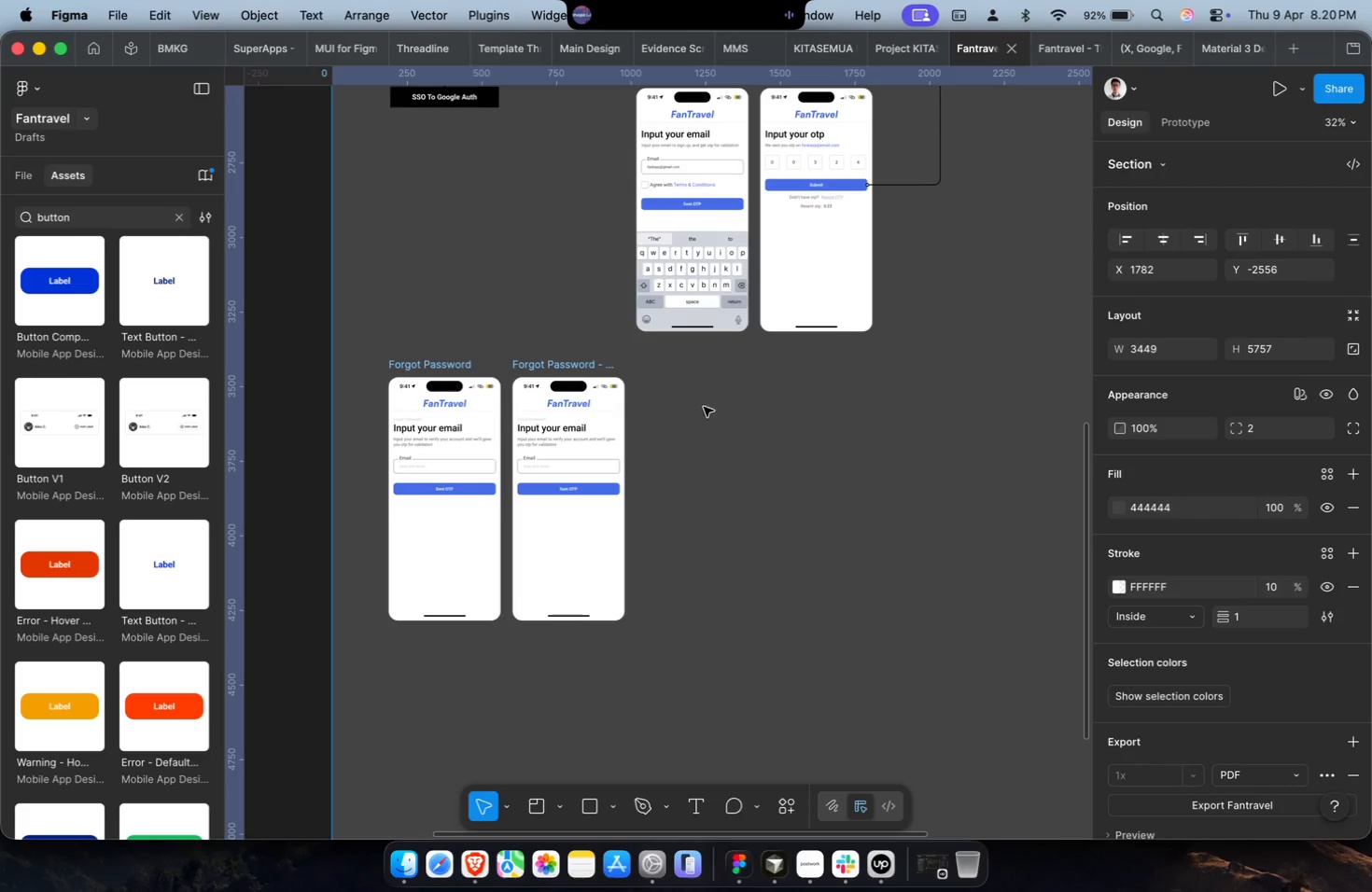 
key(Shift+ShiftLeft)
 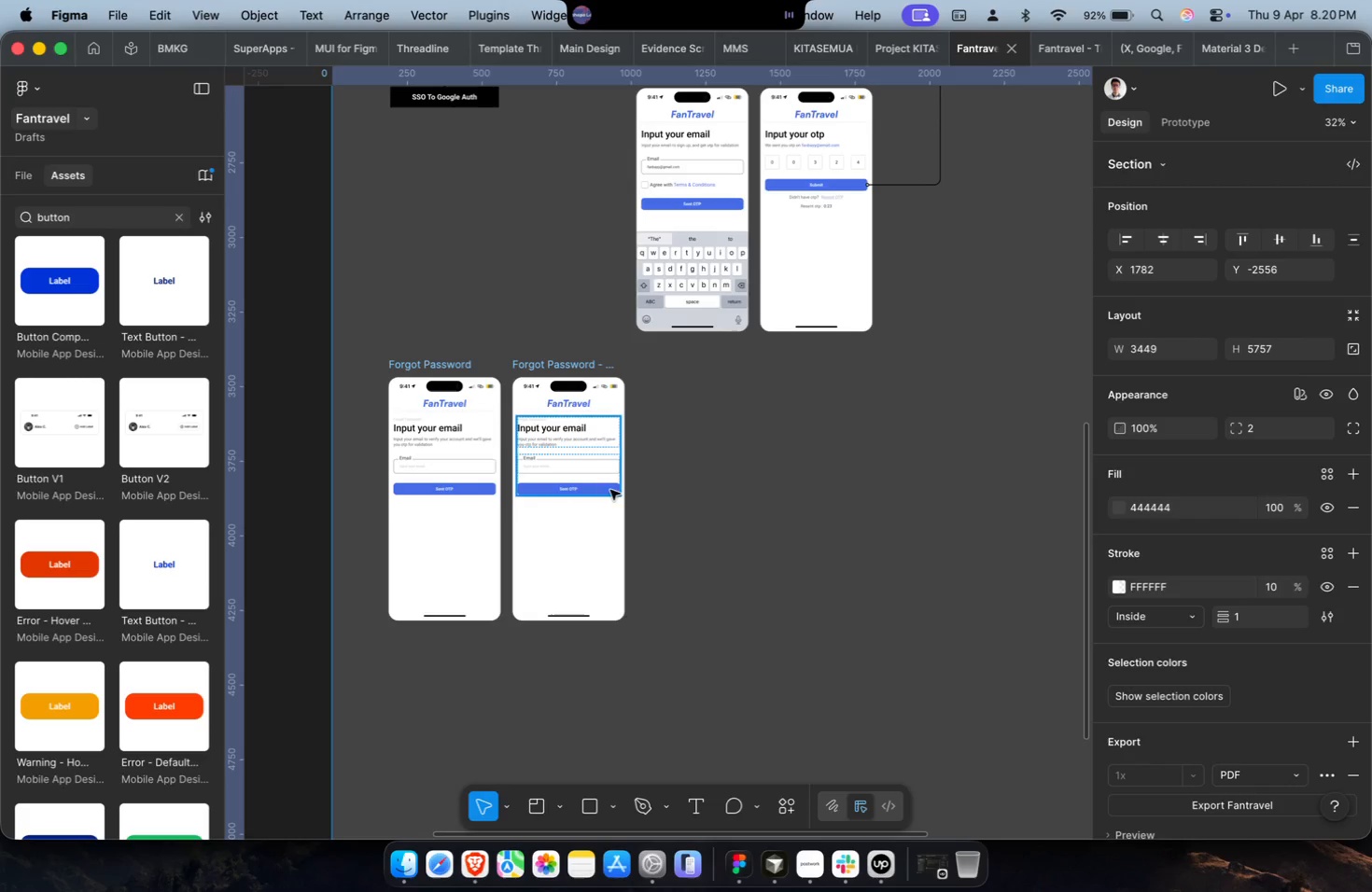 
key(Meta+CommandLeft)
 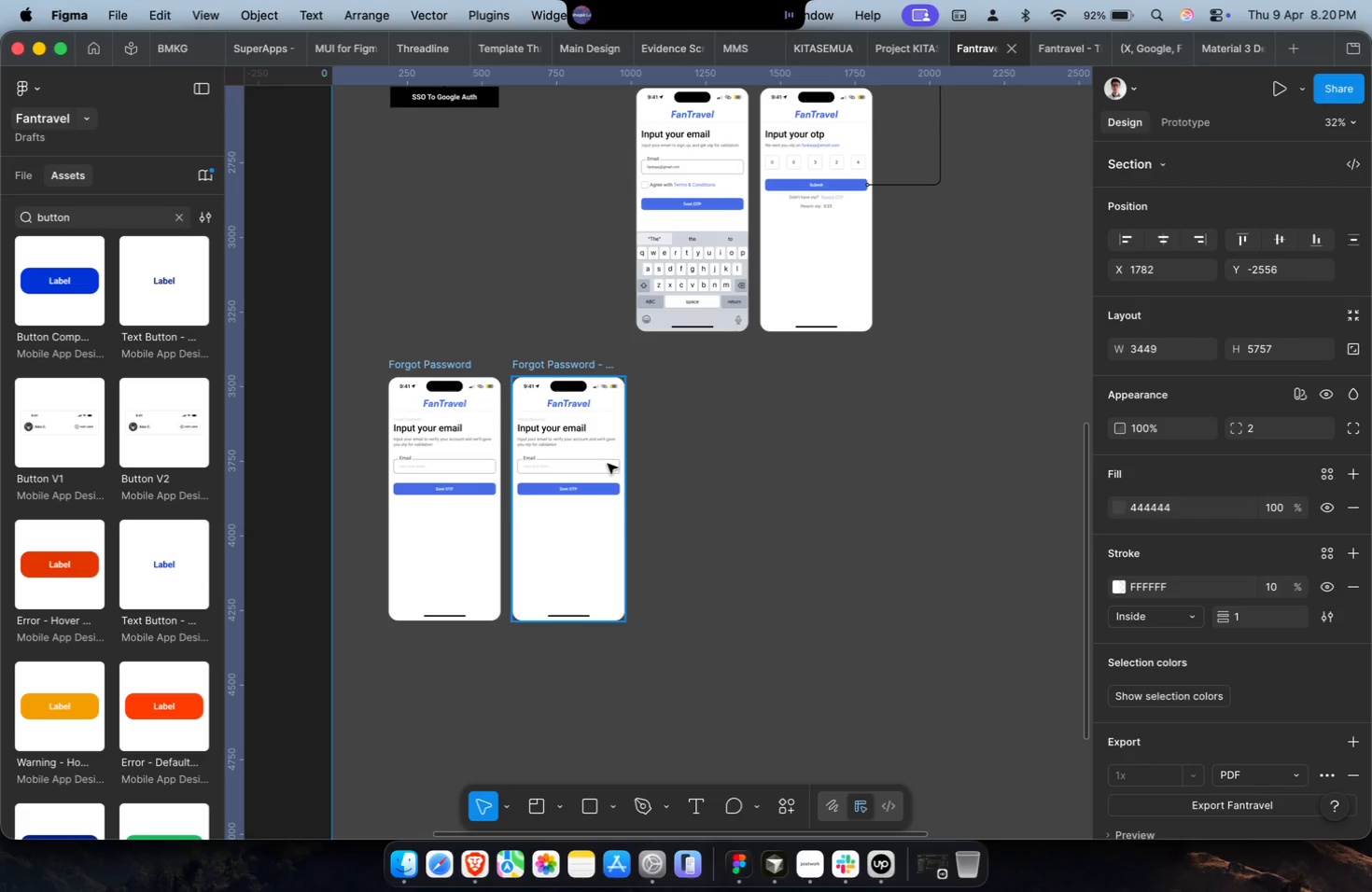 
hold_key(key=CommandLeft, duration=0.3)
 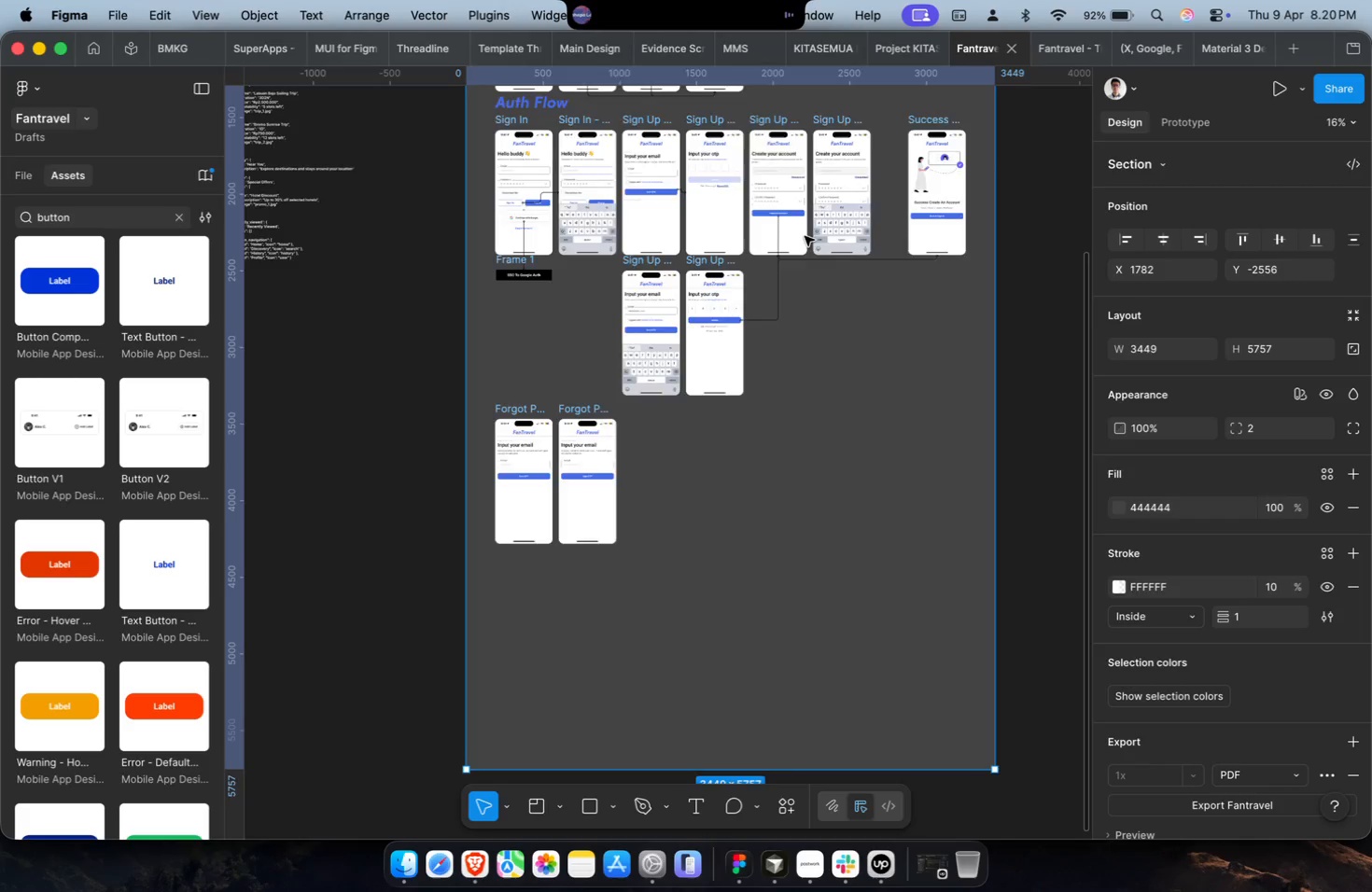 
hold_key(key=CommandLeft, duration=0.42)
 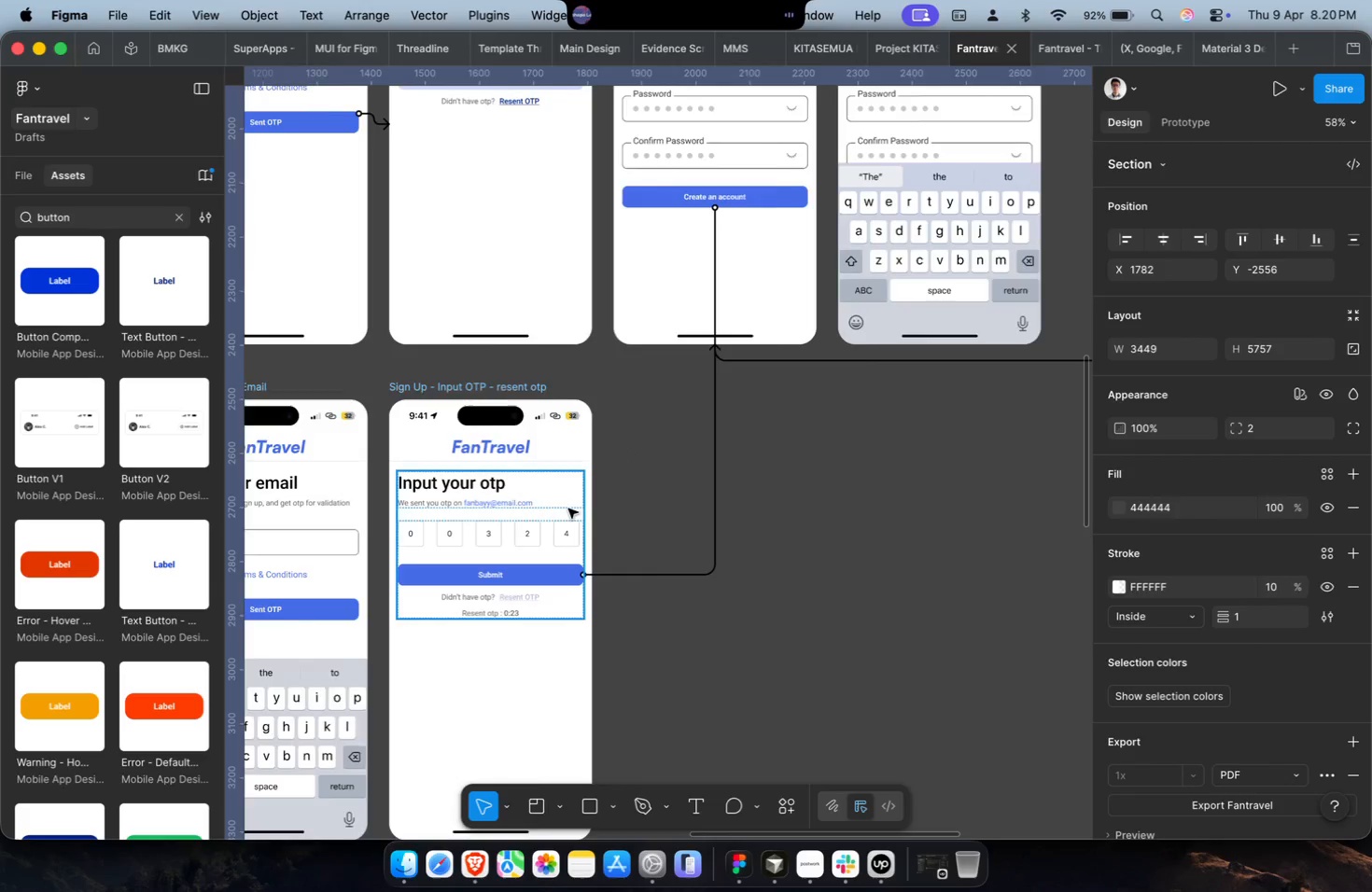 
scroll: coordinate [608, 464], scroll_direction: down, amount: 7.0
 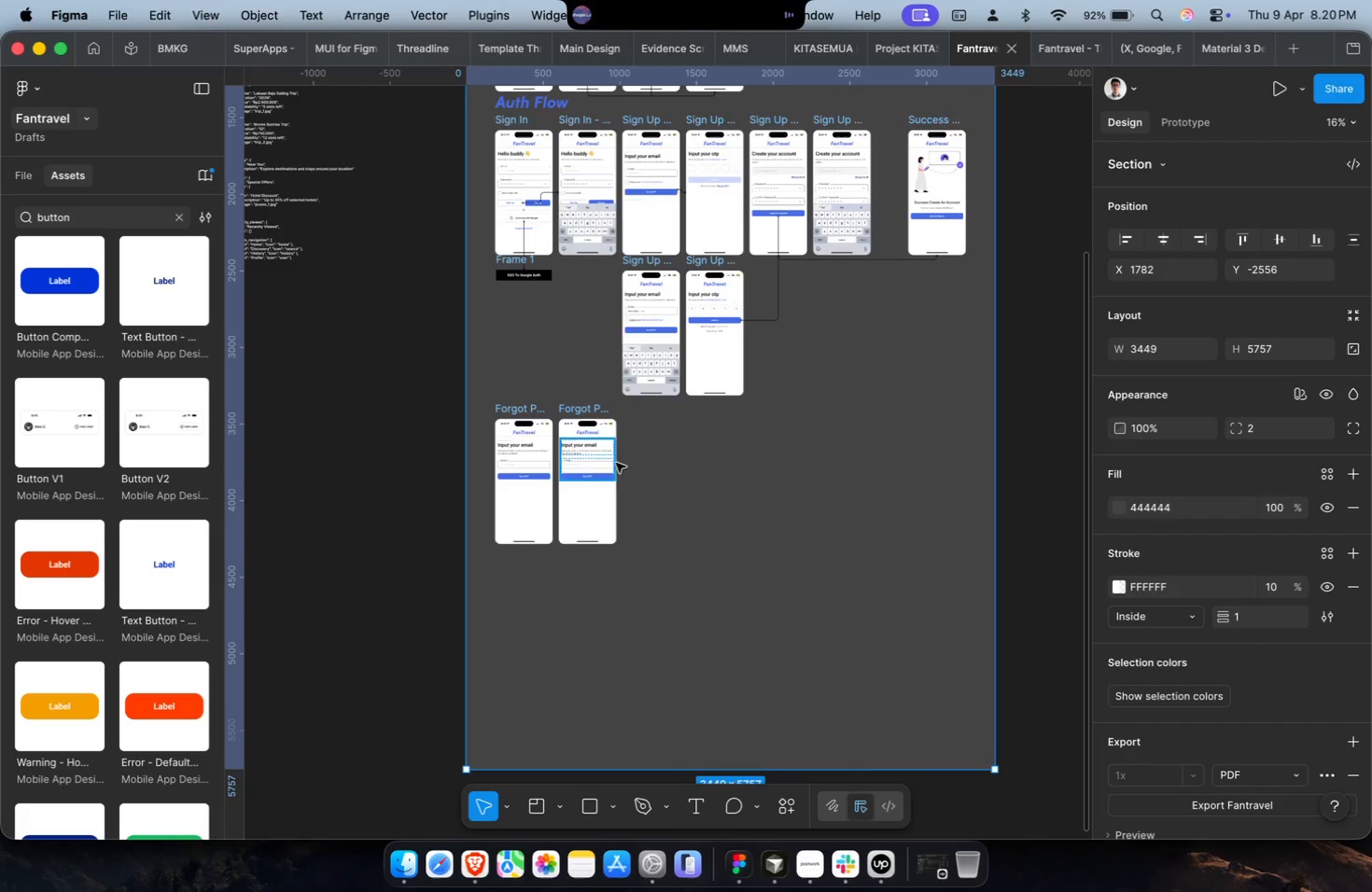 
scroll: coordinate [804, 220], scroll_direction: up, amount: 19.0
 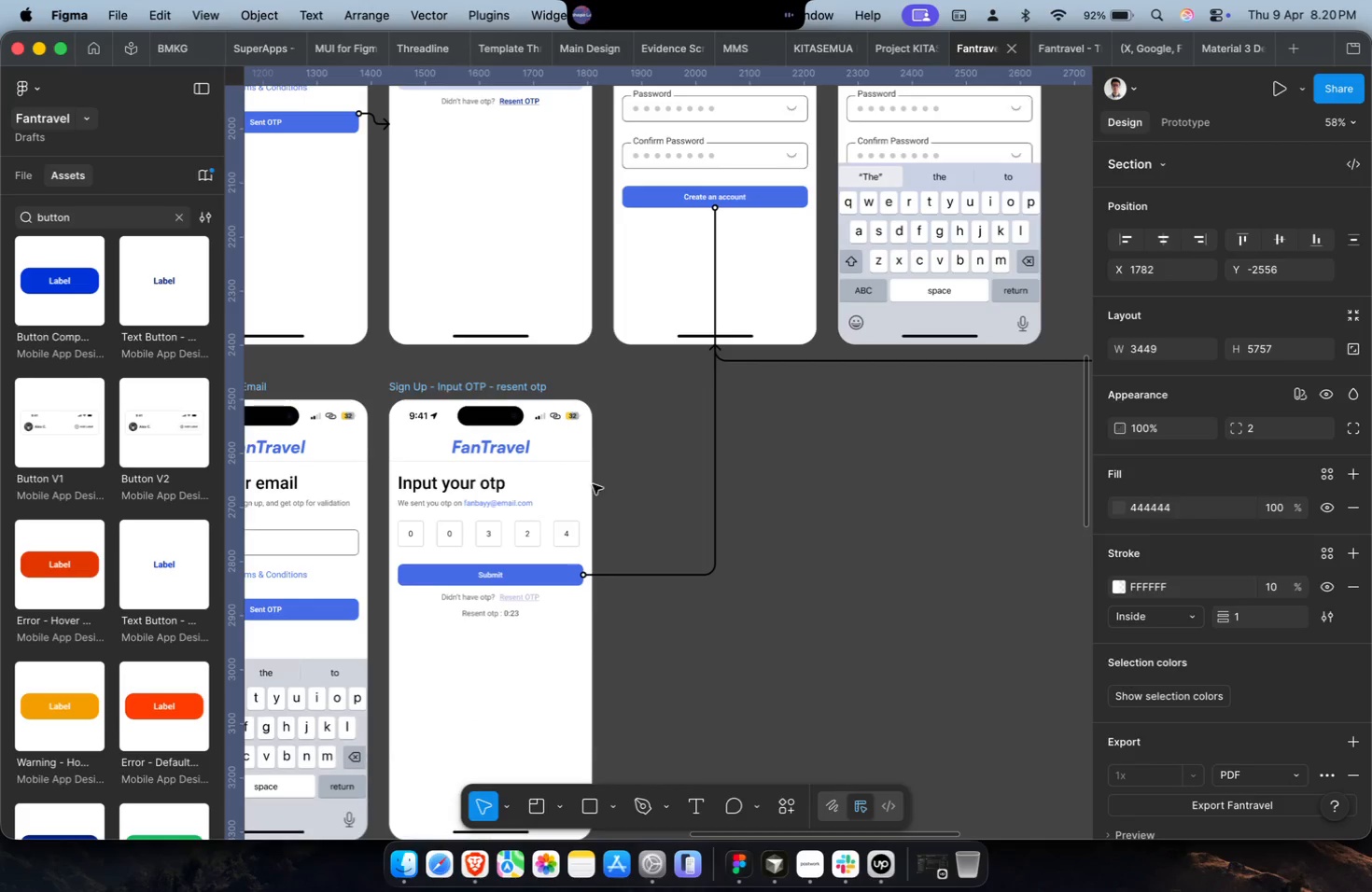 
key(Shift+ShiftLeft)
 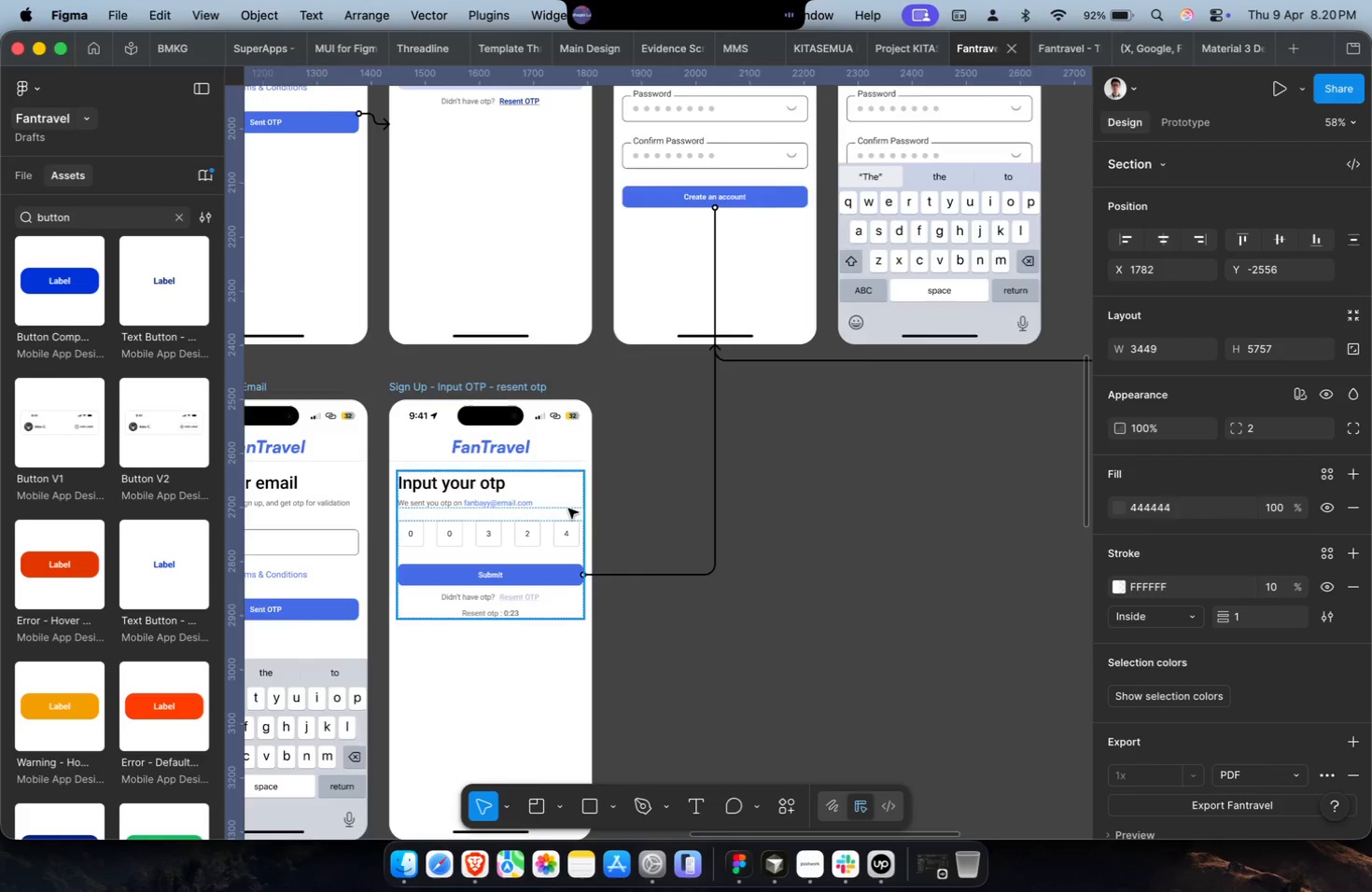 
left_click([615, 545])
 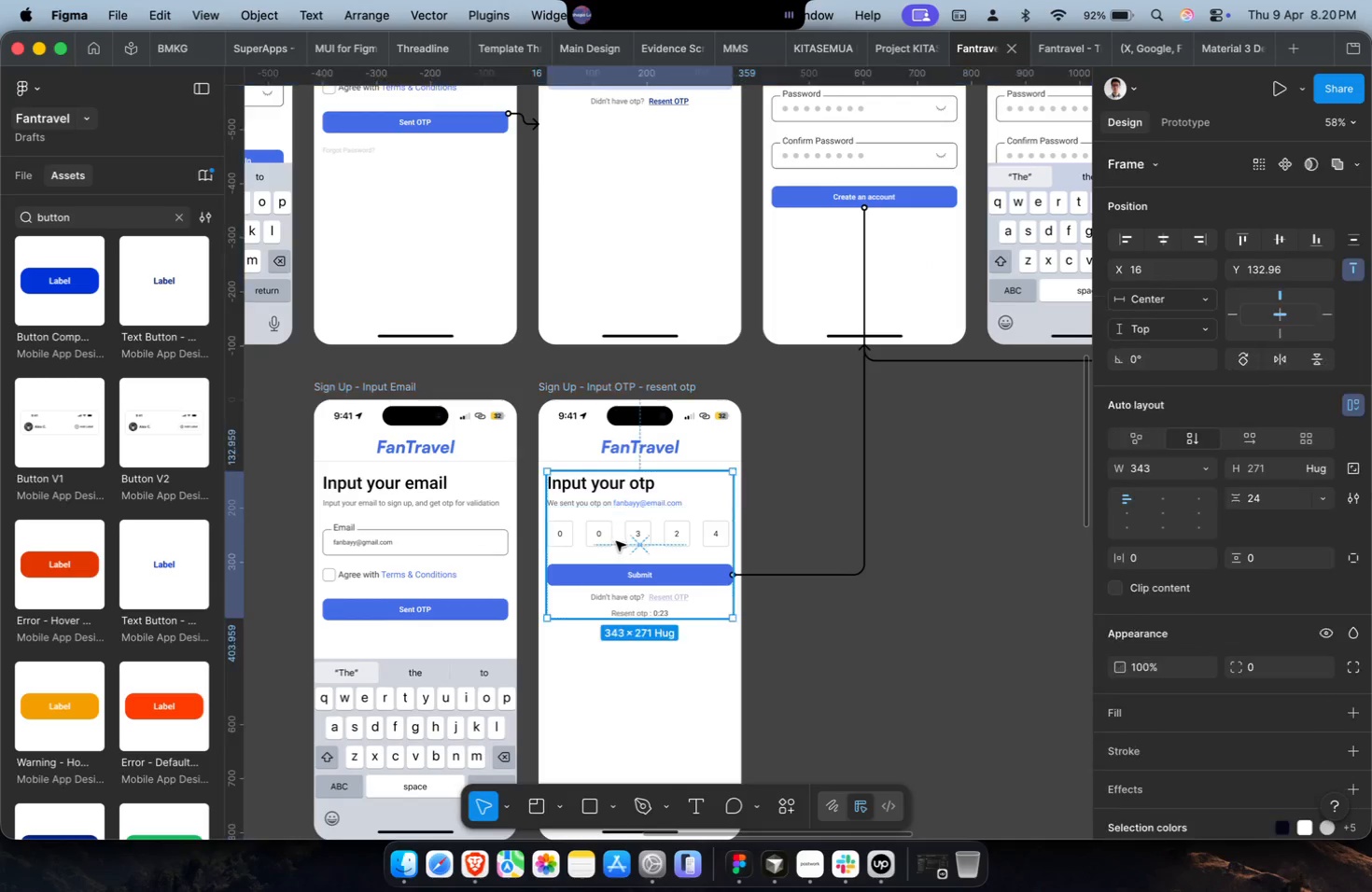 
scroll: coordinate [567, 509], scroll_direction: up, amount: 2.0
 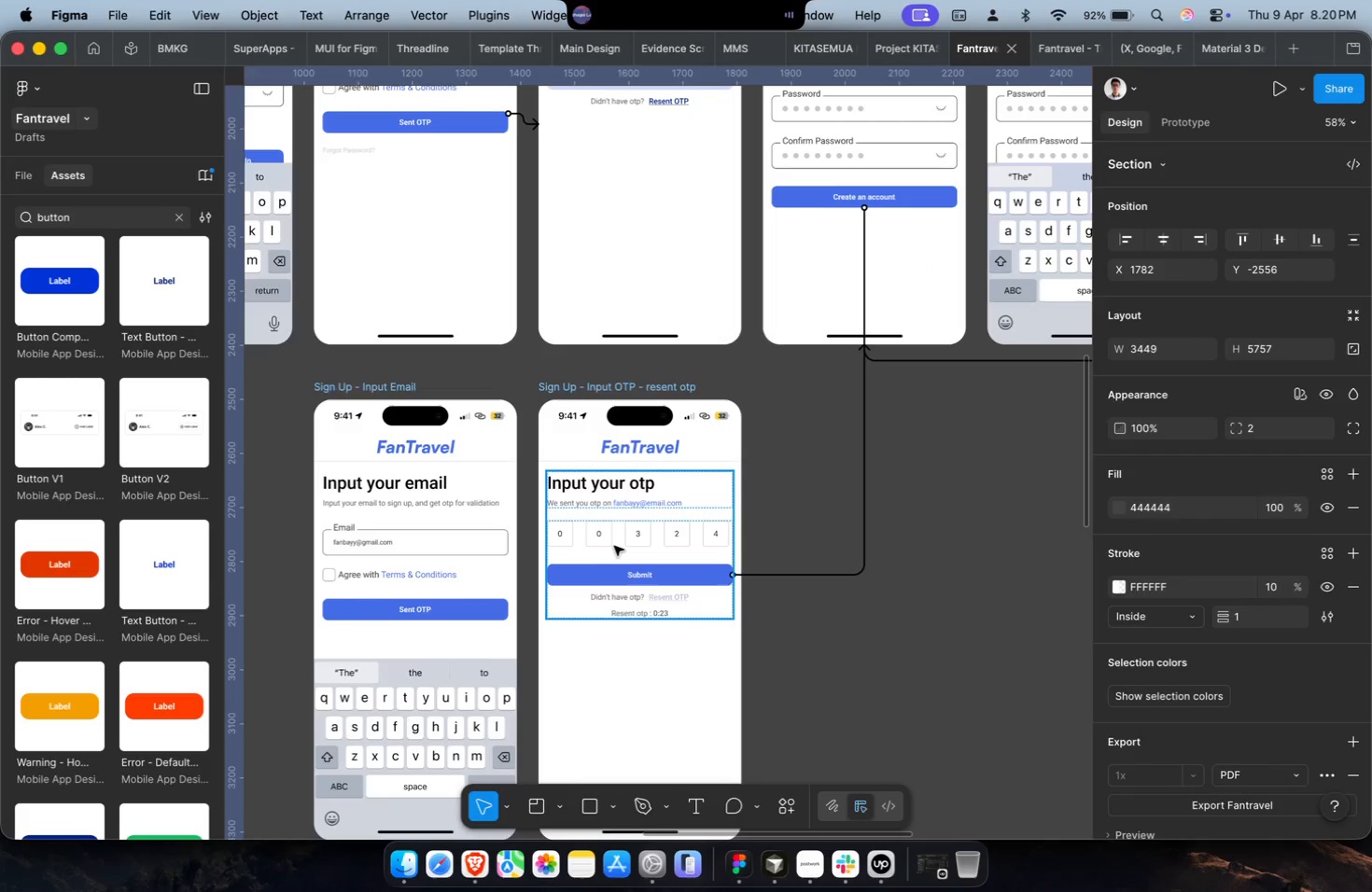 
double_click([616, 541])
 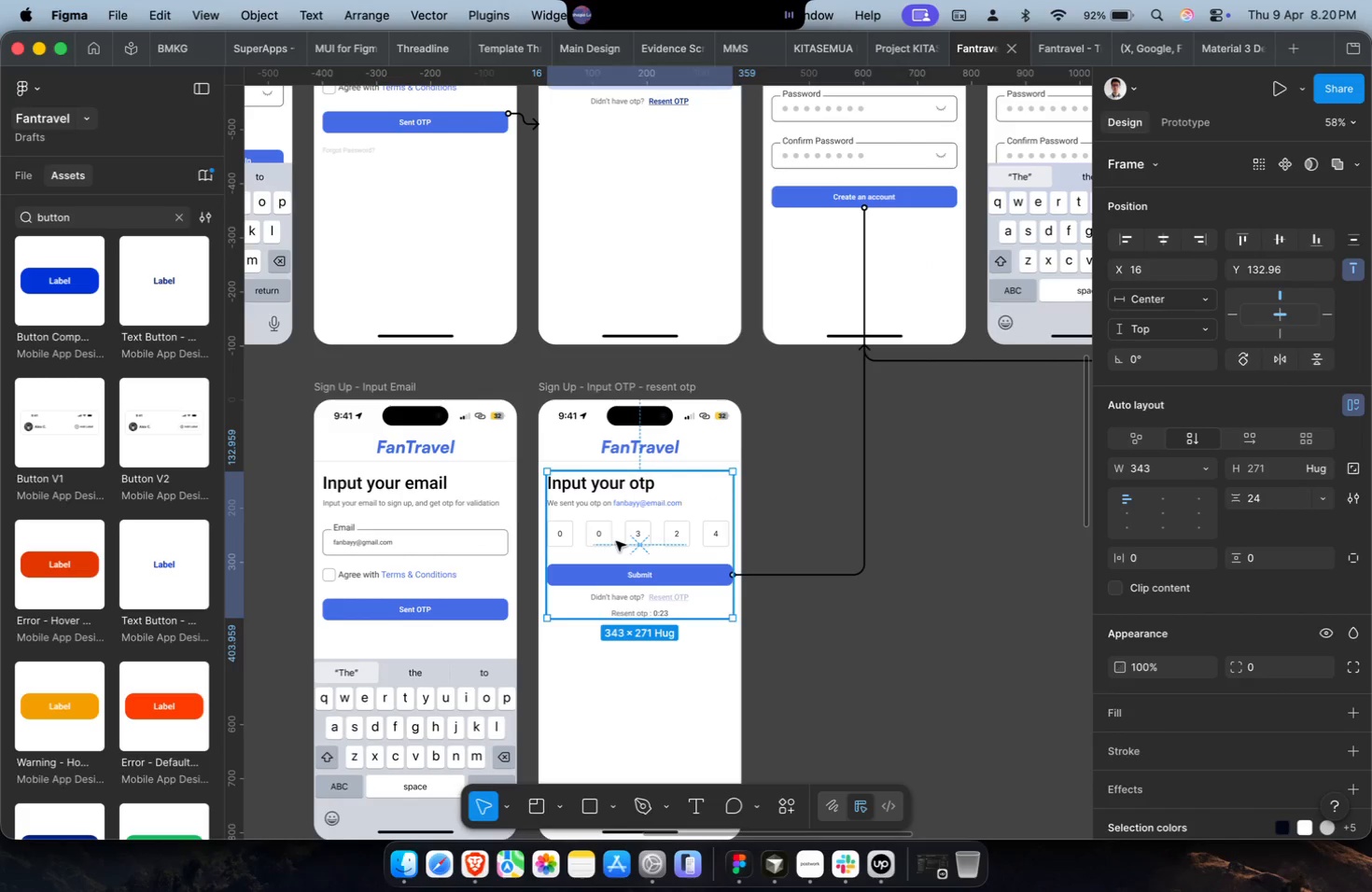 
triple_click([616, 541])
 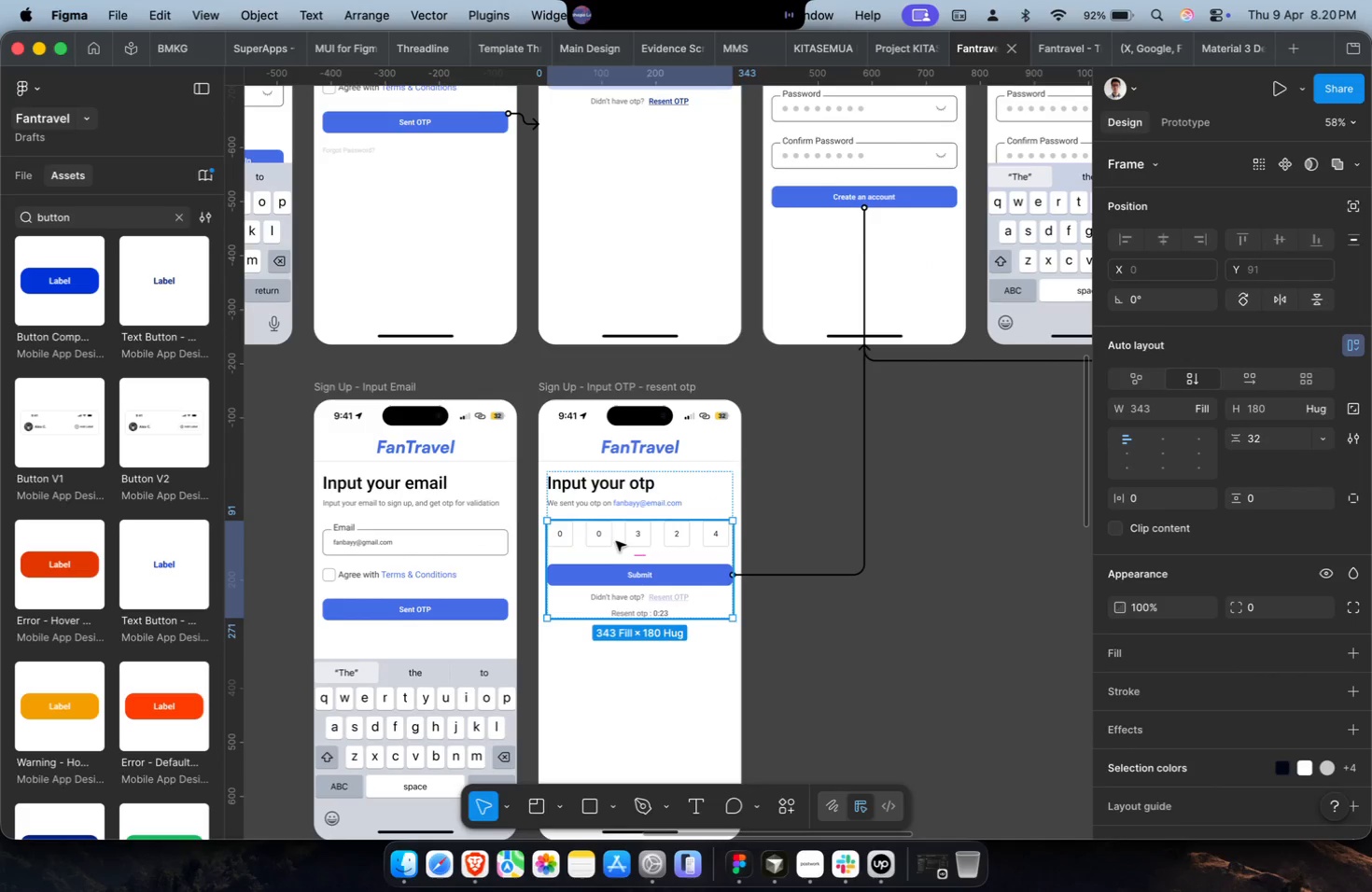 
triple_click([616, 541])
 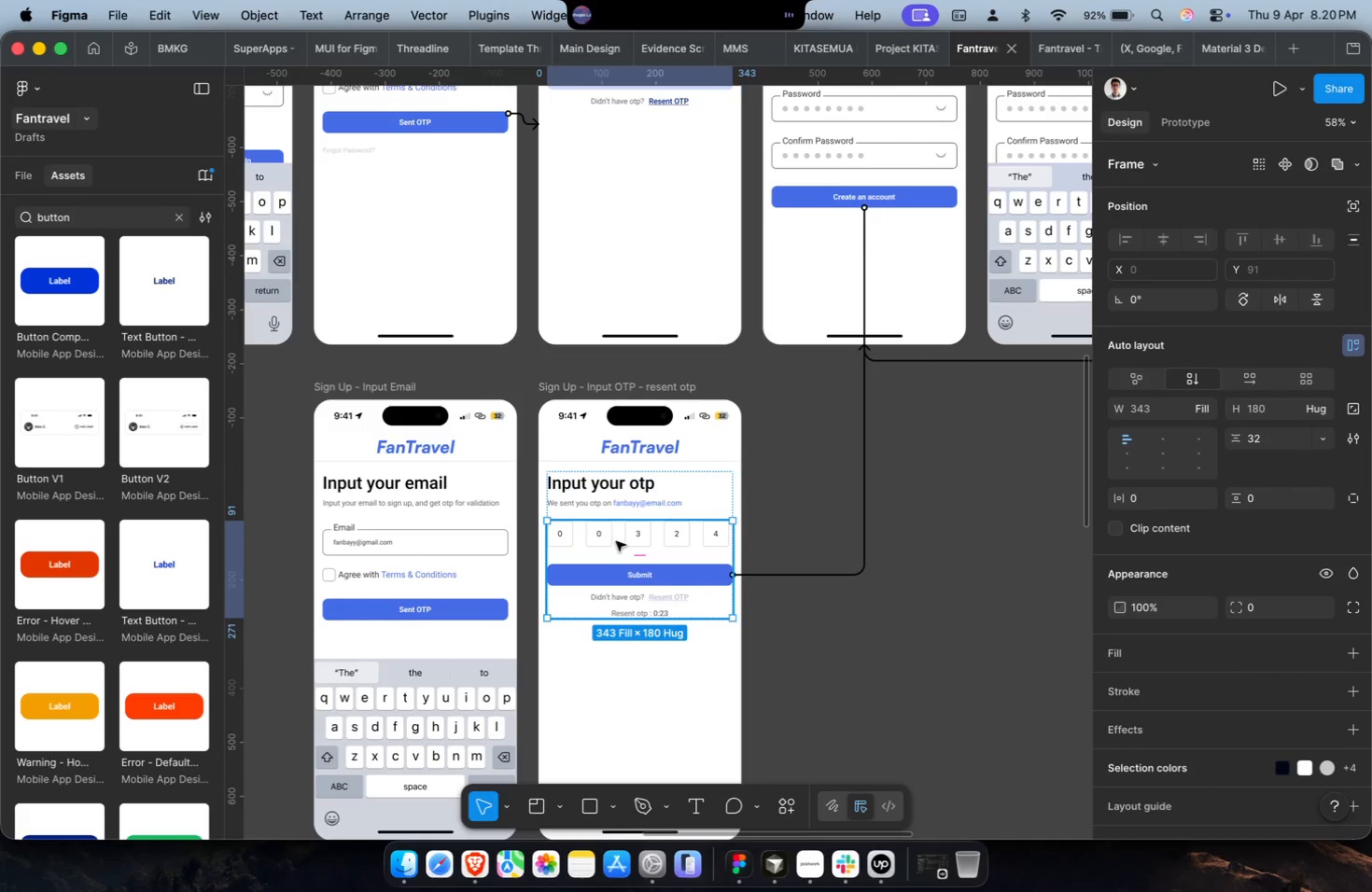 
triple_click([616, 541])
 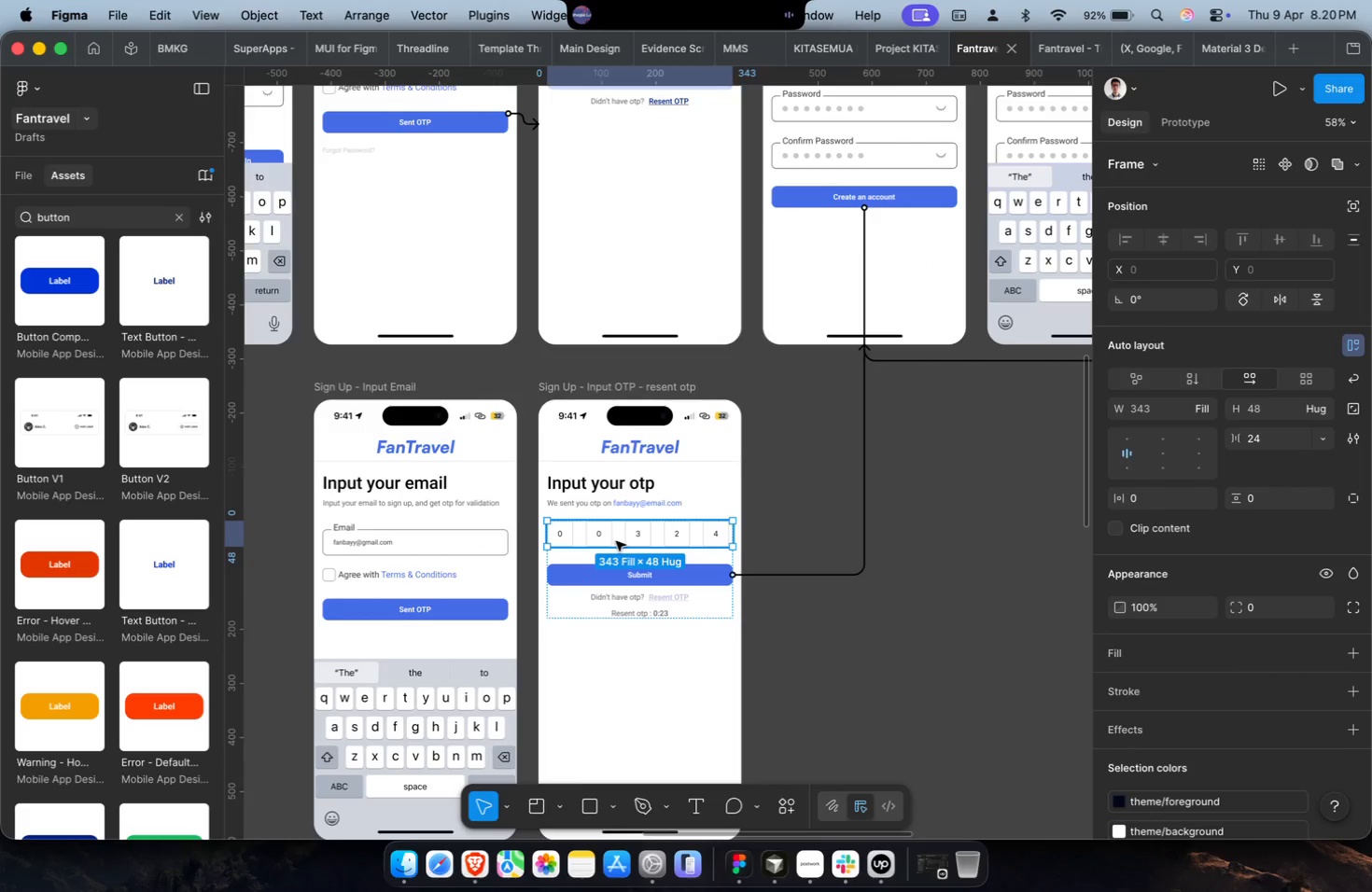 
key(Meta+CommandLeft)
 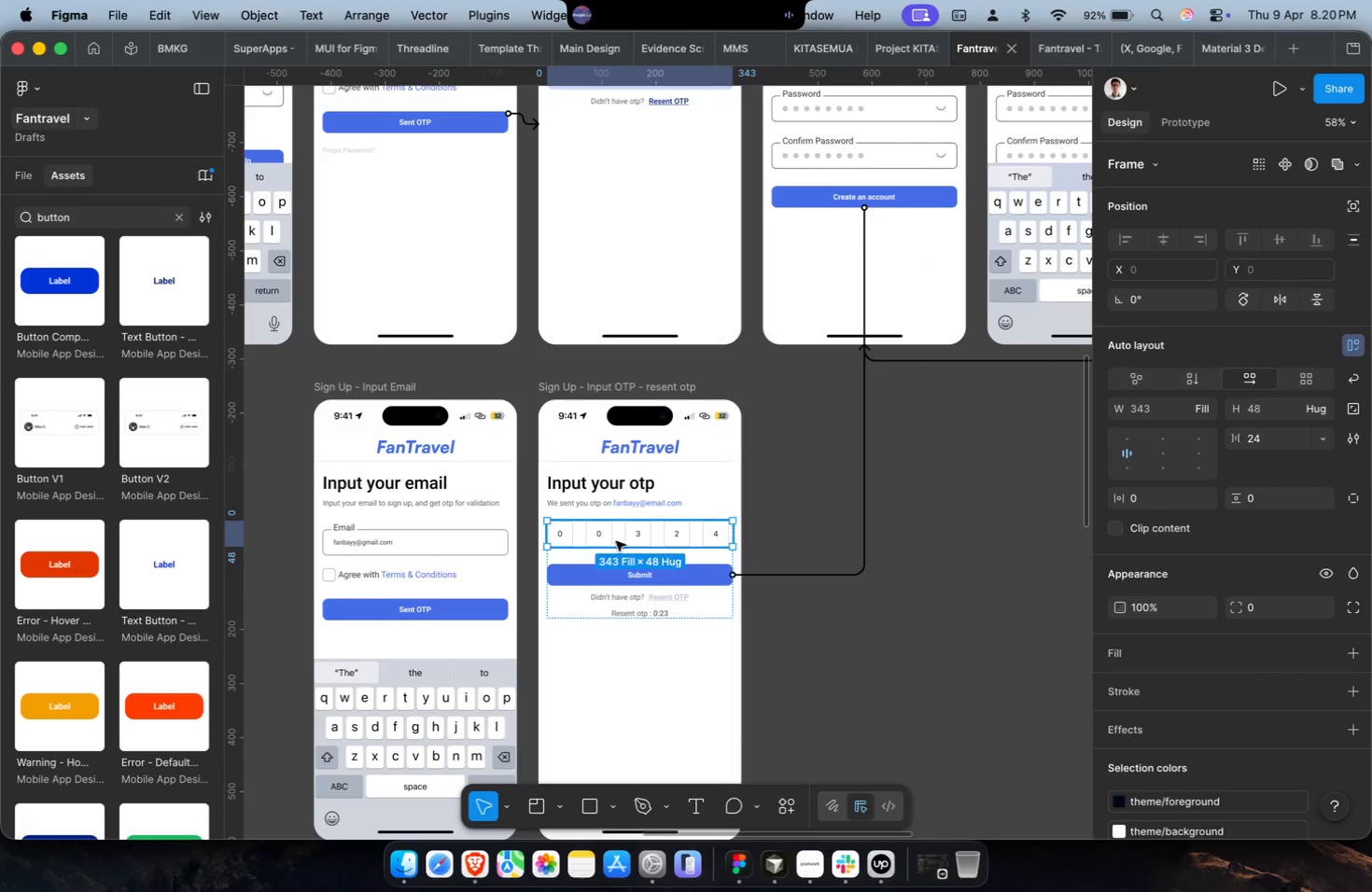 
key(Meta+C)
 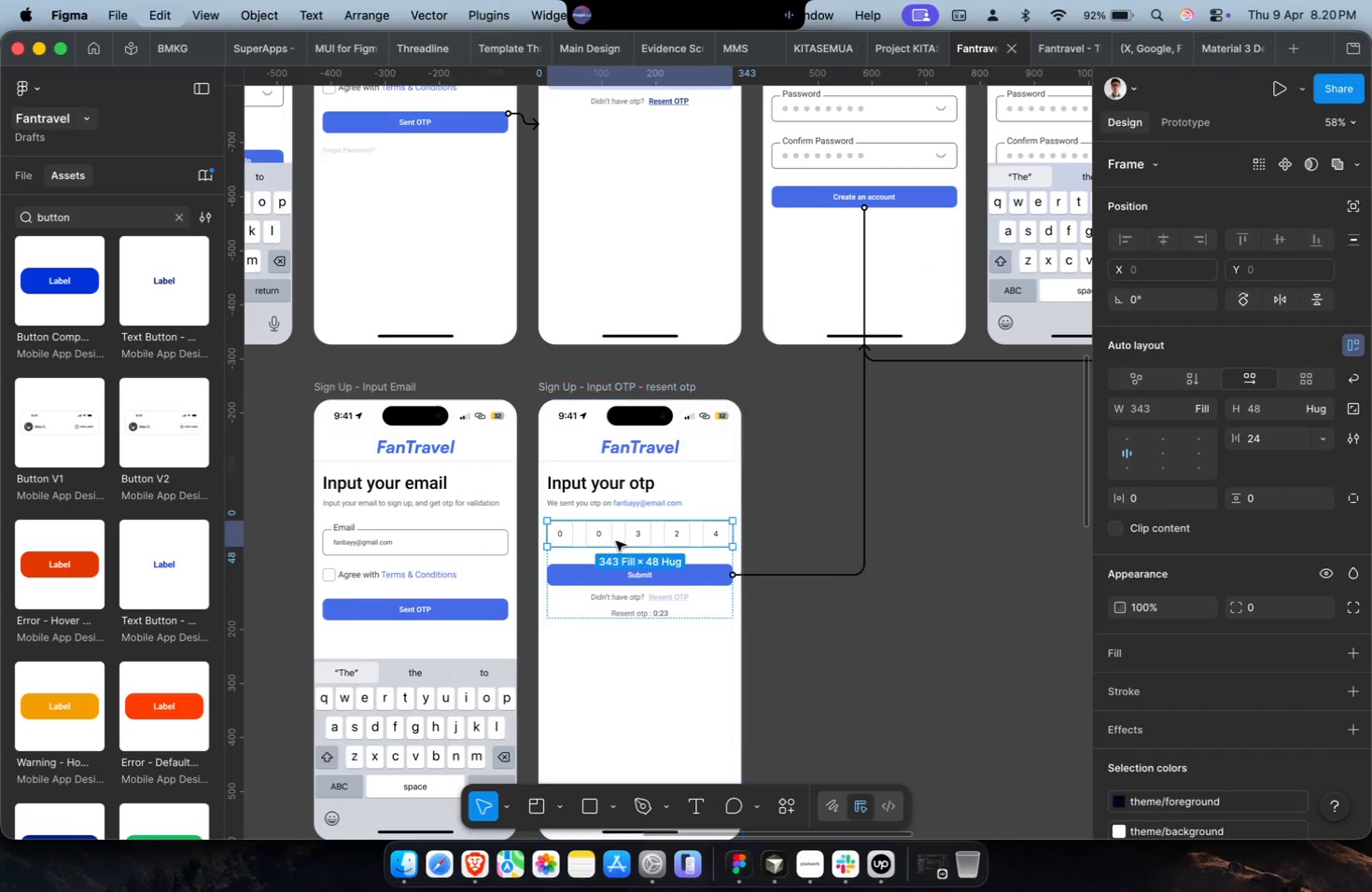 
key(Shift+ShiftLeft)
 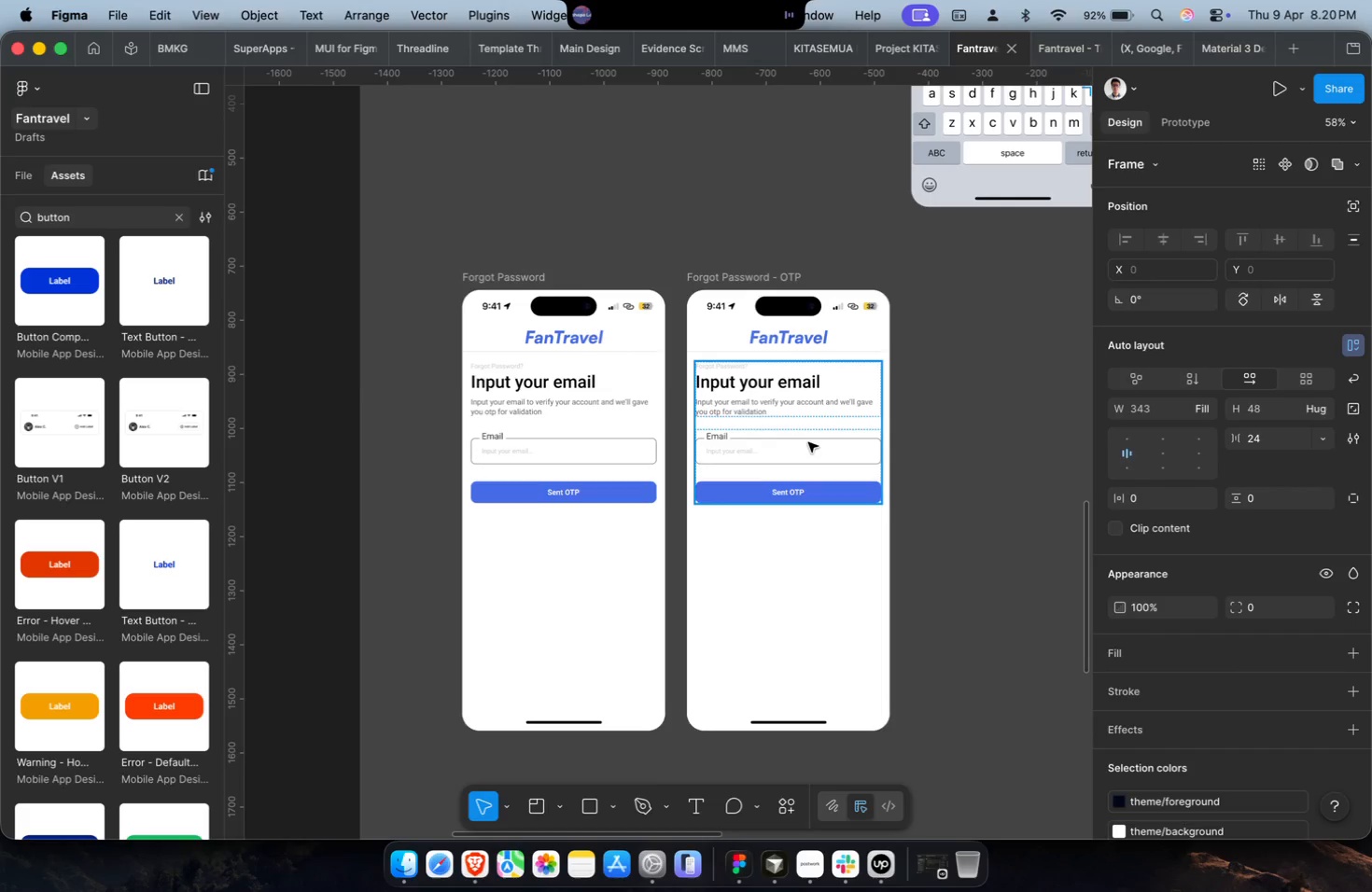 
scroll: coordinate [616, 541], scroll_direction: down, amount: 5.0
 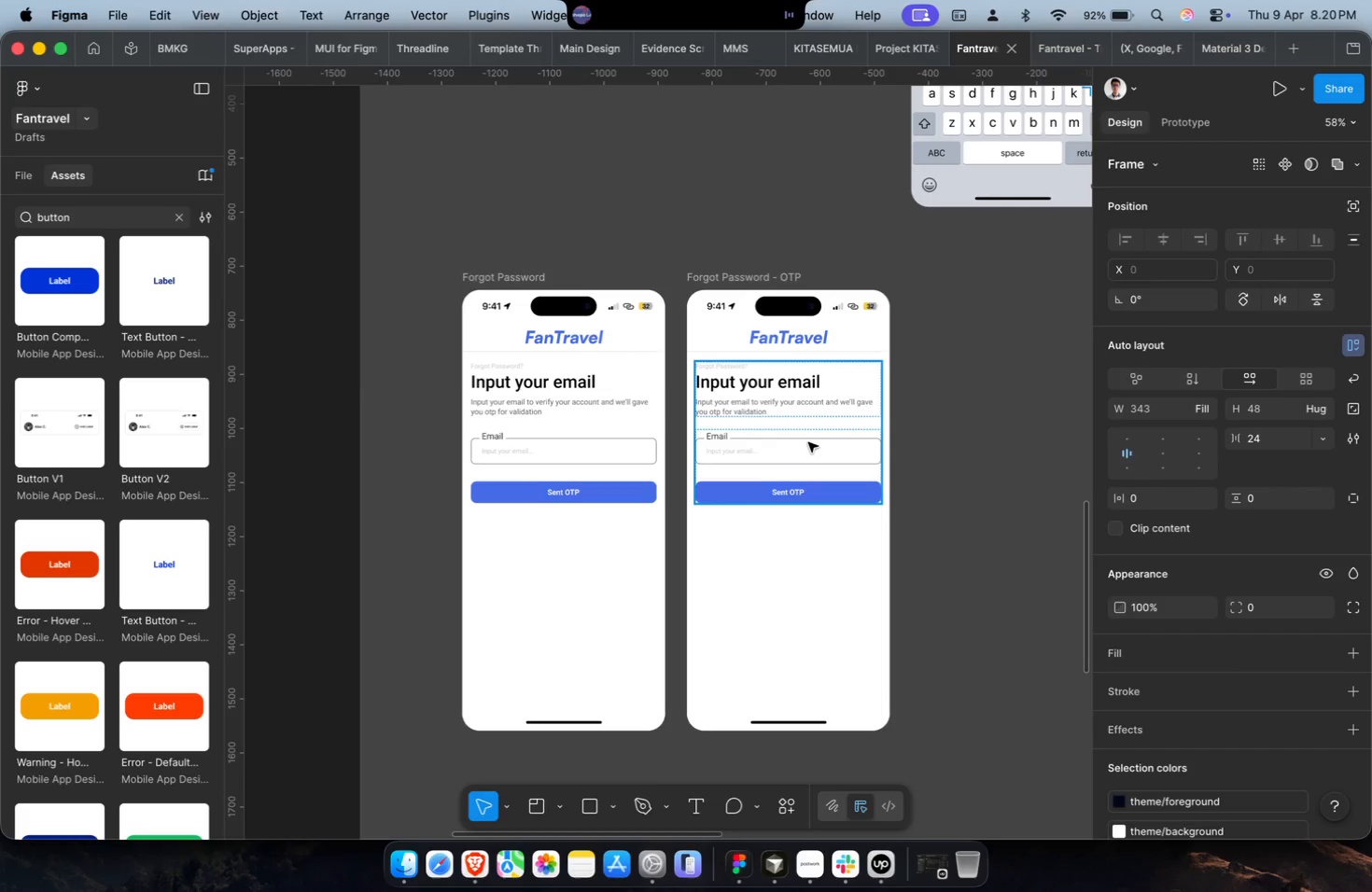 
double_click([808, 442])
 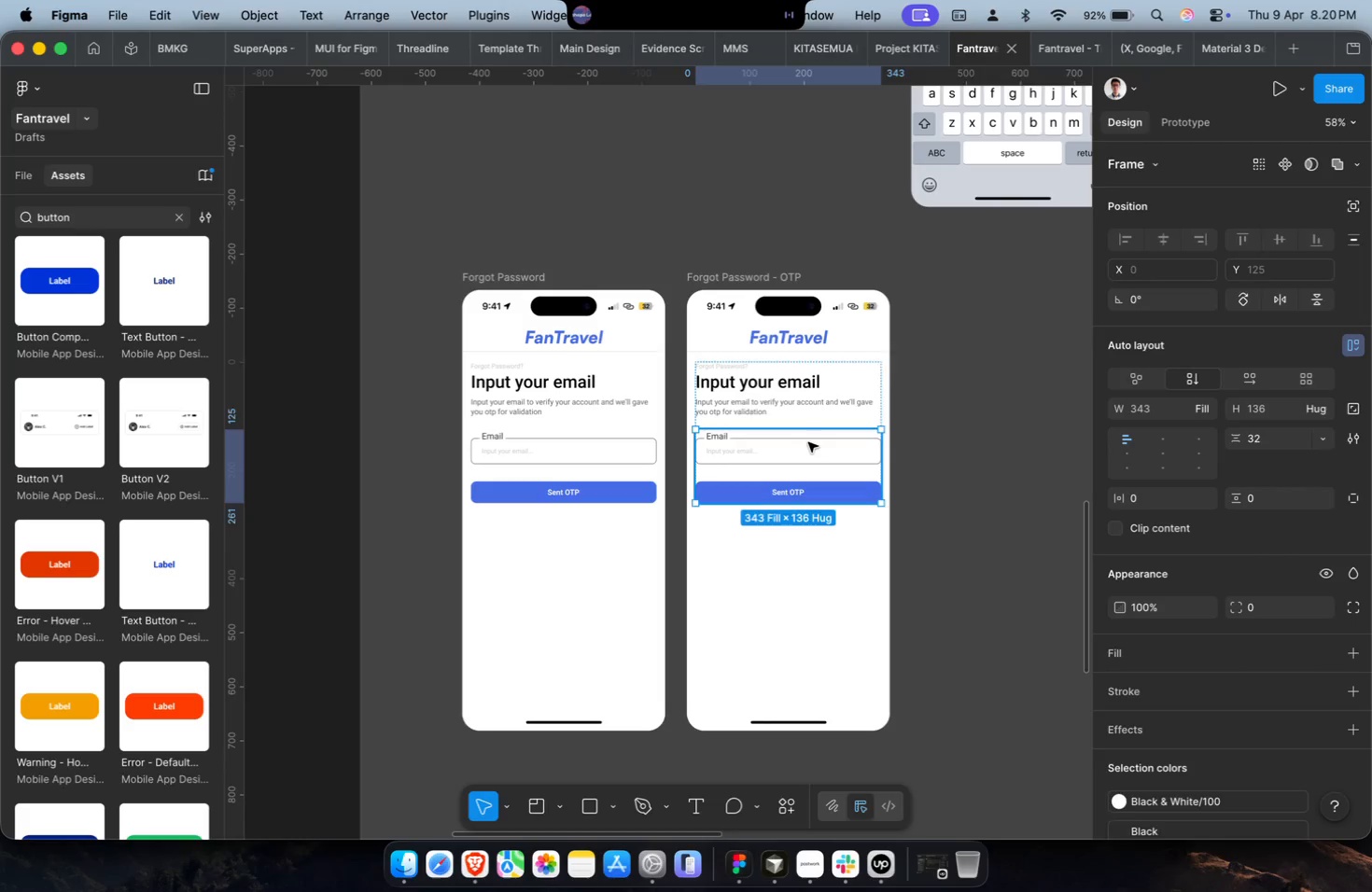 
triple_click([808, 442])
 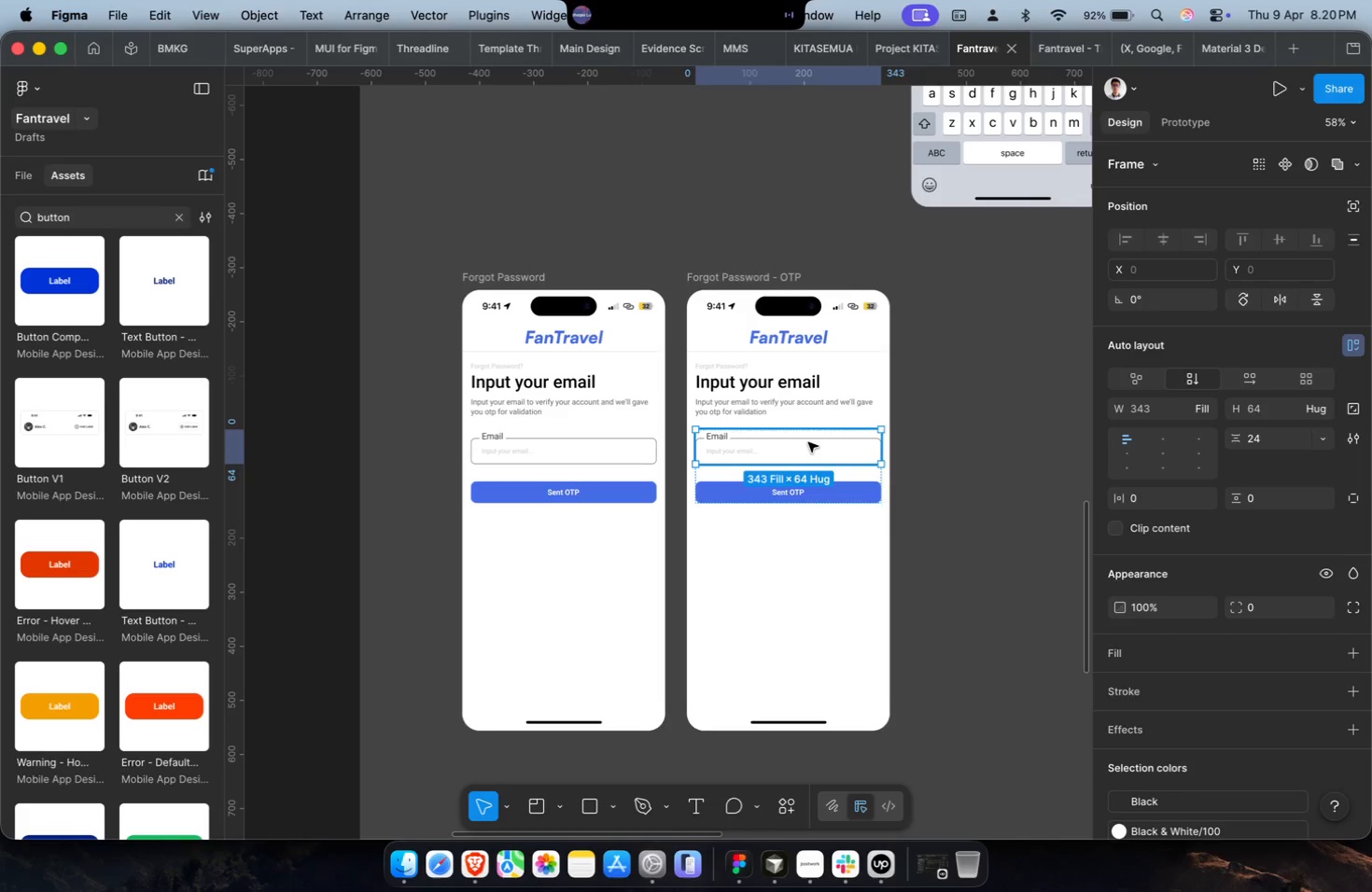 
key(Meta+Shift+R)
 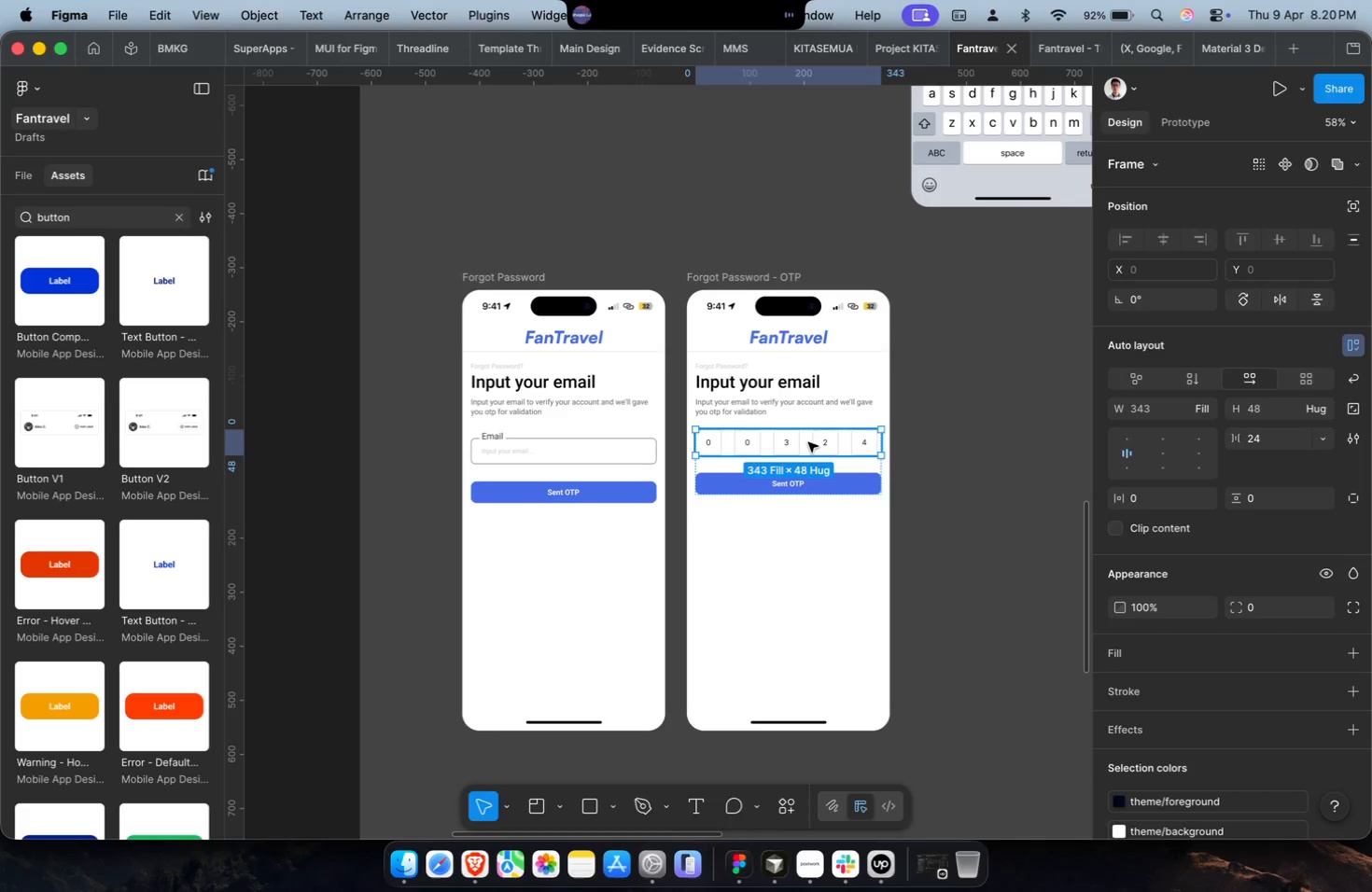 
key(Meta+CommandLeft)
 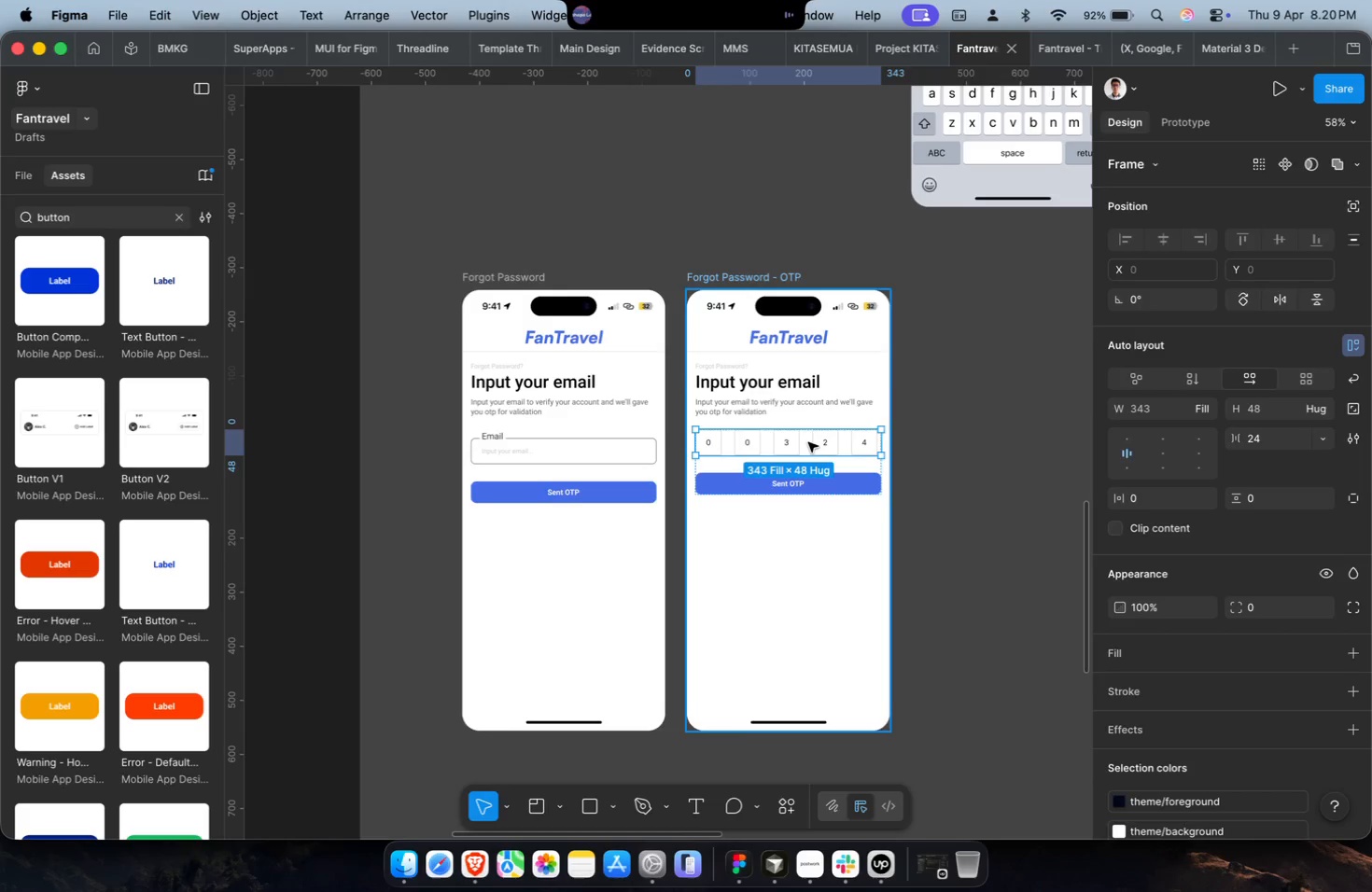 
key(Meta+CommandLeft)
 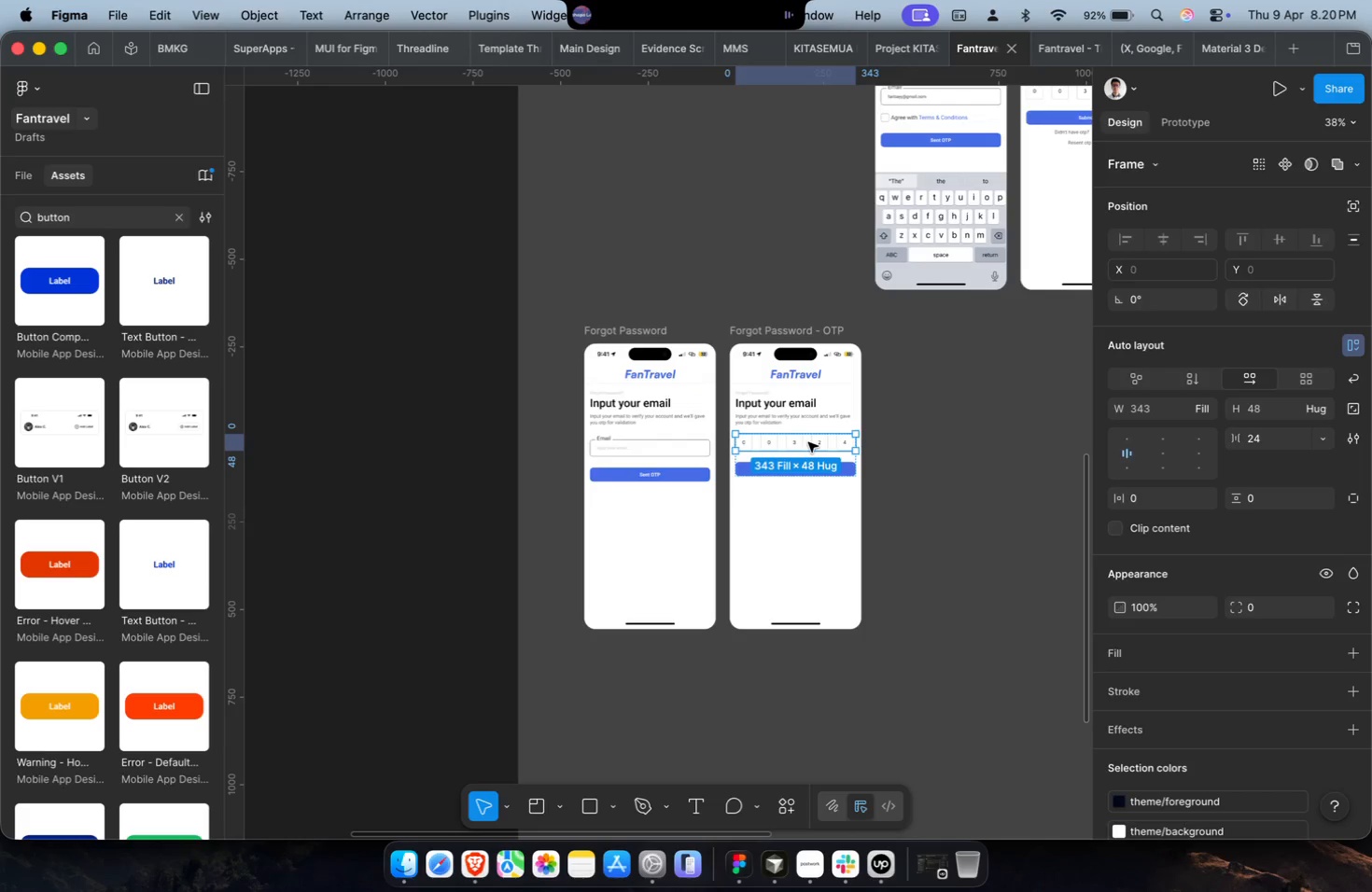 
key(Shift+ShiftLeft)
 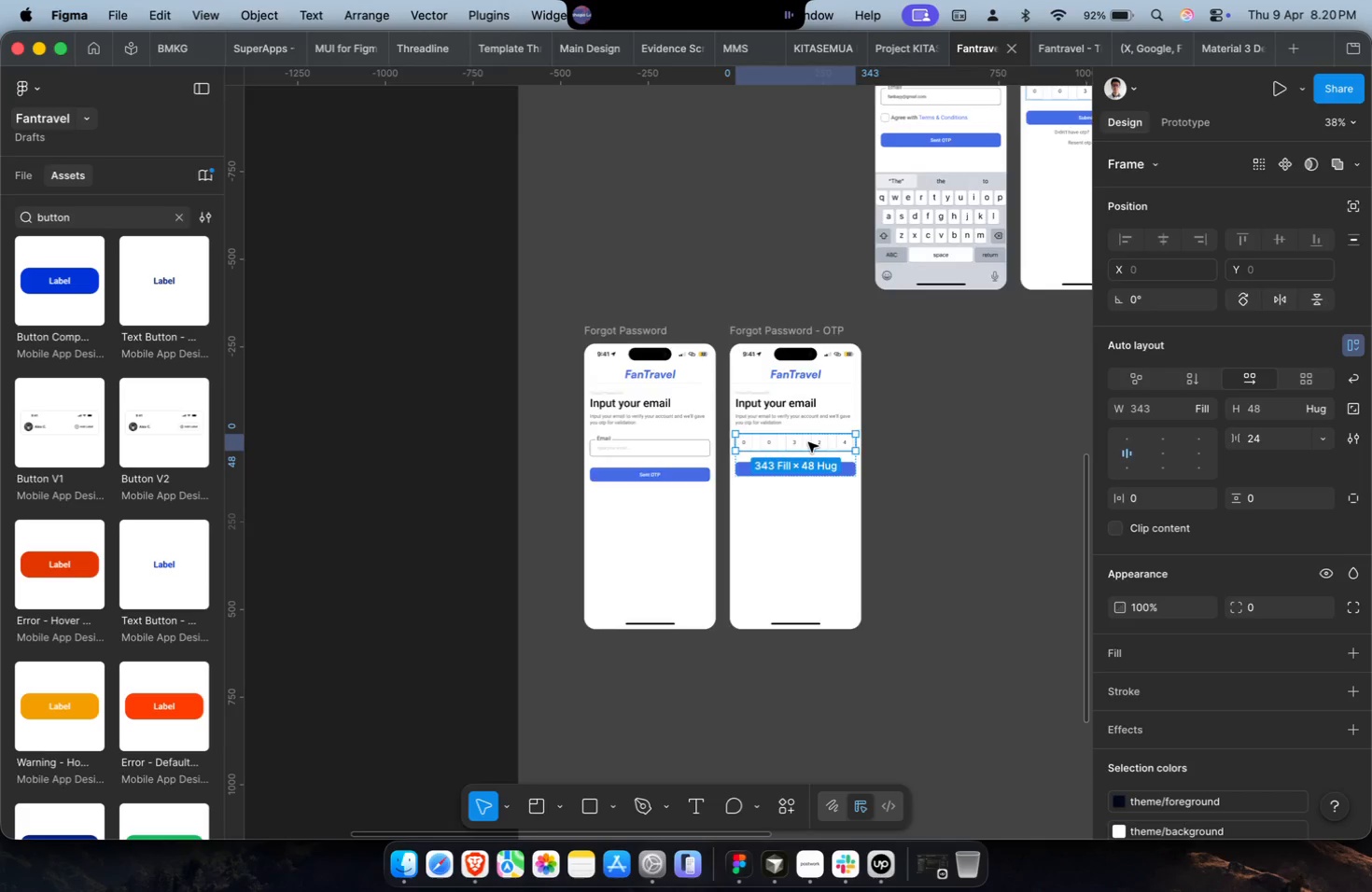 
scroll: coordinate [808, 442], scroll_direction: down, amount: 6.0
 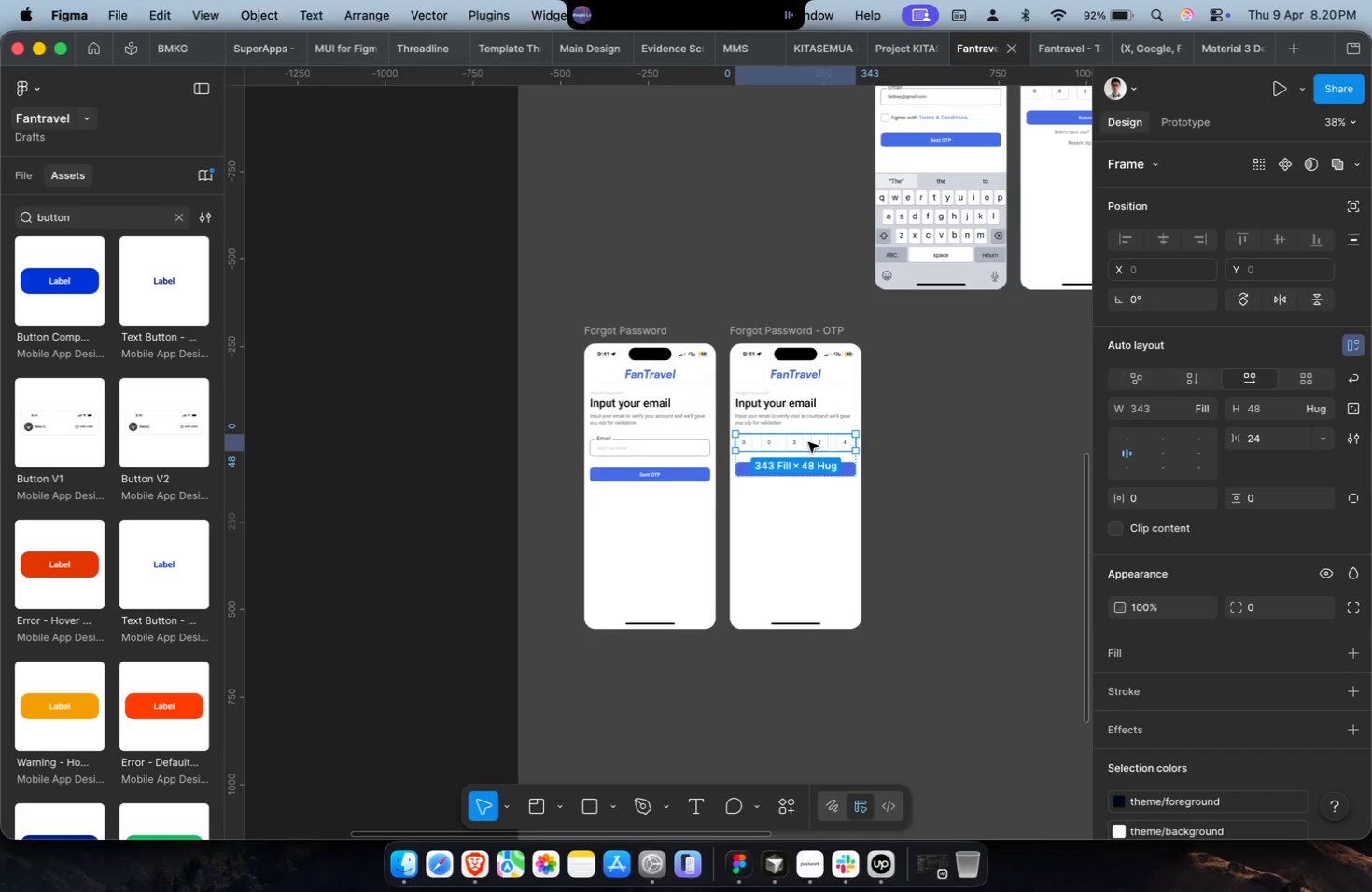 
scroll: coordinate [808, 442], scroll_direction: none, amount: 0.0
 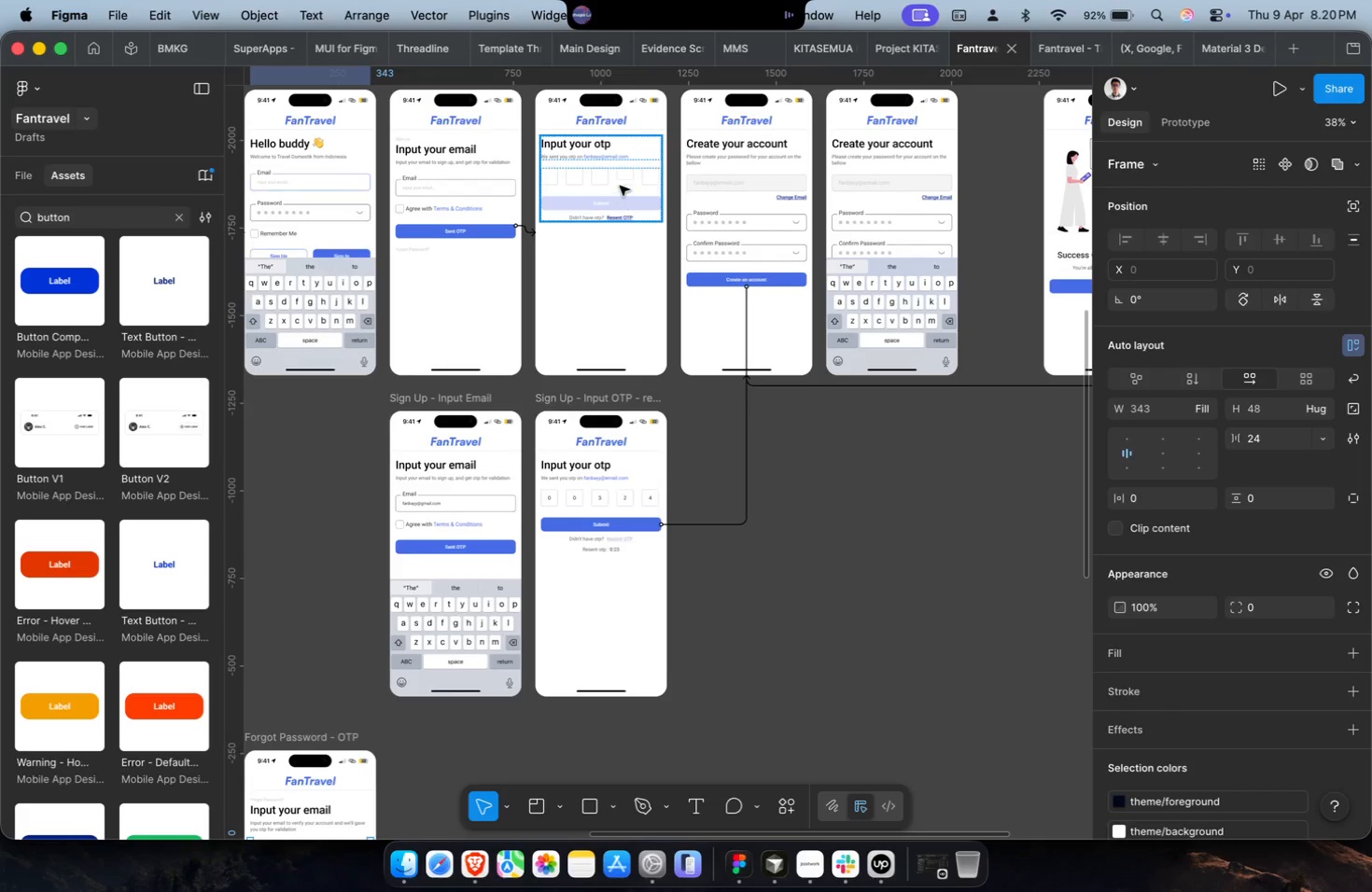 
double_click([623, 180])
 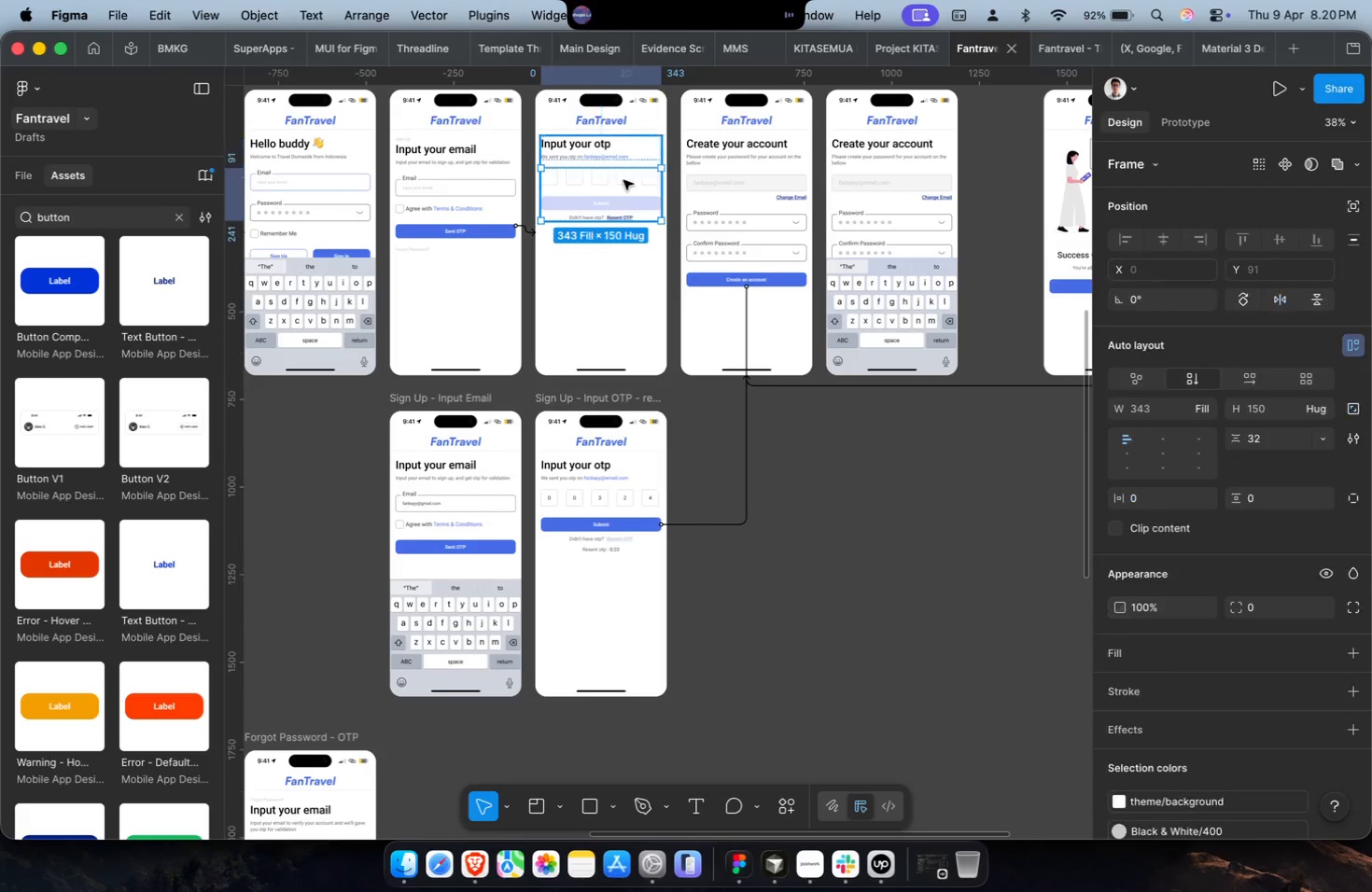 
triple_click([623, 180])
 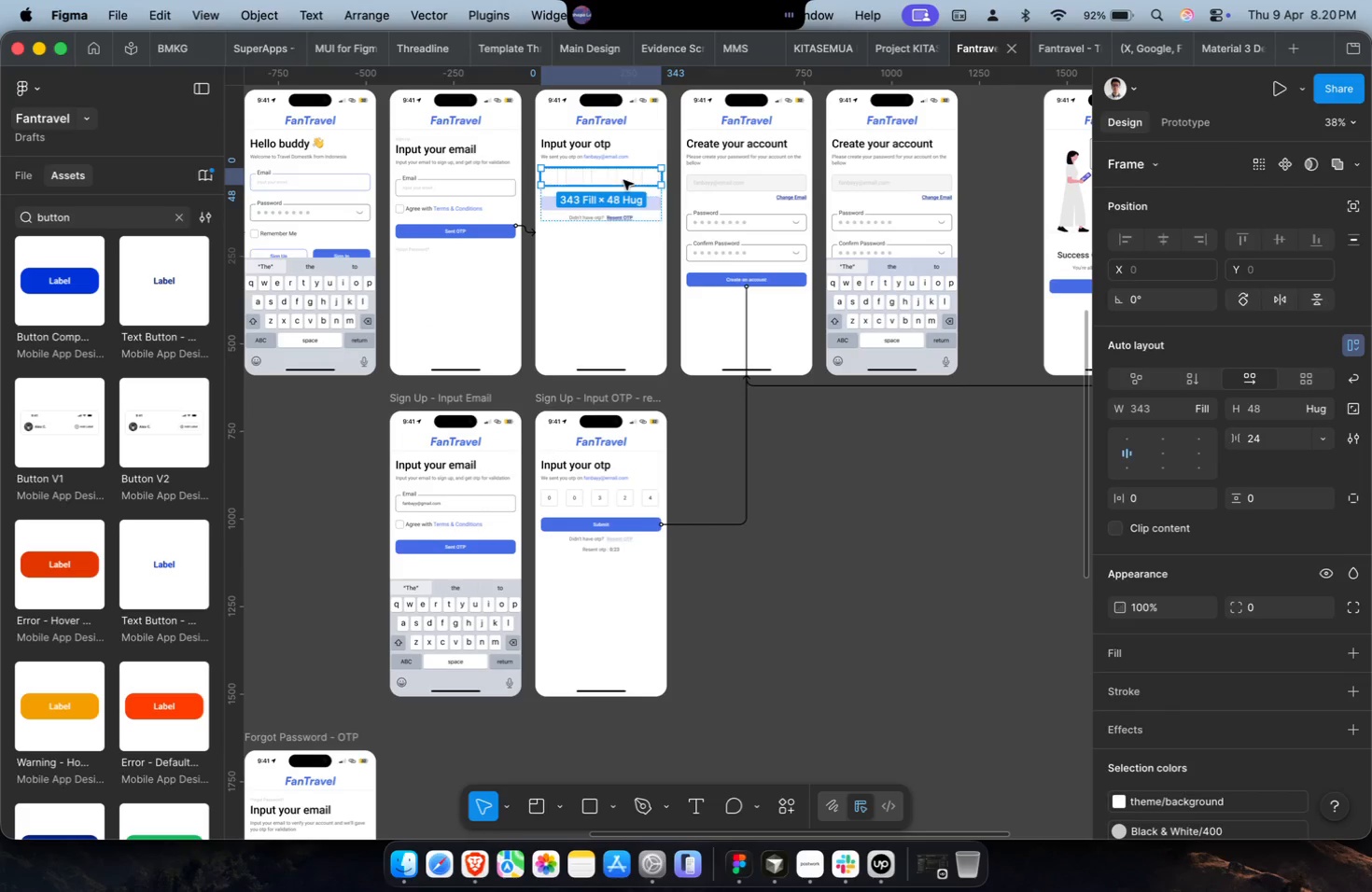 
key(Meta+CommandLeft)
 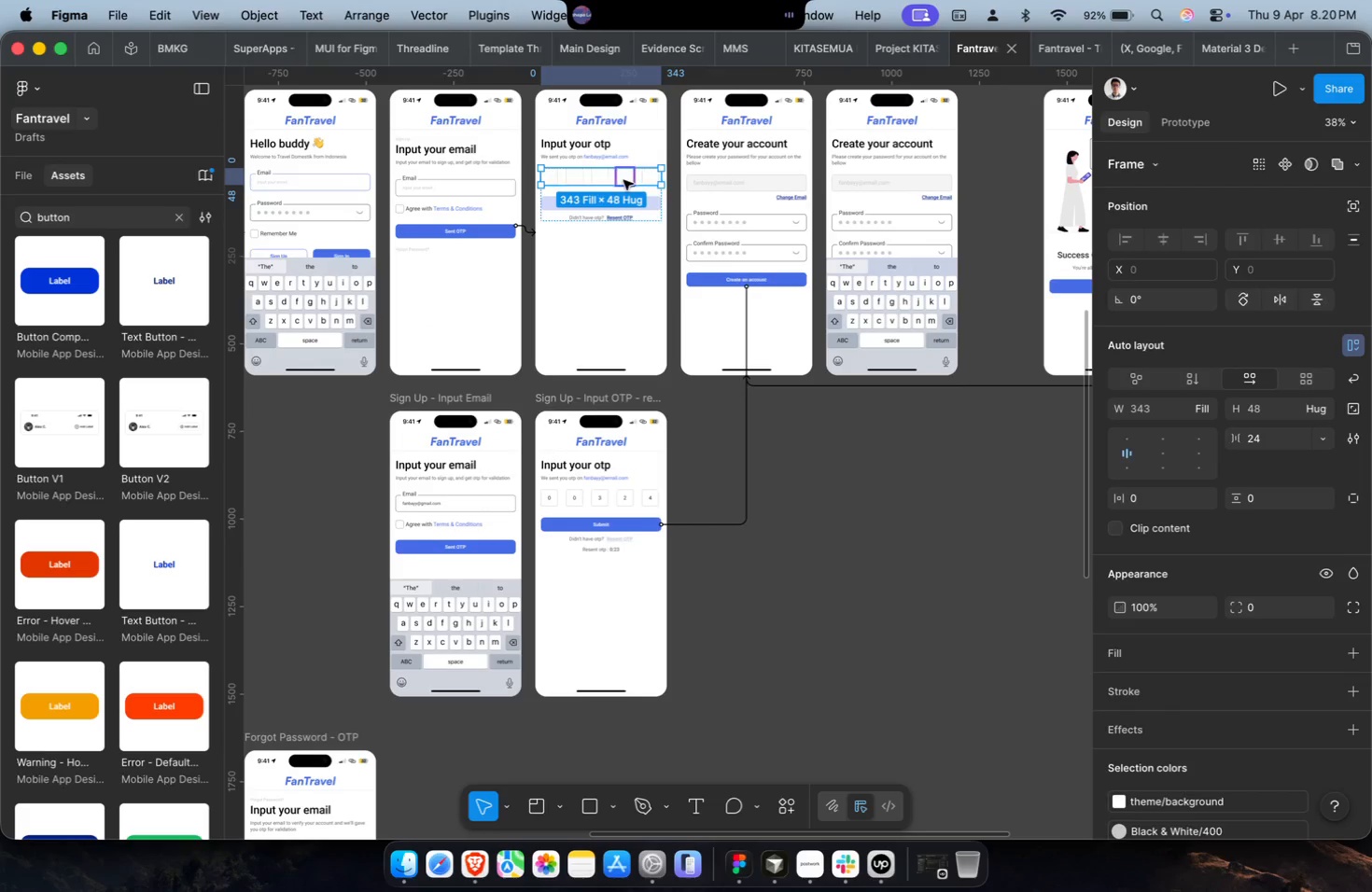 
key(Meta+C)
 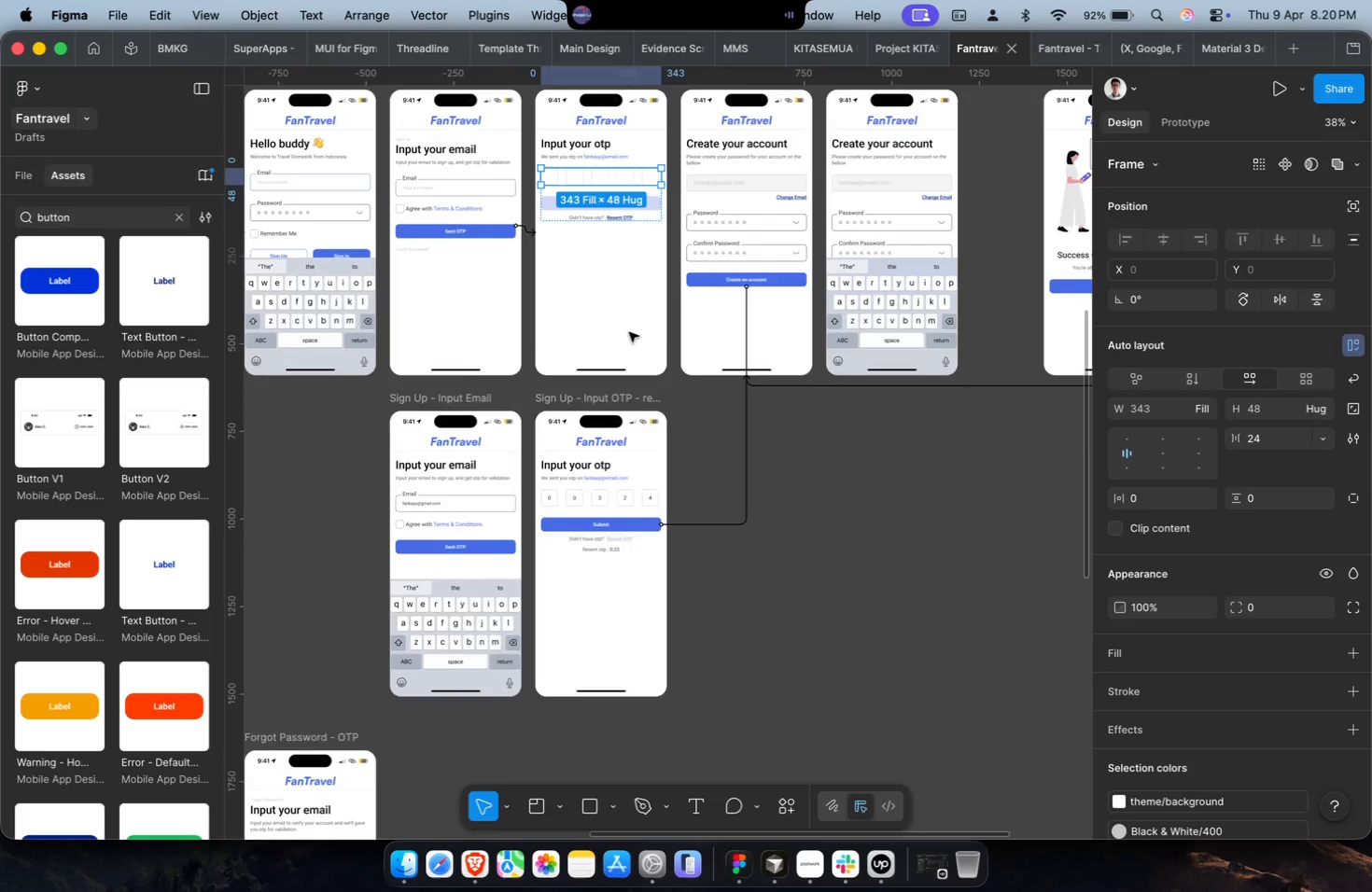 
key(Shift+ShiftLeft)
 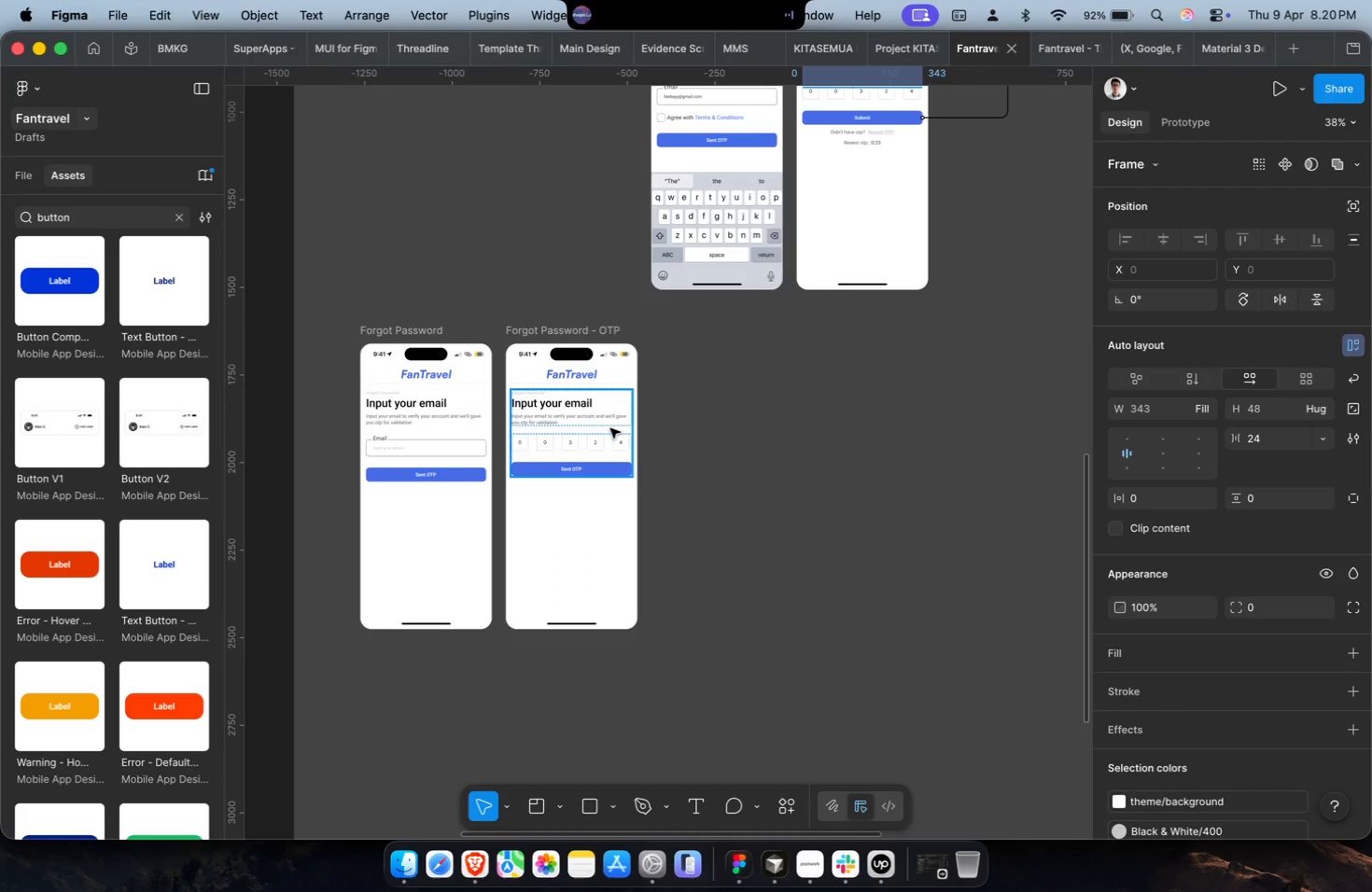 
scroll: coordinate [630, 360], scroll_direction: down, amount: 9.0
 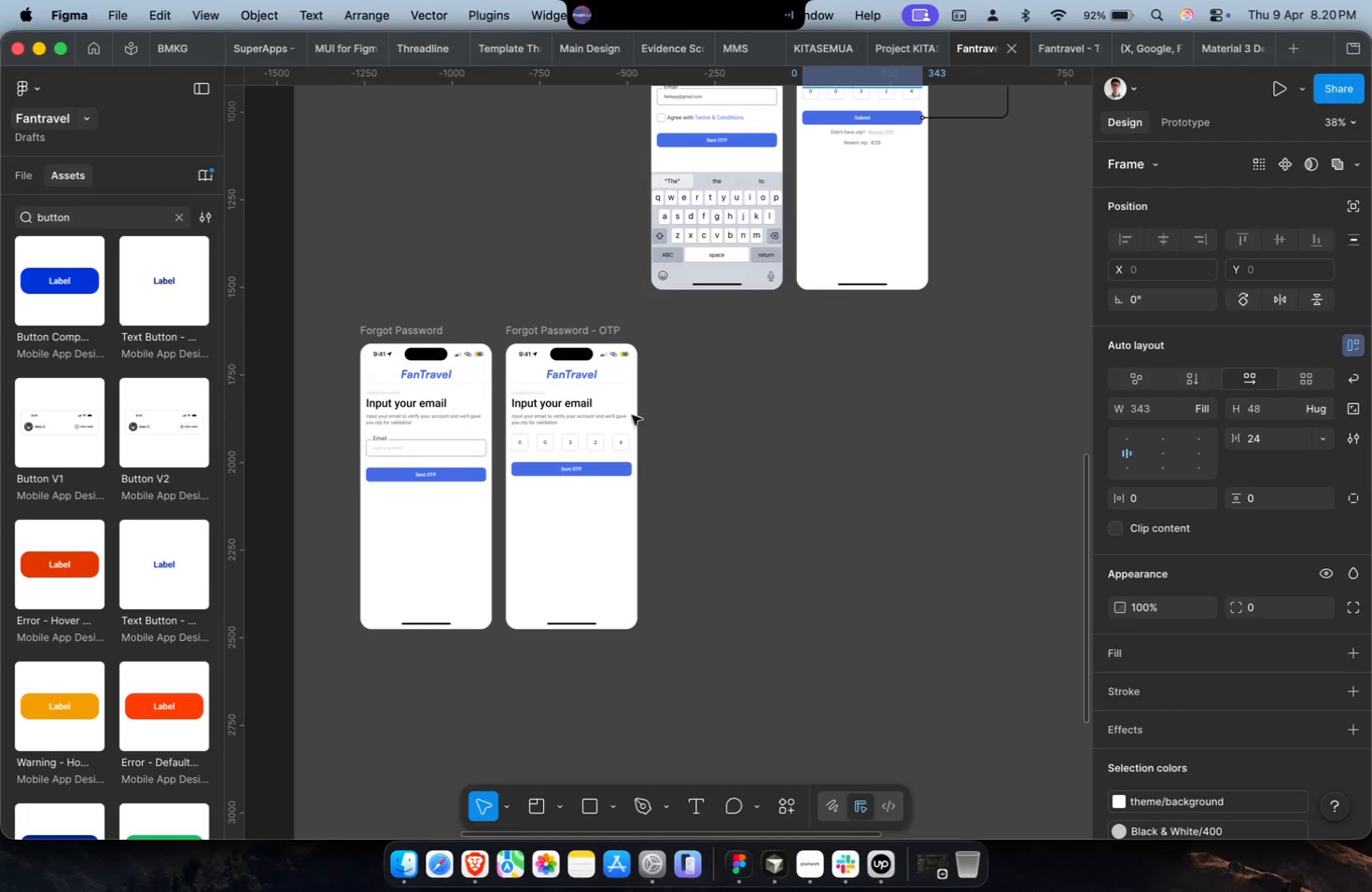 
double_click([602, 434])
 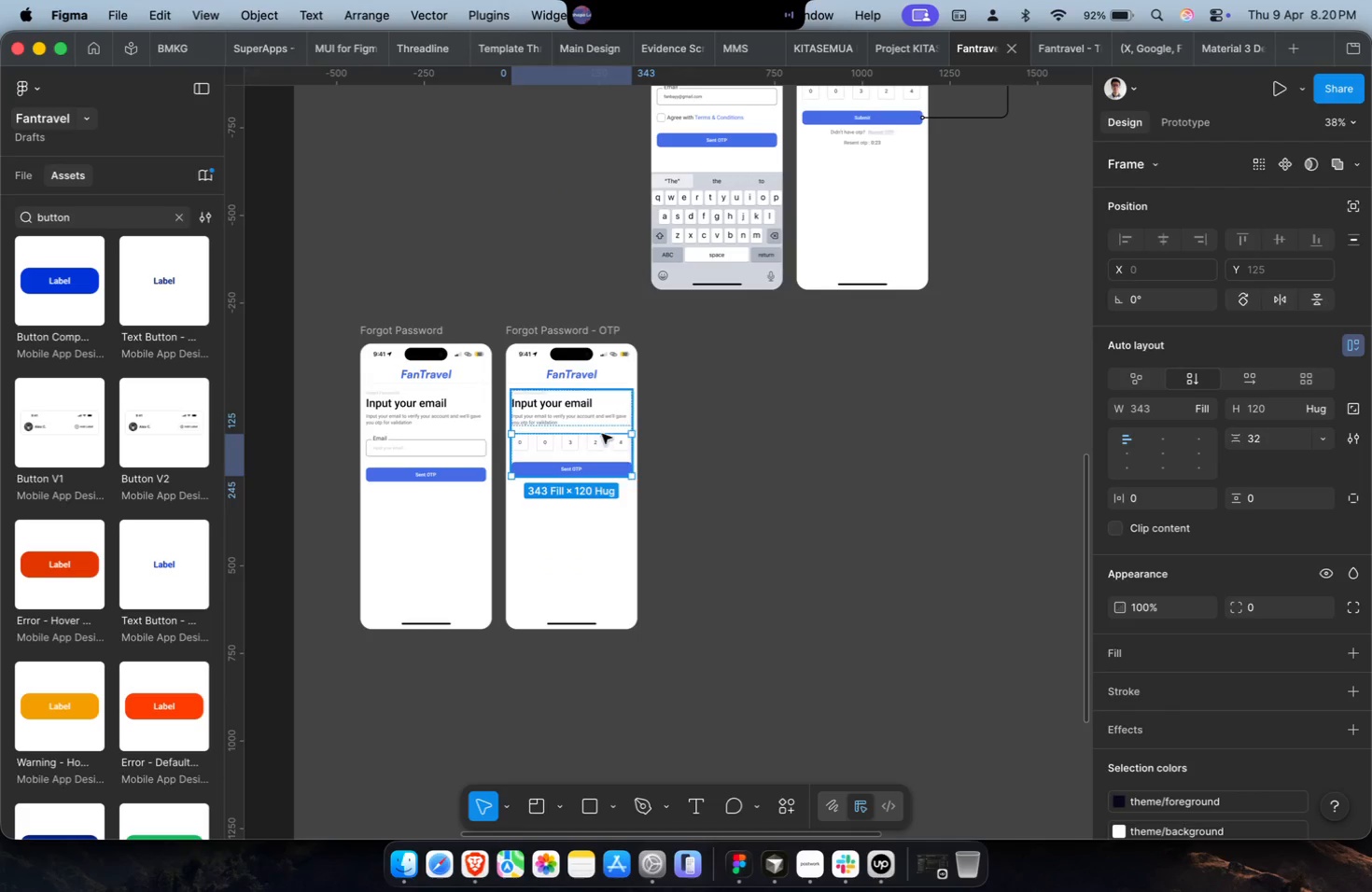 
triple_click([602, 434])
 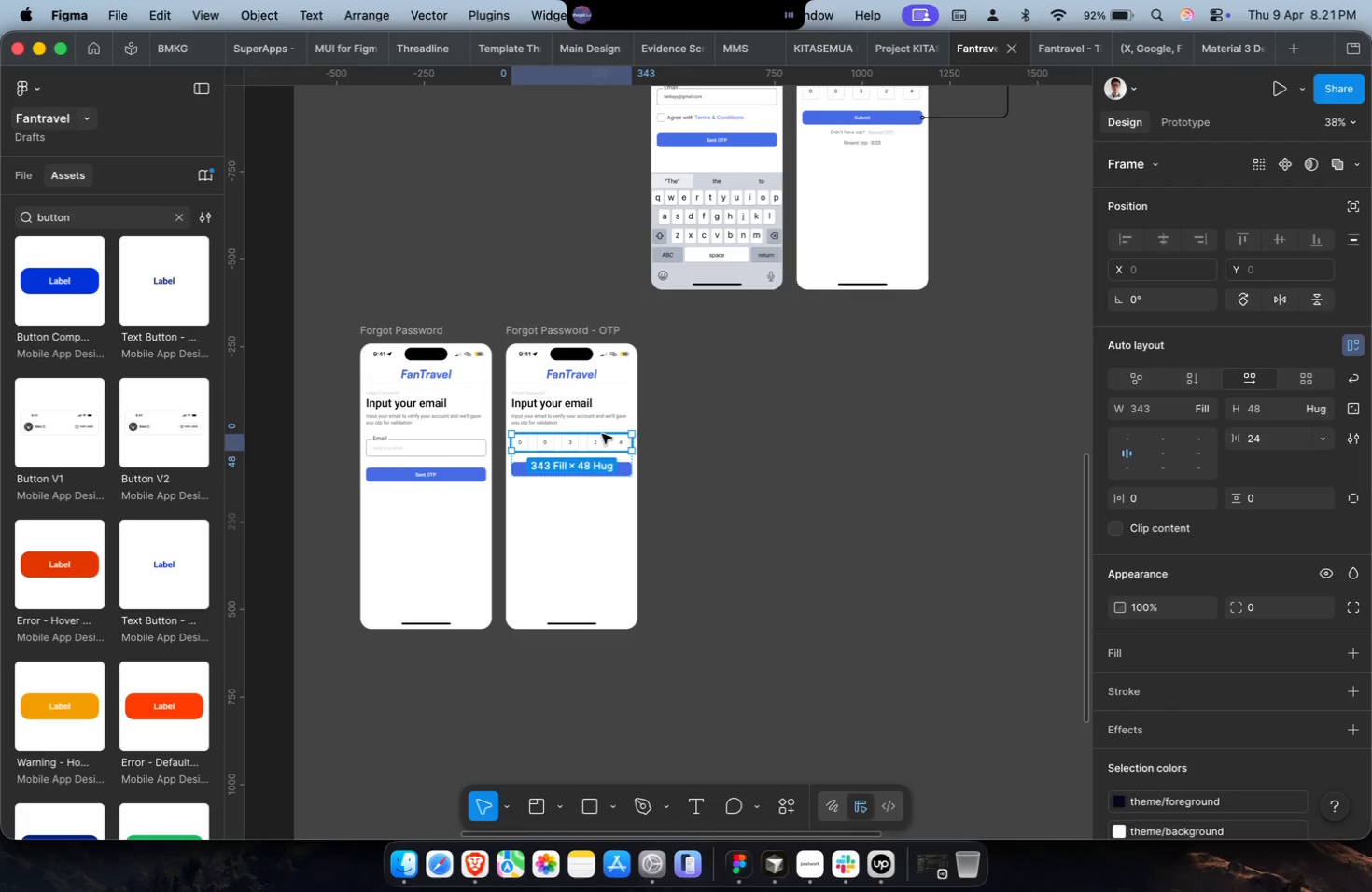 
key(Meta+Shift+R)
 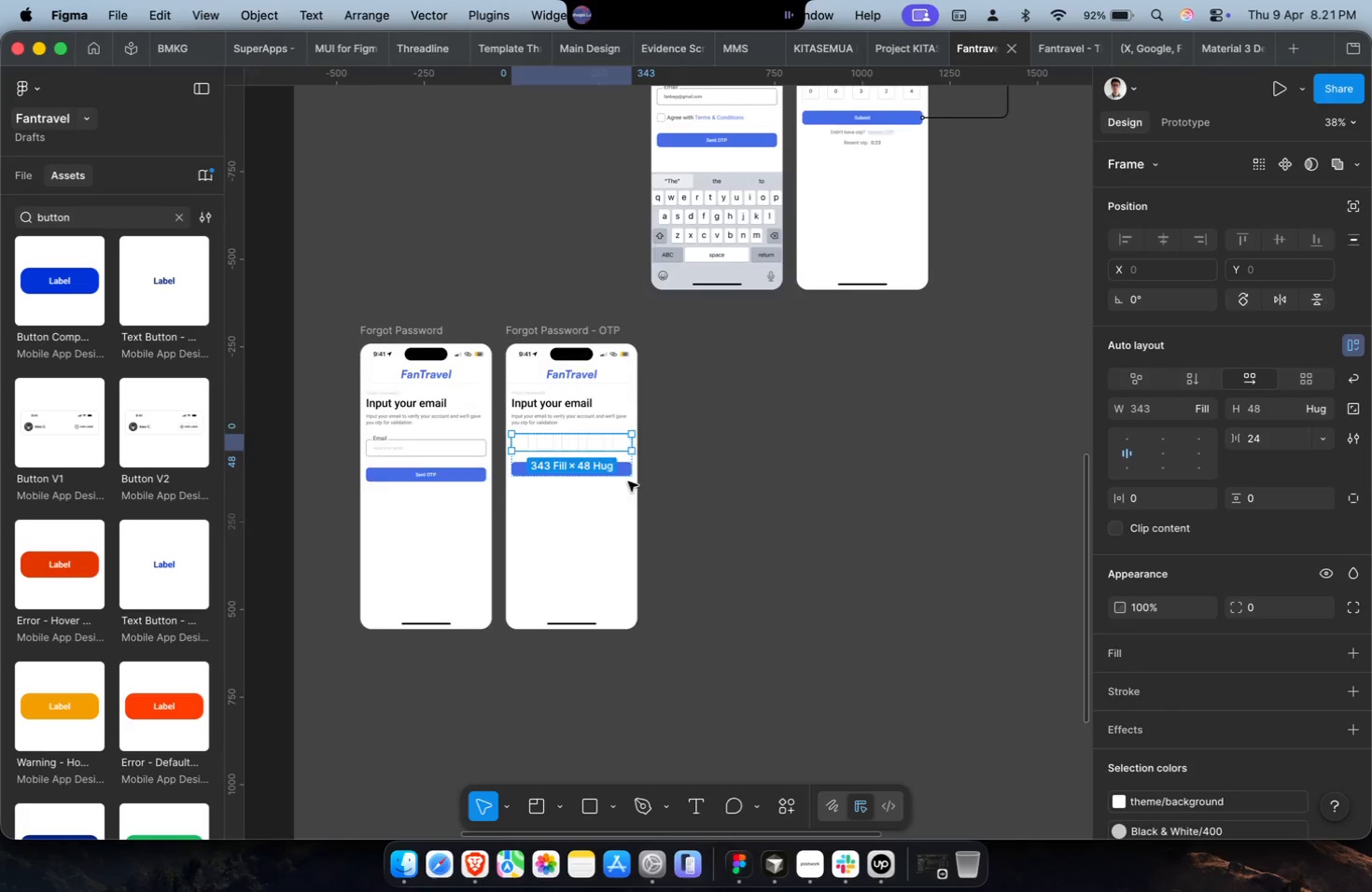 
scroll: coordinate [628, 481], scroll_direction: up, amount: 9.0
 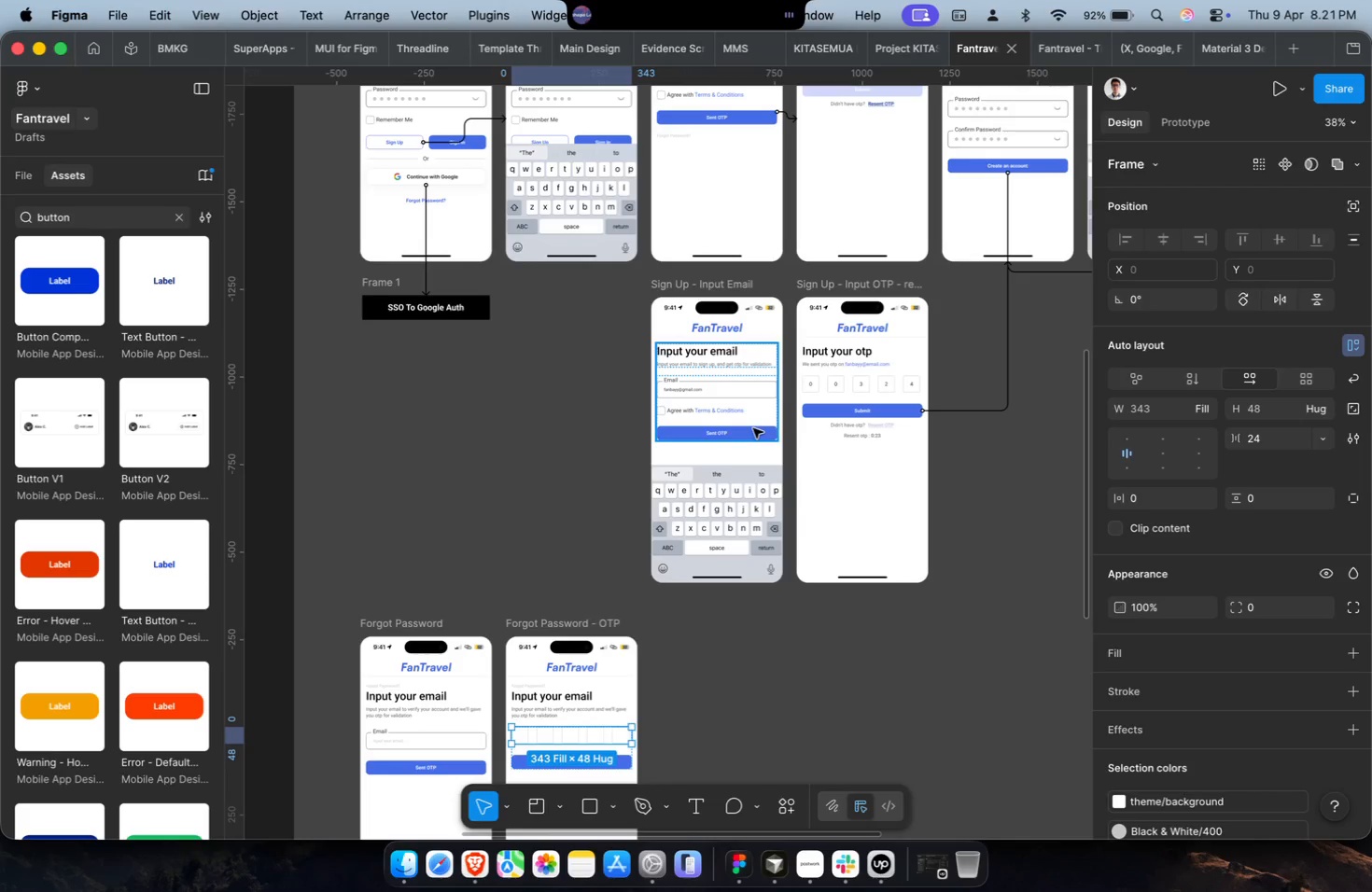 
double_click([833, 352])
 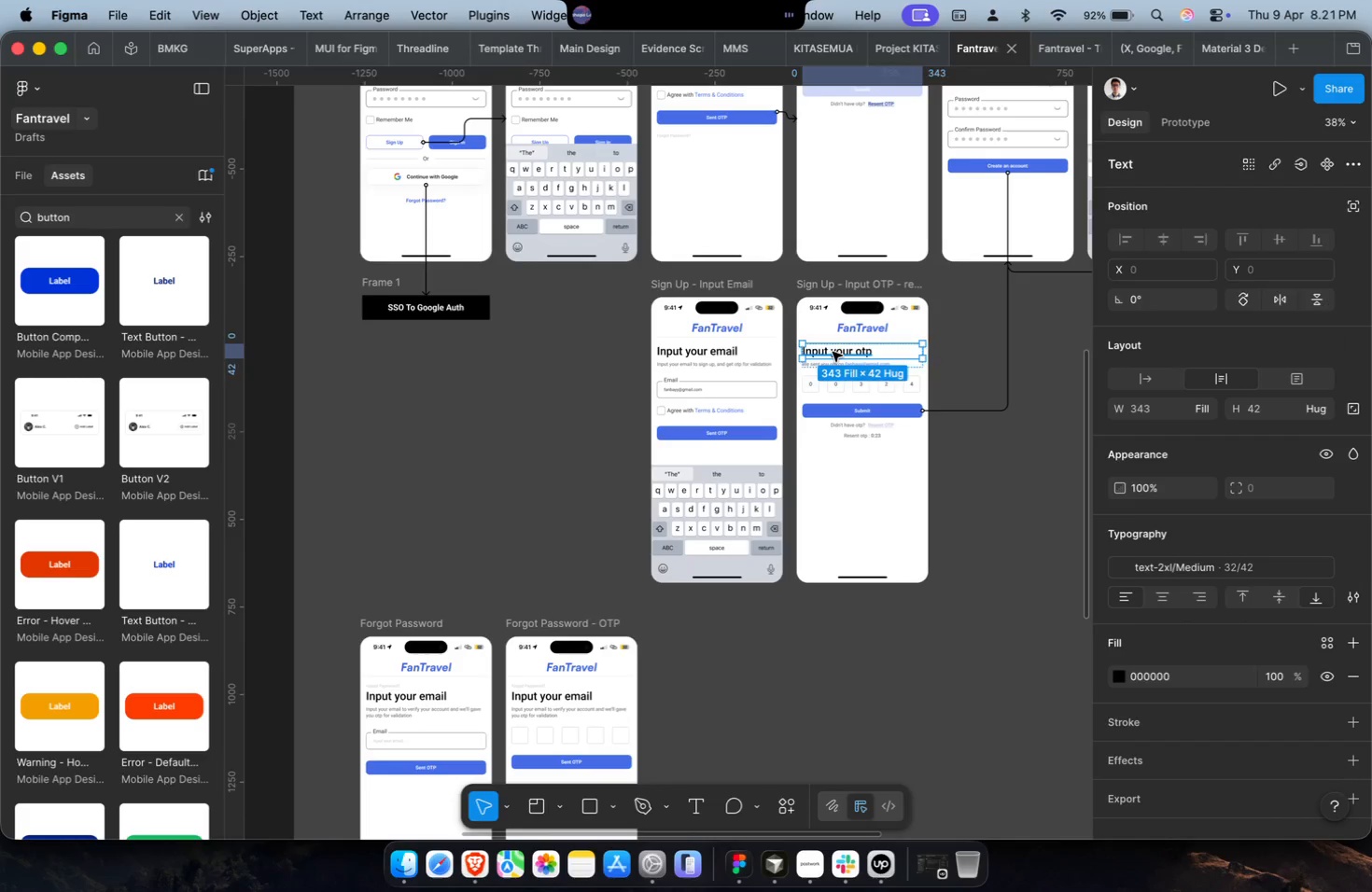 
key(Meta+C)
 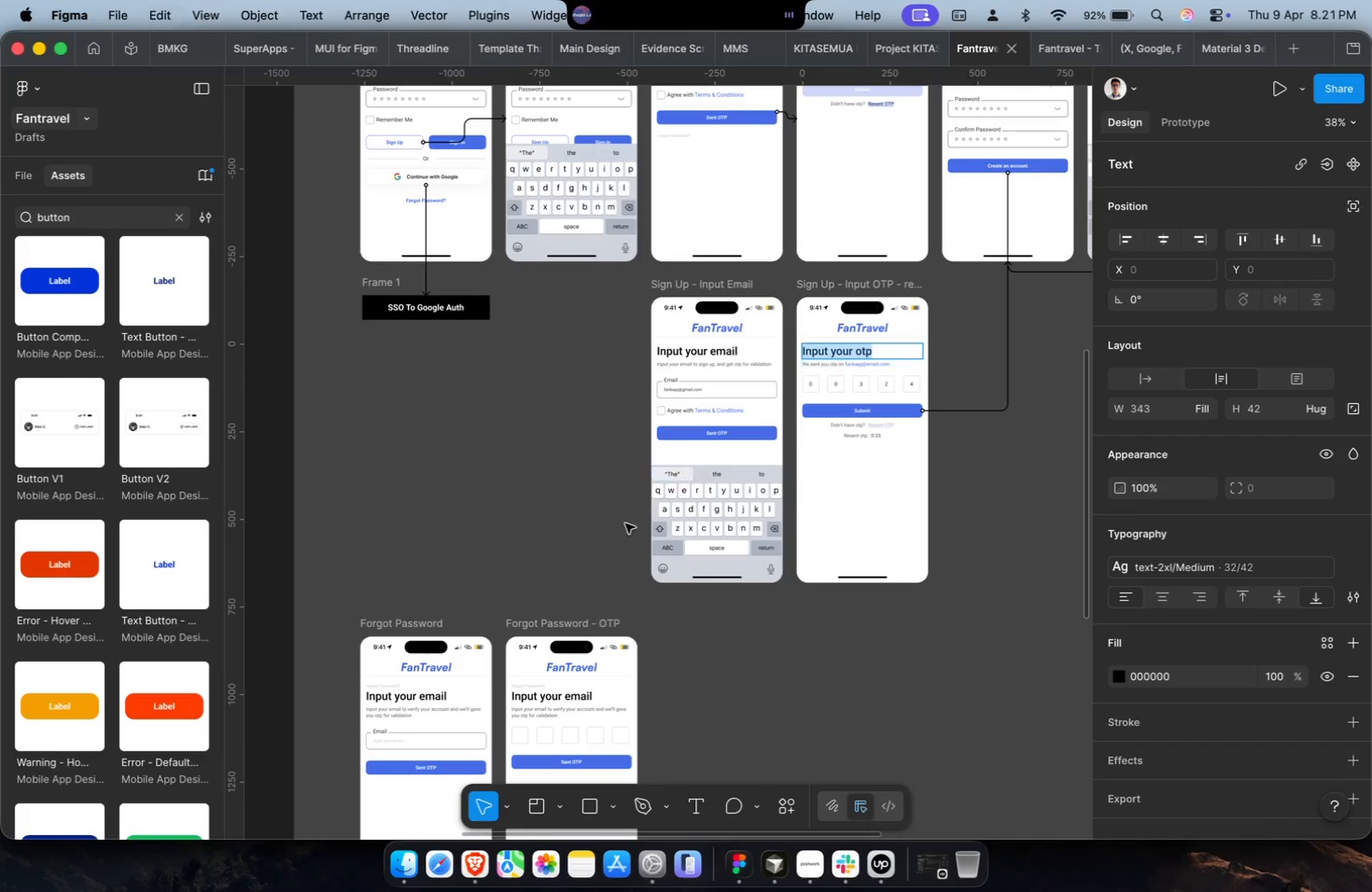 
left_click([563, 414])
 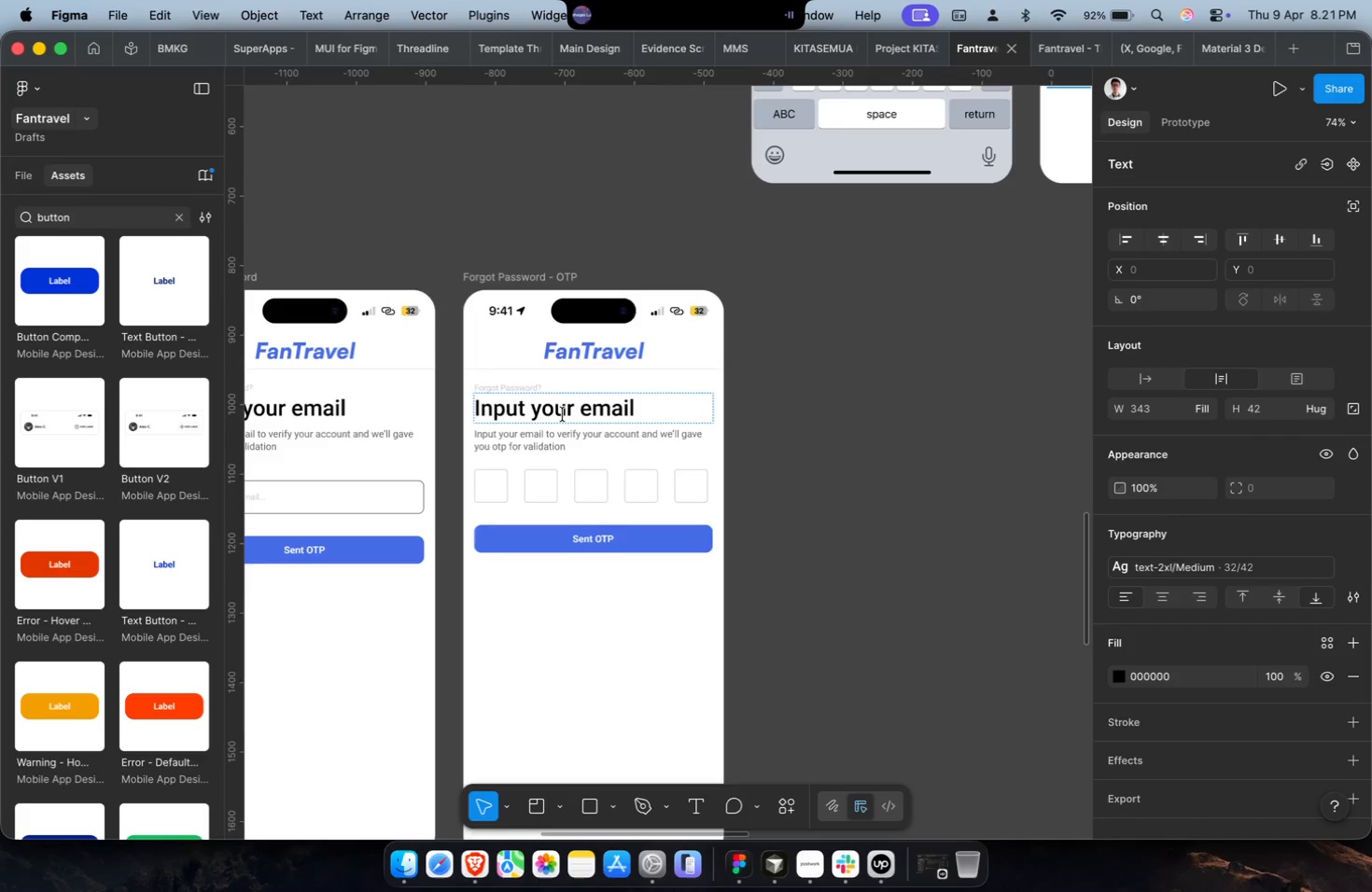 
scroll: coordinate [549, 397], scroll_direction: none, amount: 0.0
 